 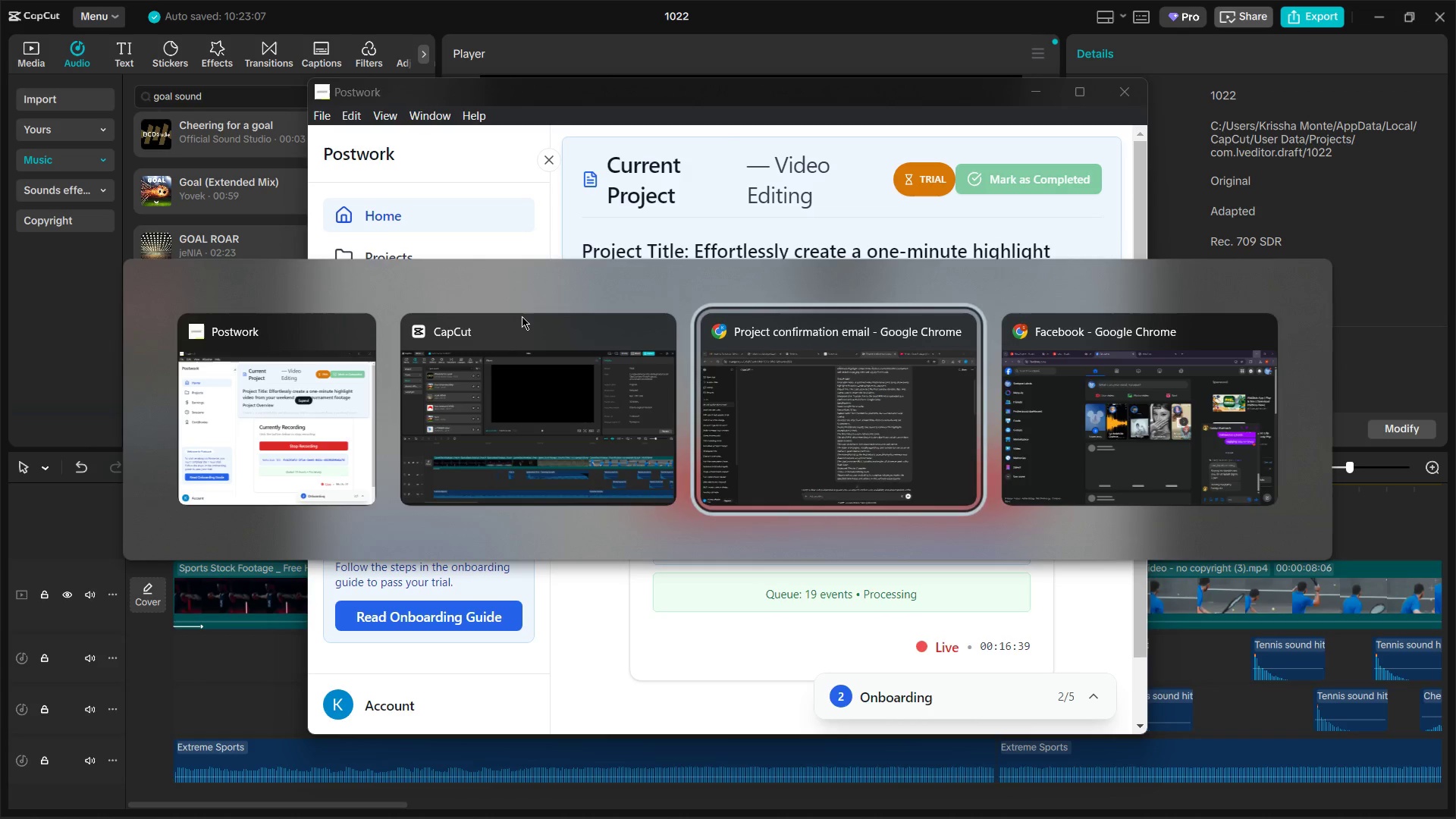 
key(Alt+Tab)
 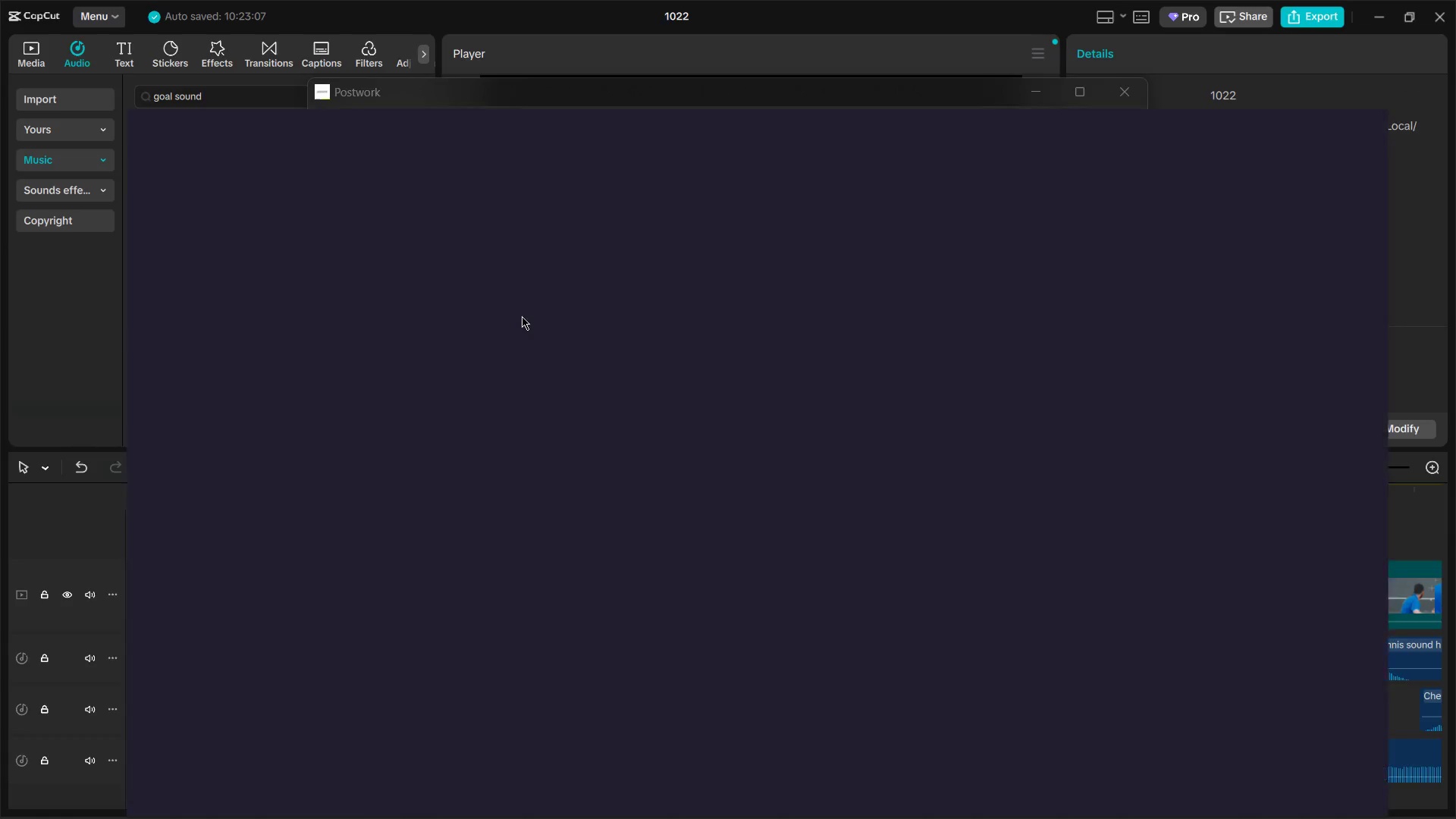 
key(Alt+Tab)
 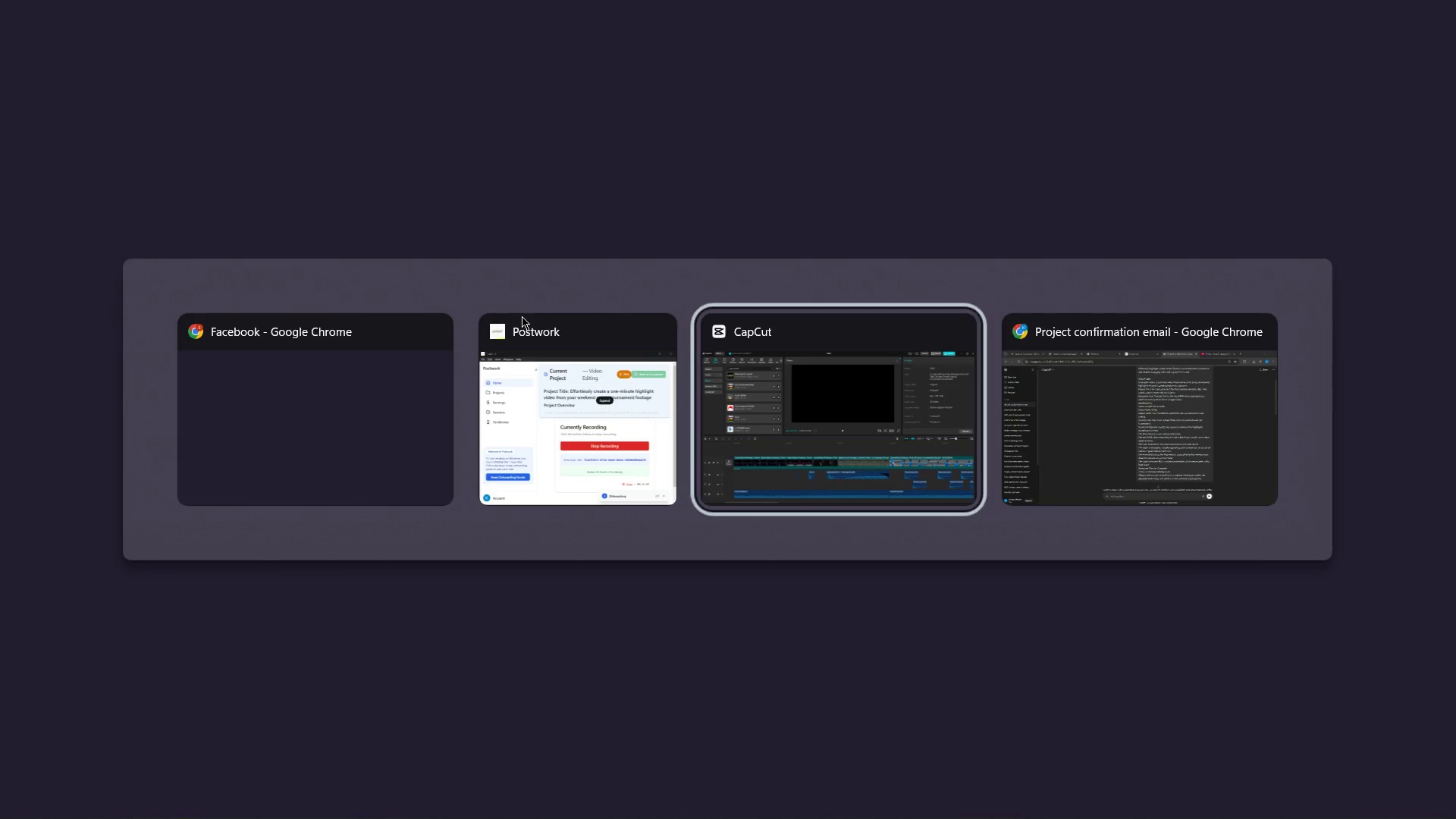 
key(Alt+Tab)
 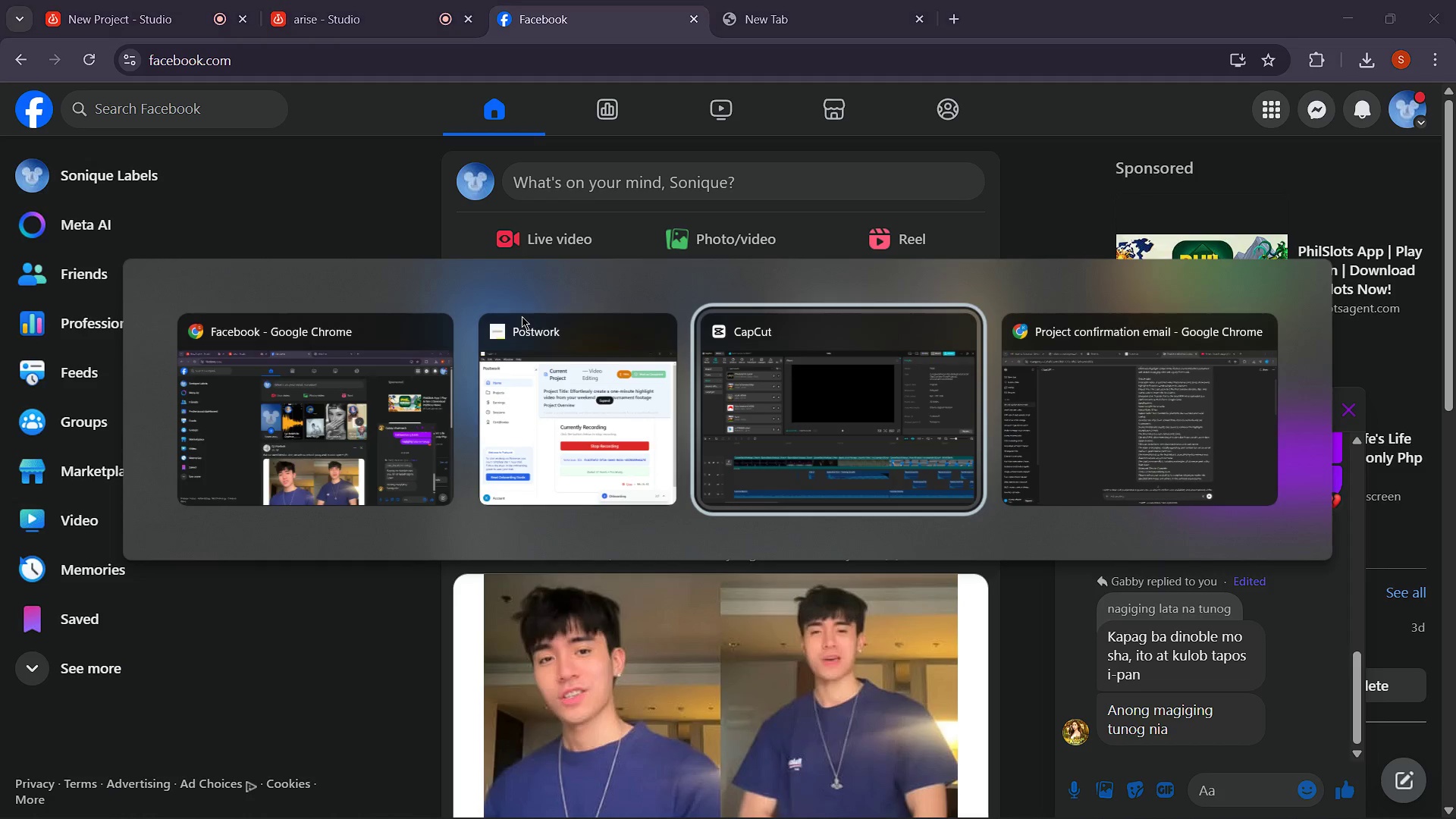 
key(Alt+Tab)
 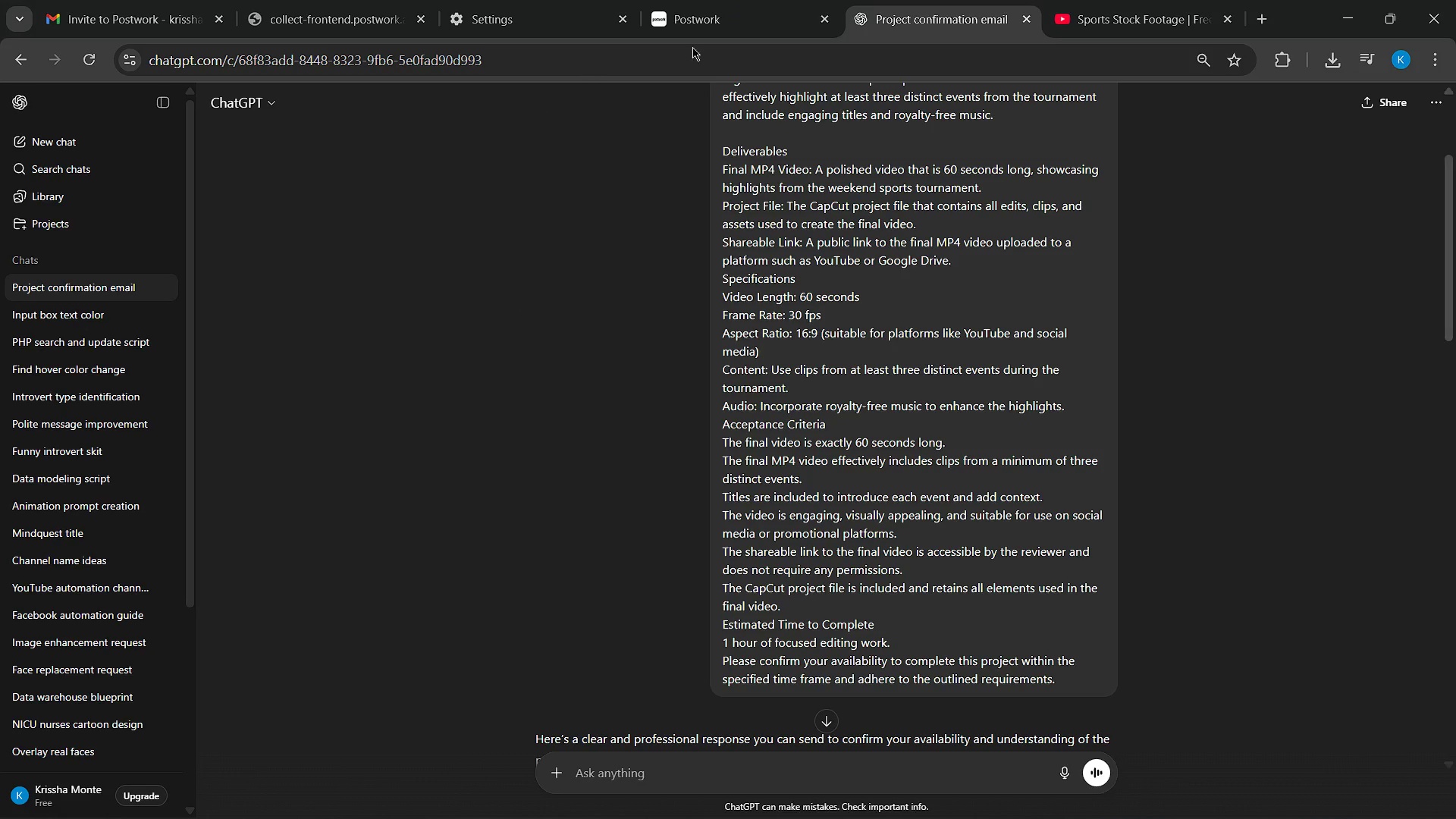 
left_click([755, 13])
 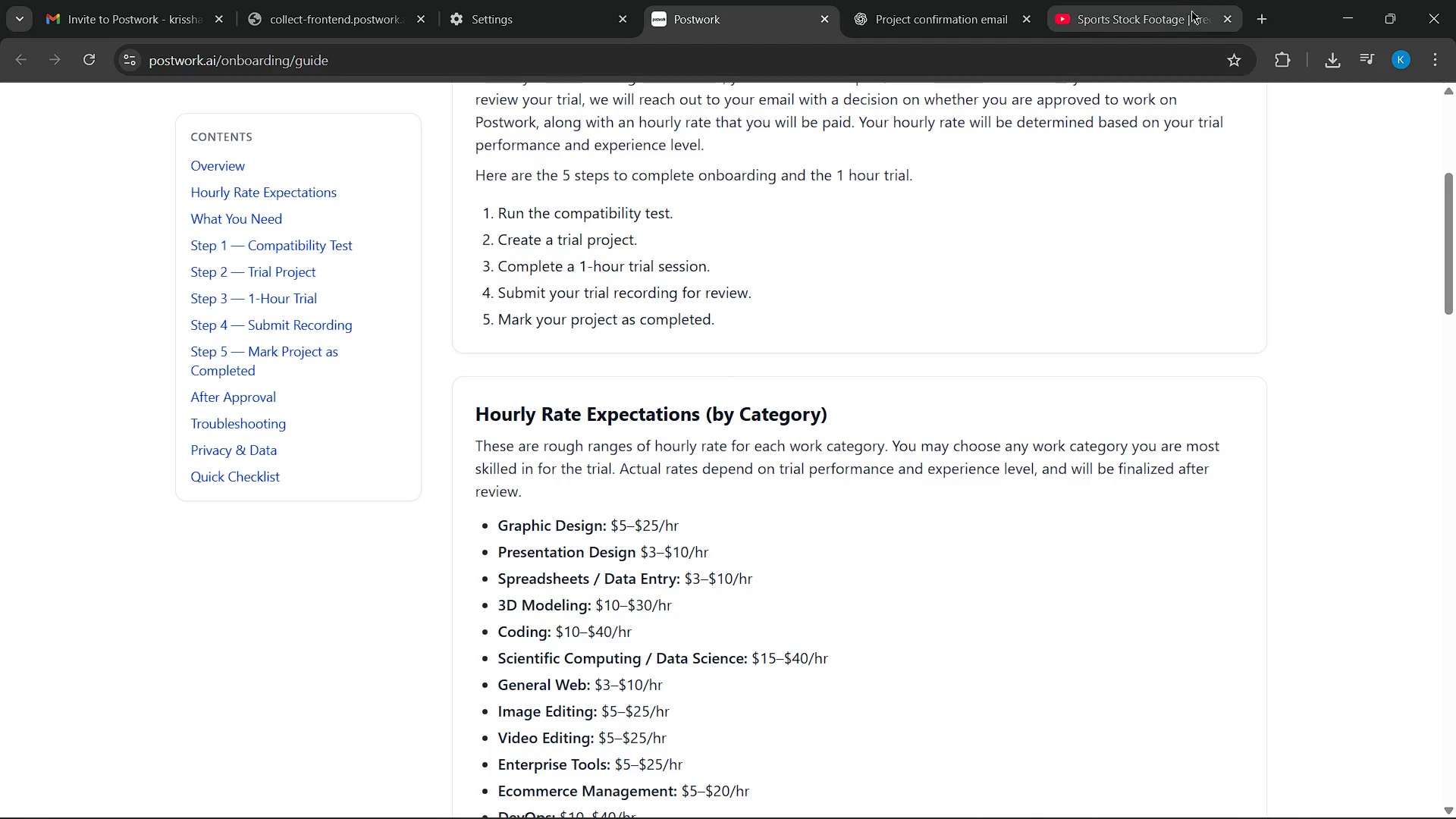 
left_click([1167, 3])
 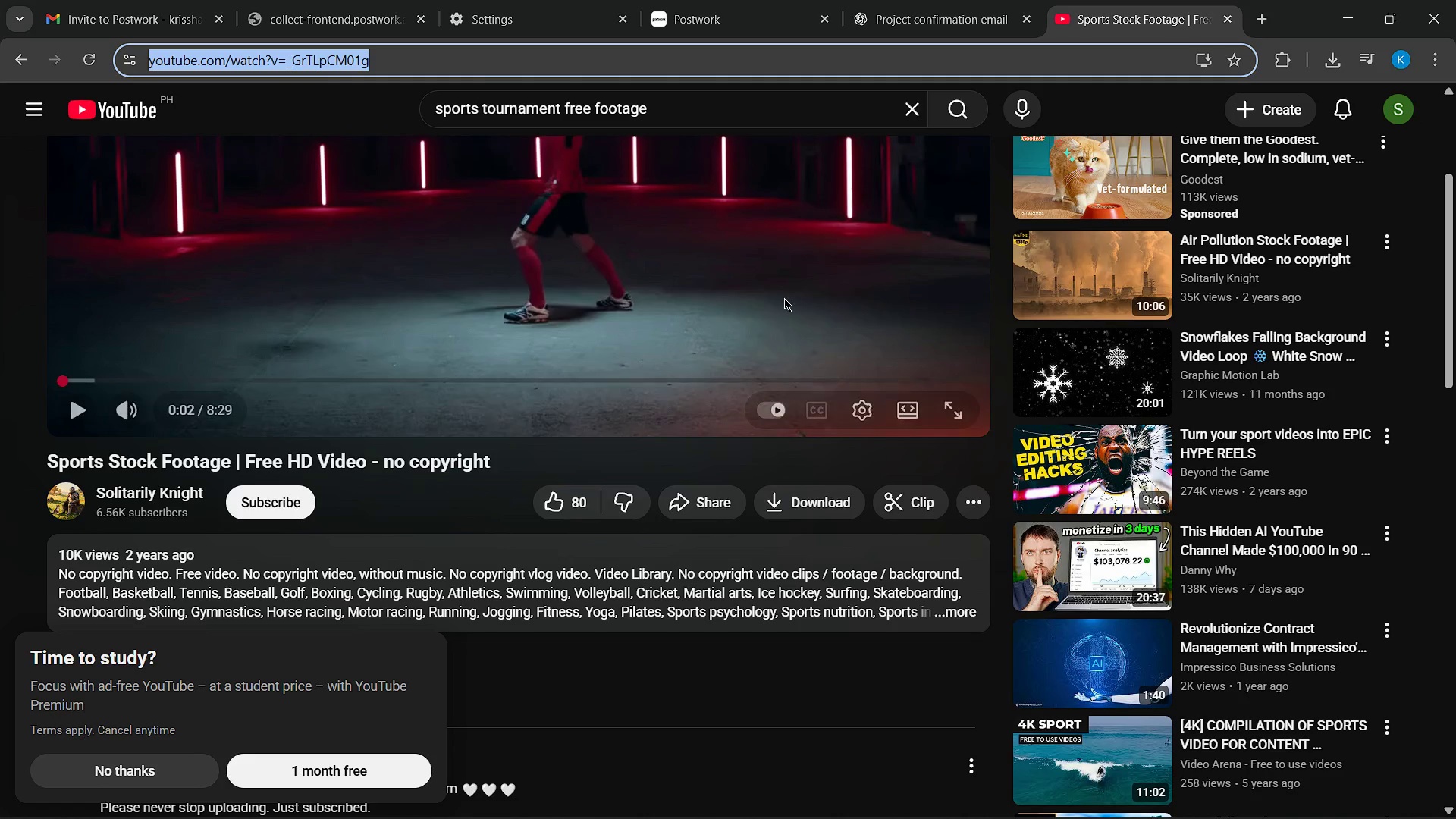 
scroll: coordinate [774, 253], scroll_direction: up, amount: 4.0
 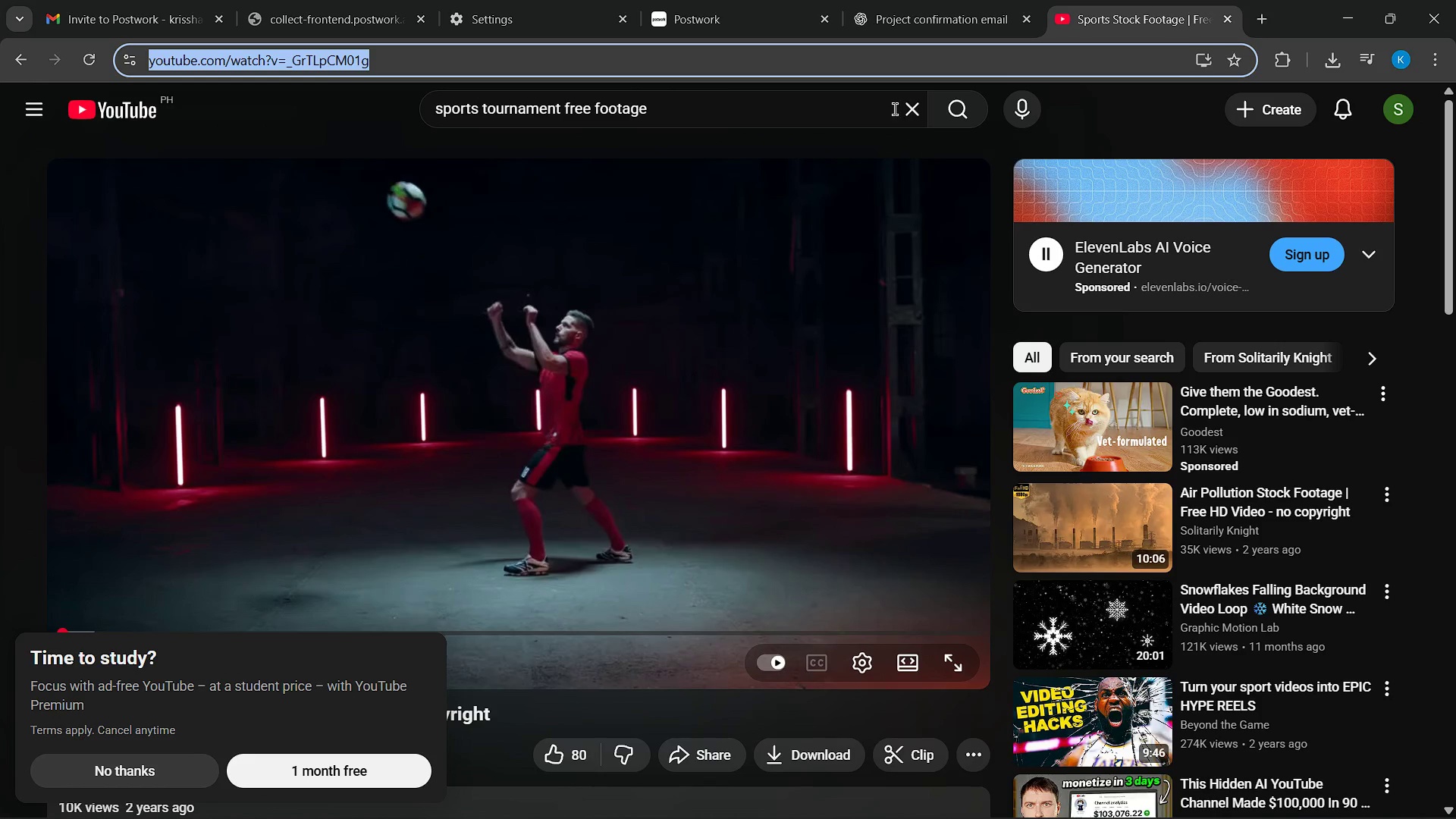 
left_click([938, 115])
 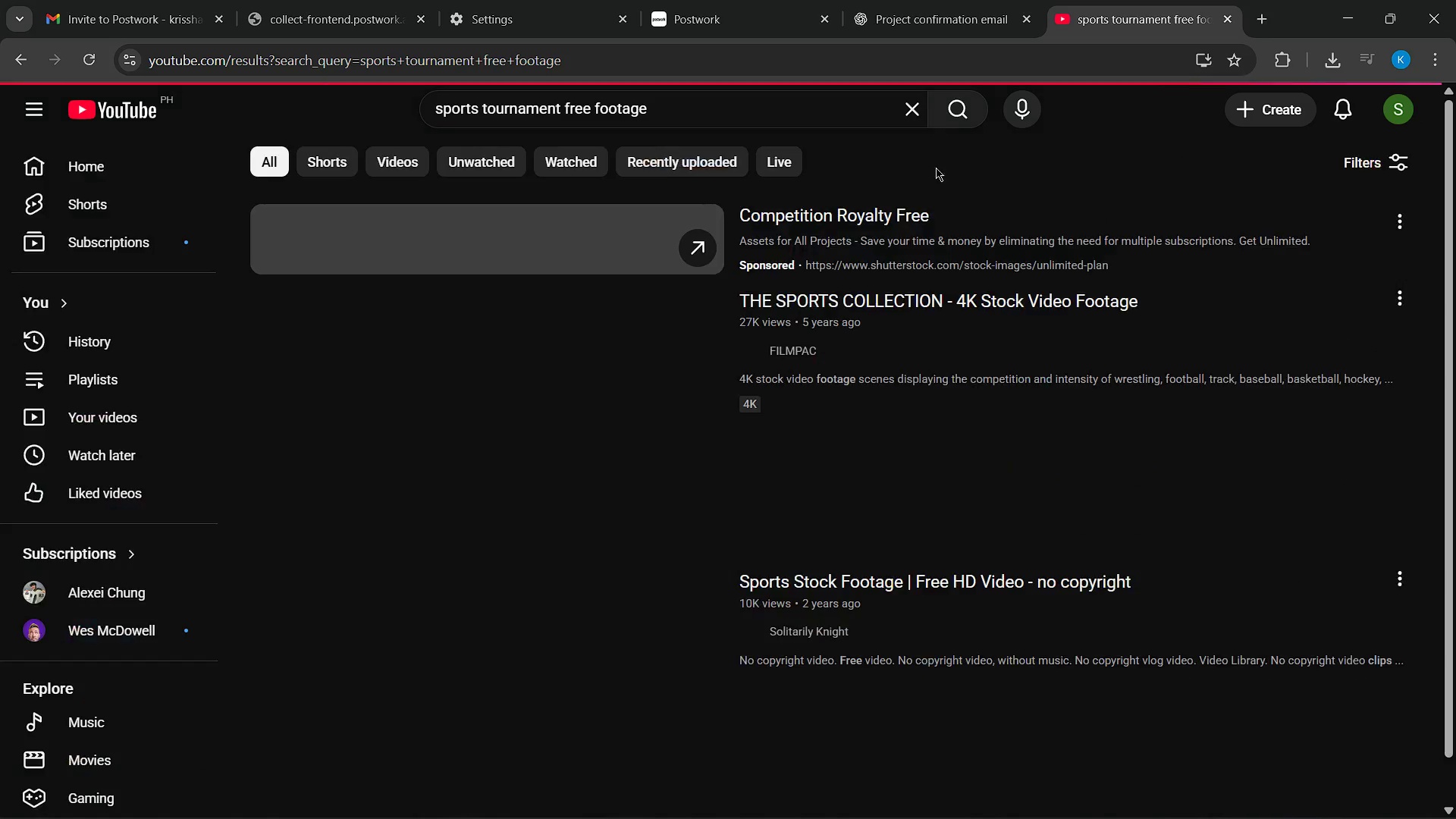 
scroll: coordinate [989, 334], scroll_direction: down, amount: 1.0
 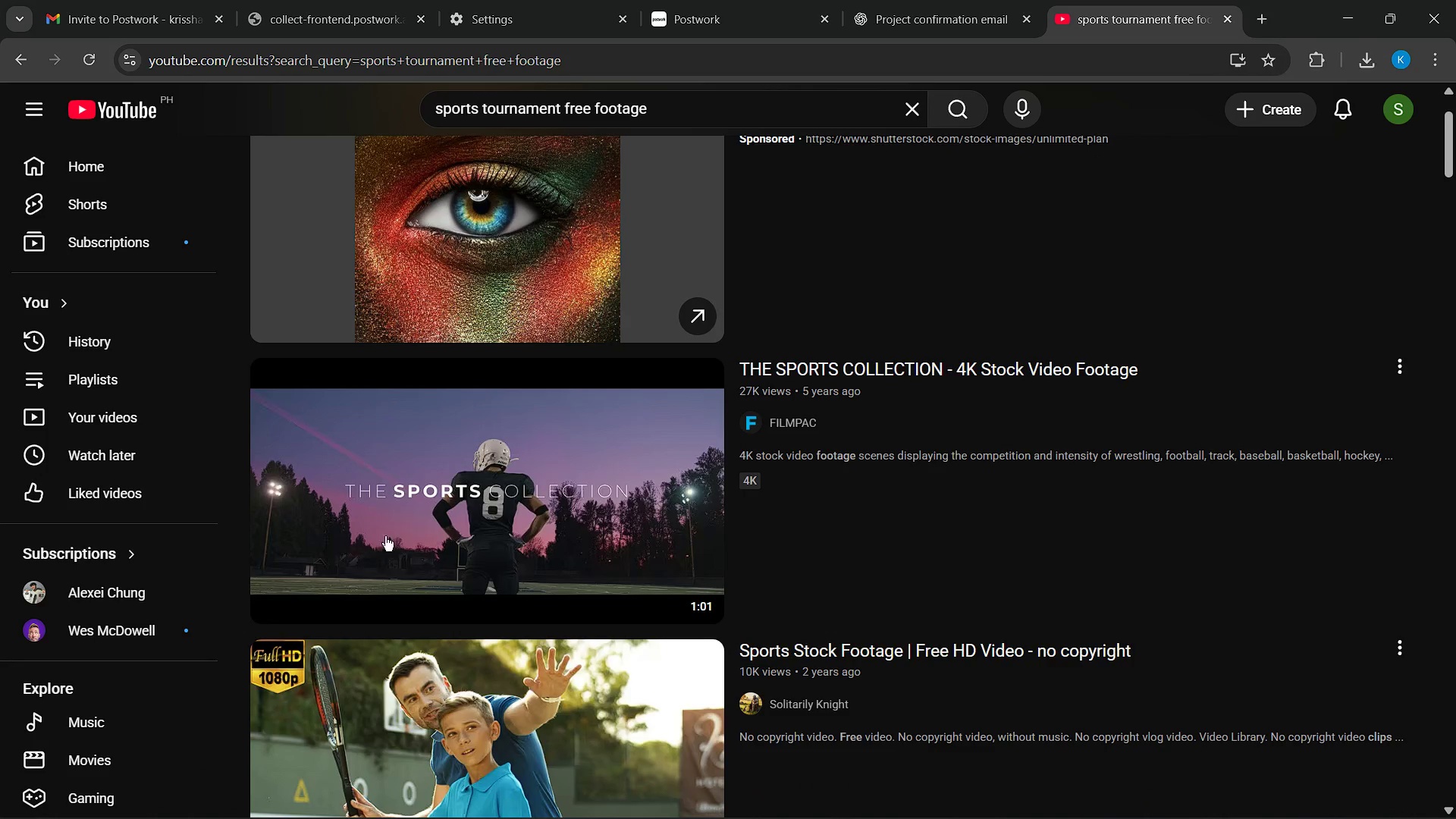 
left_click([497, 459])
 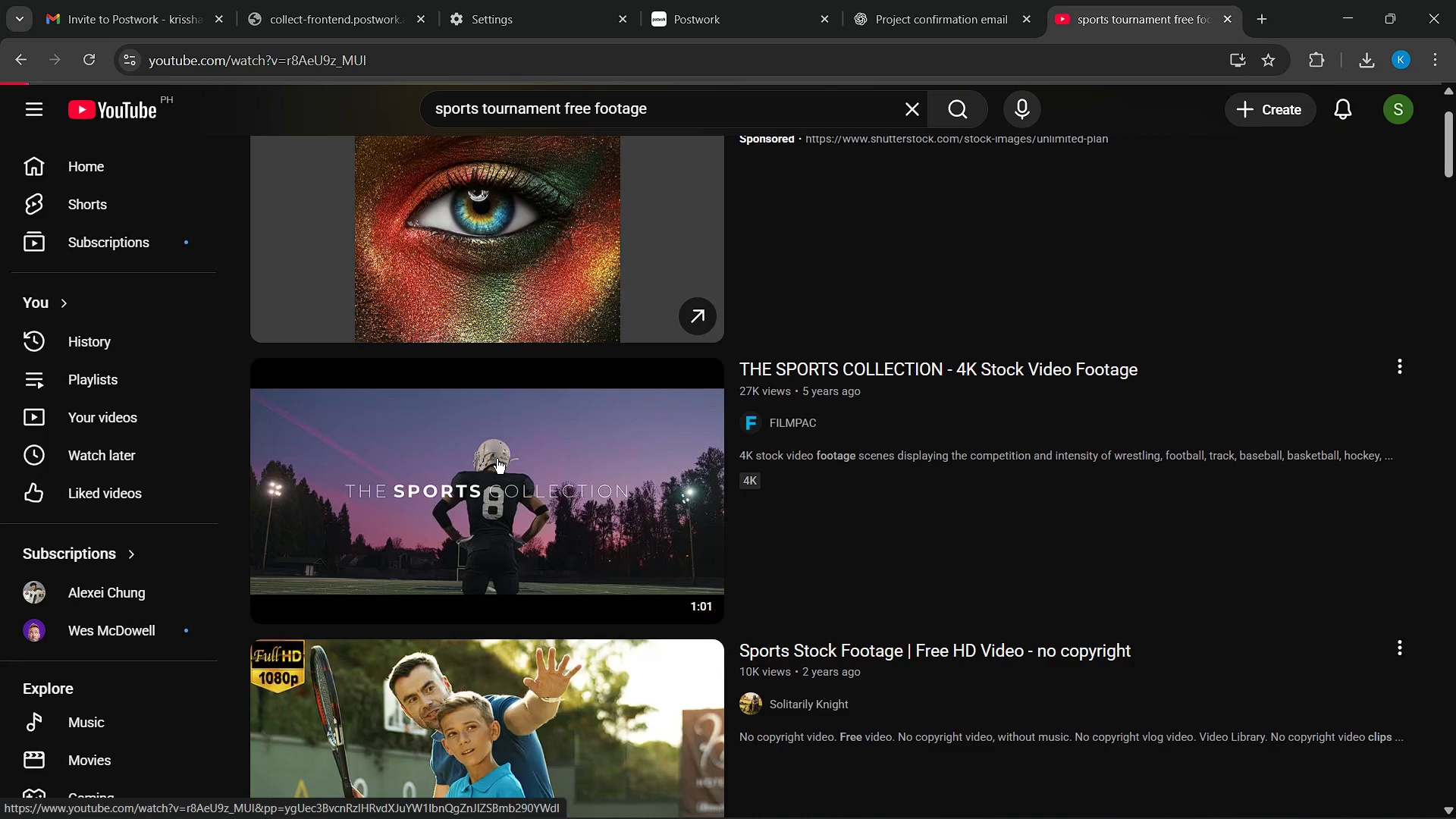 
left_click([497, 459])
 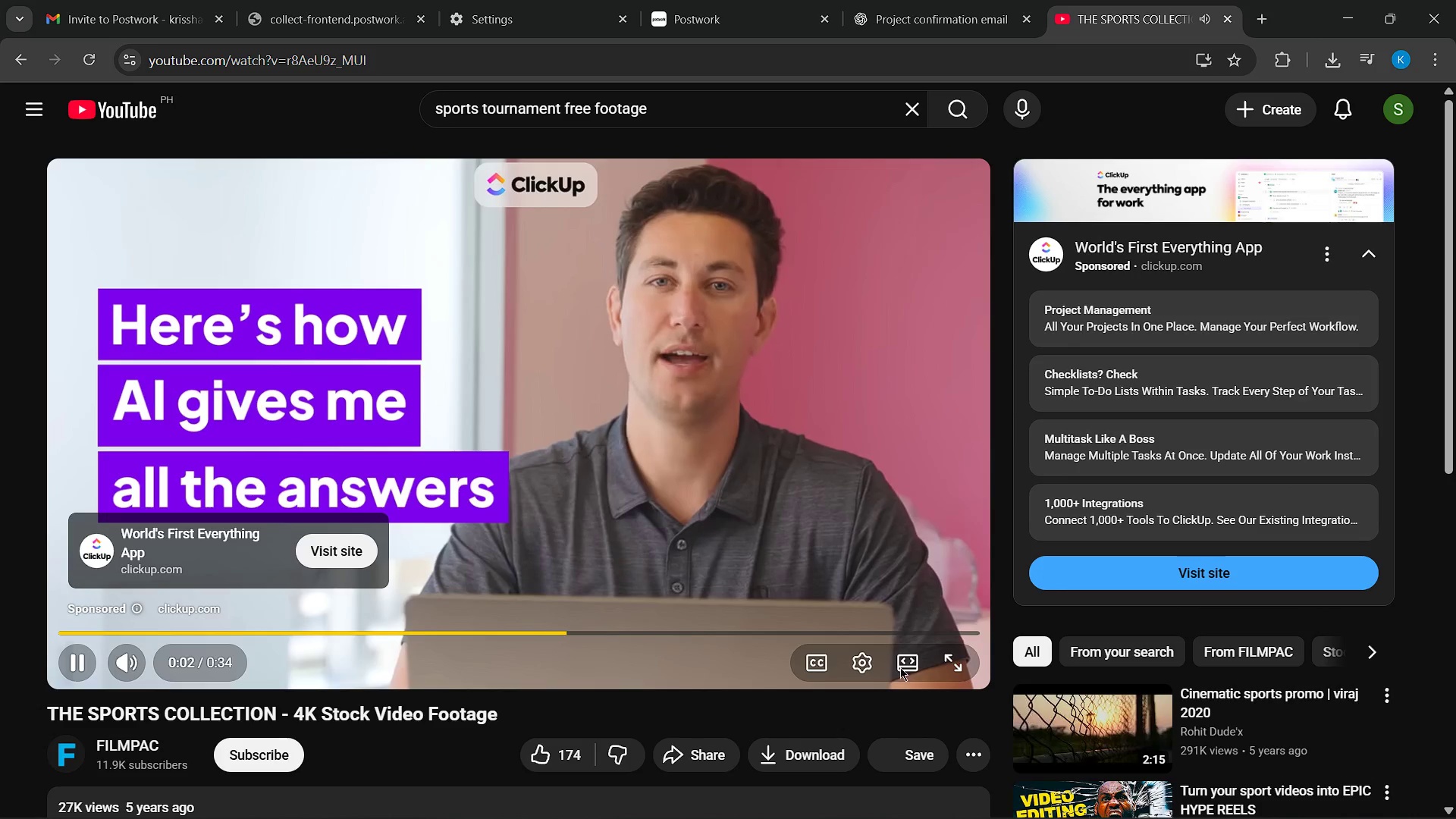 
wait(9.12)
 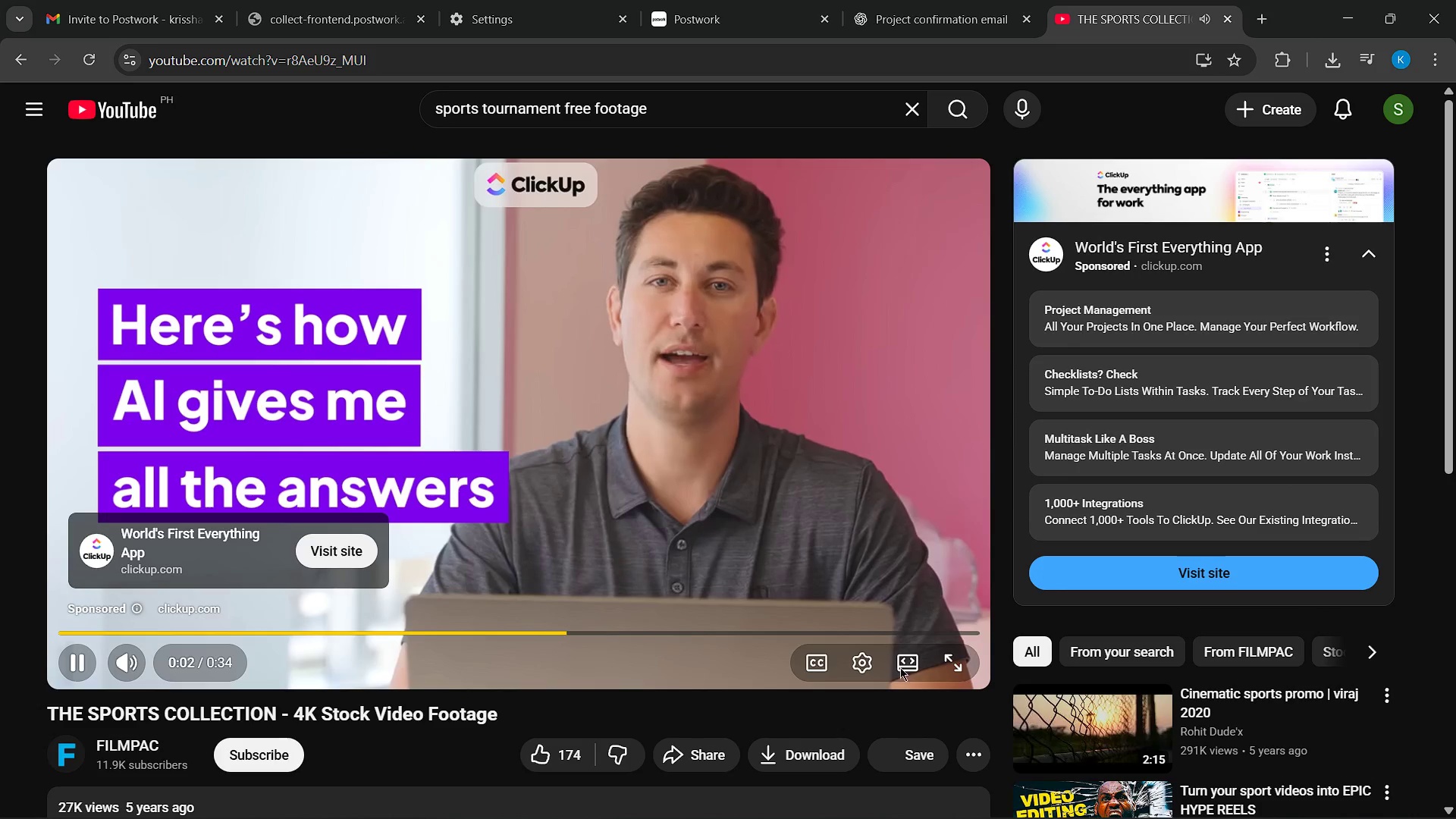 
left_click([962, 664])
 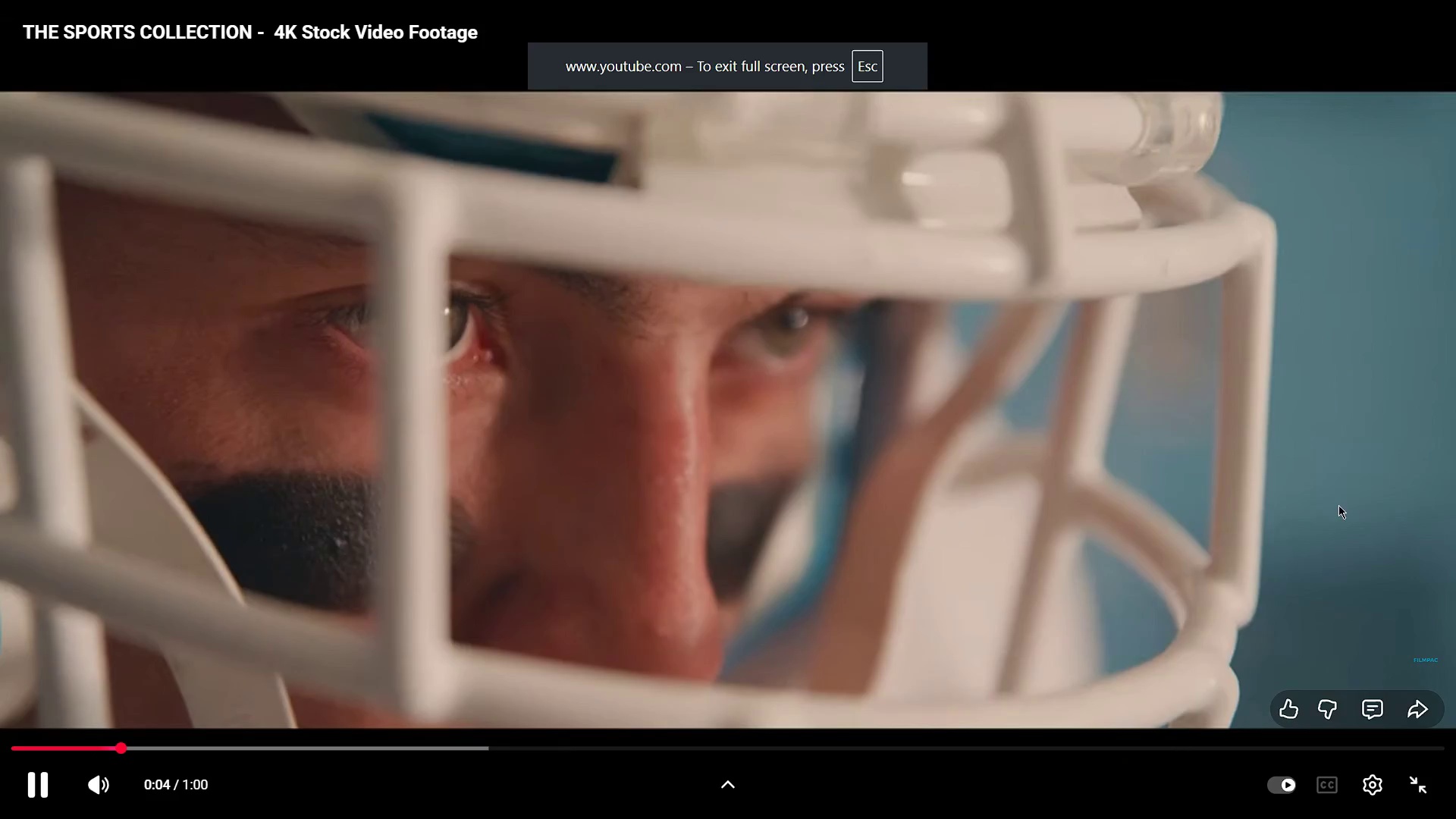 
mouse_move([1455, 661])
 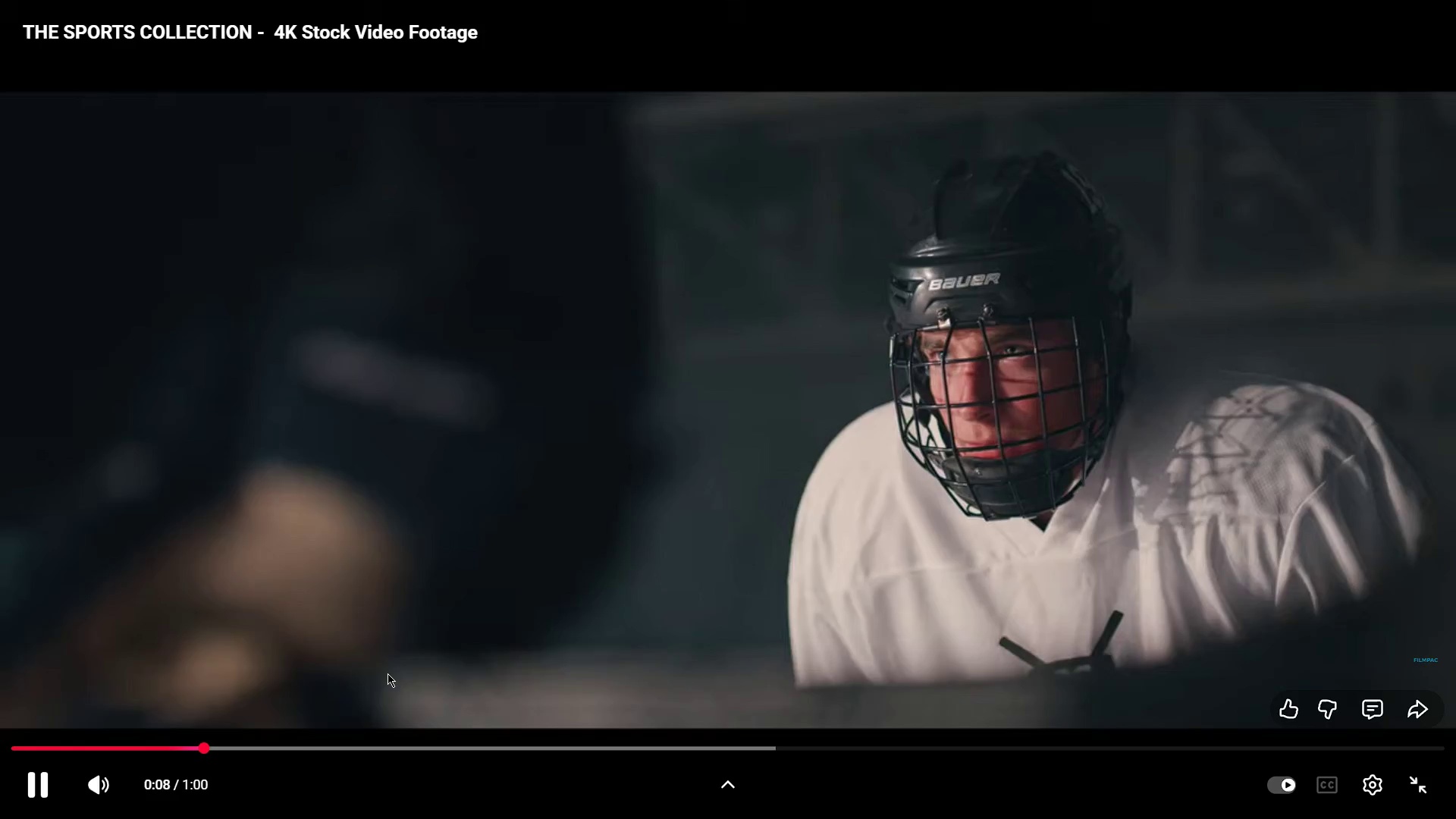 
key(Escape)
 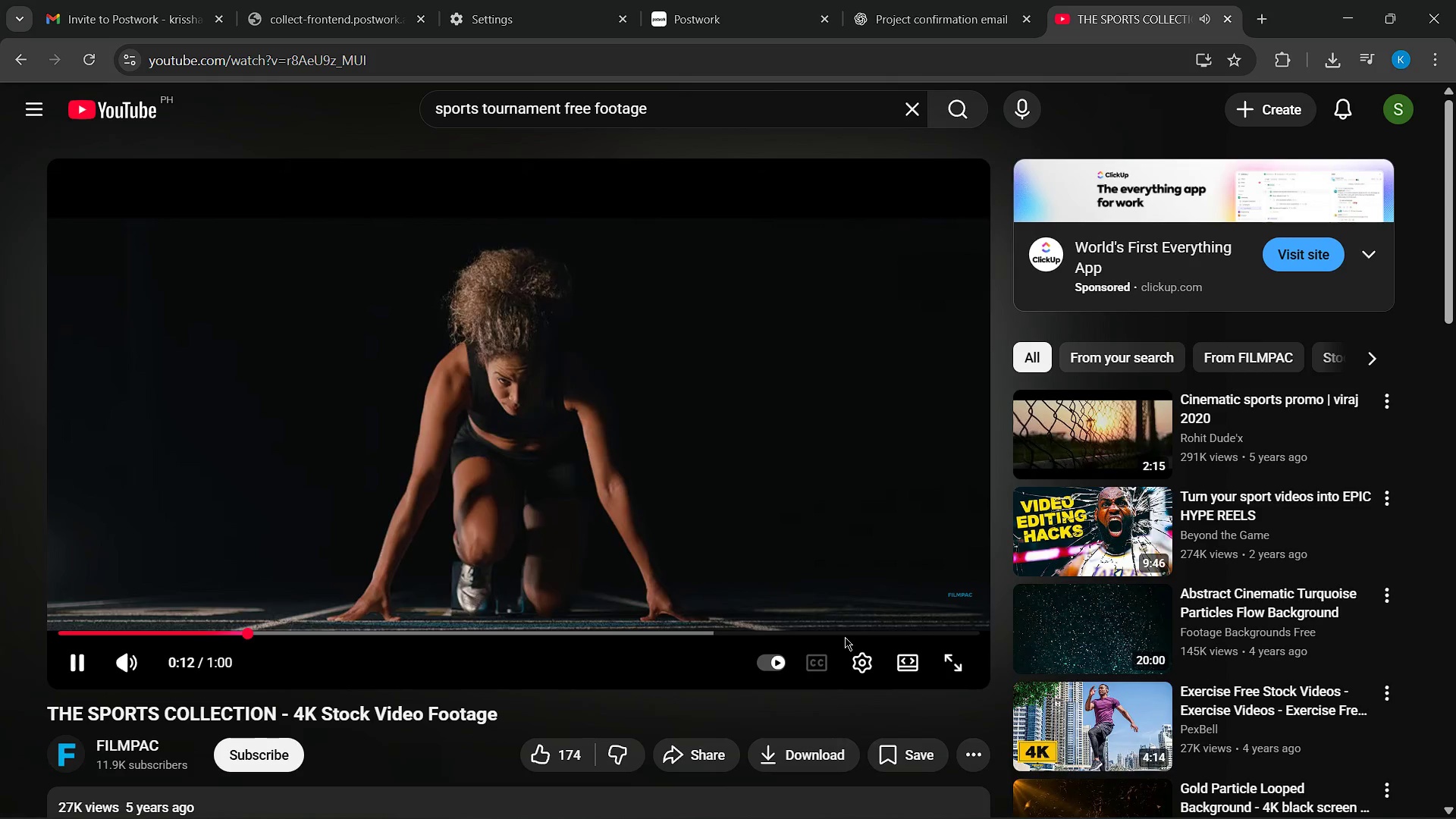 
wait(5.31)
 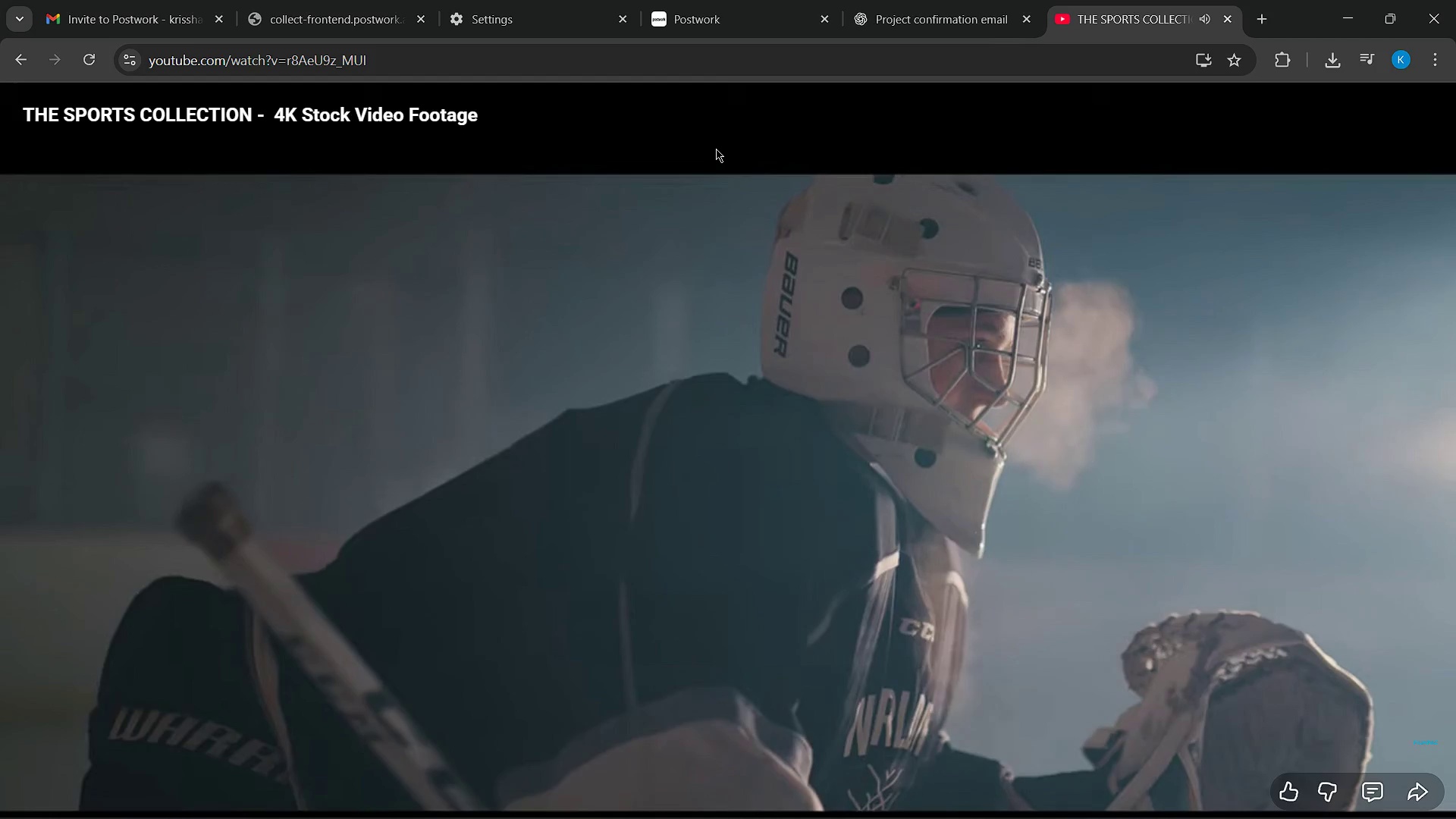 
left_click([1455, 818])
 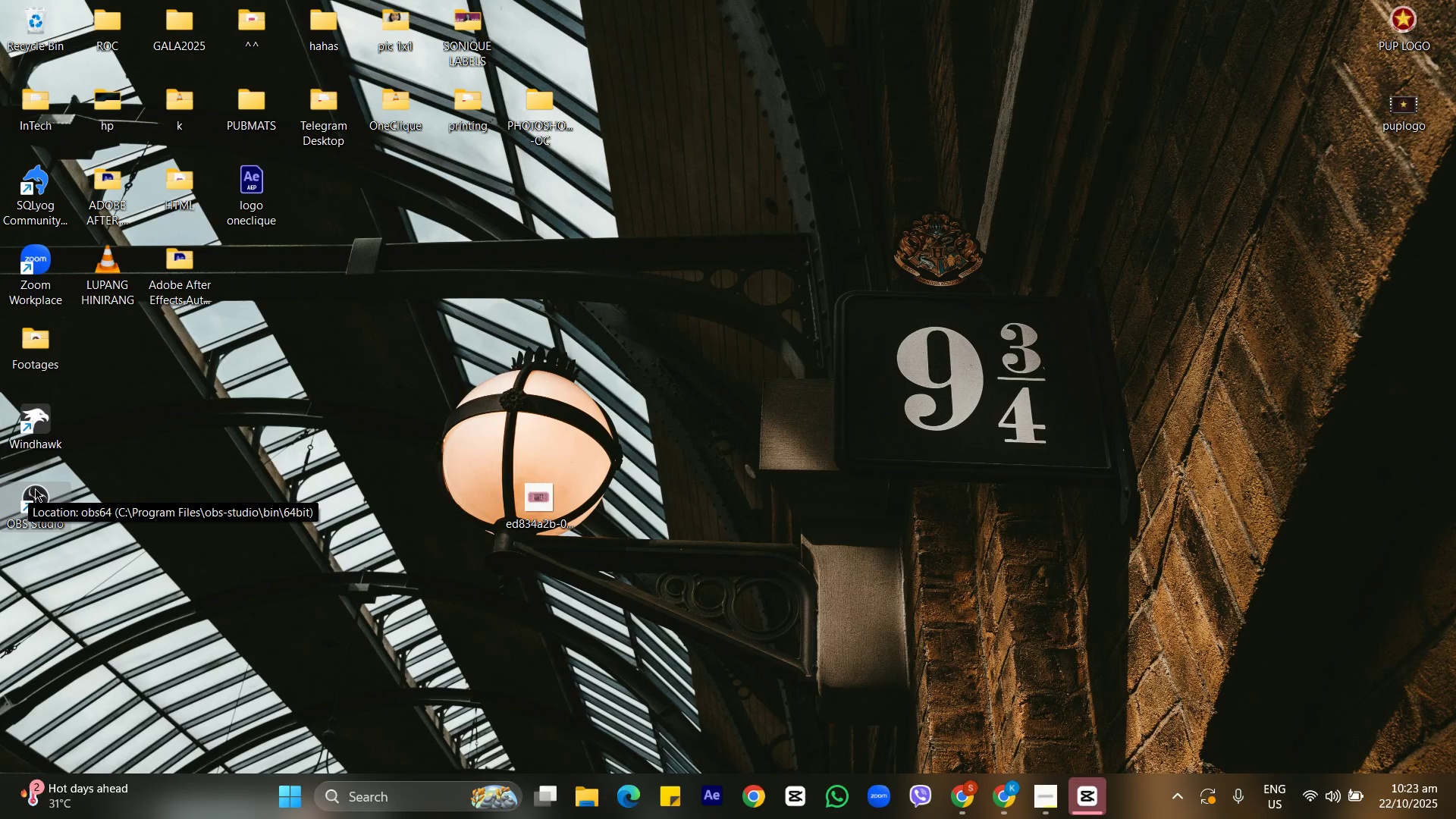 
key(Alt+AltLeft)
 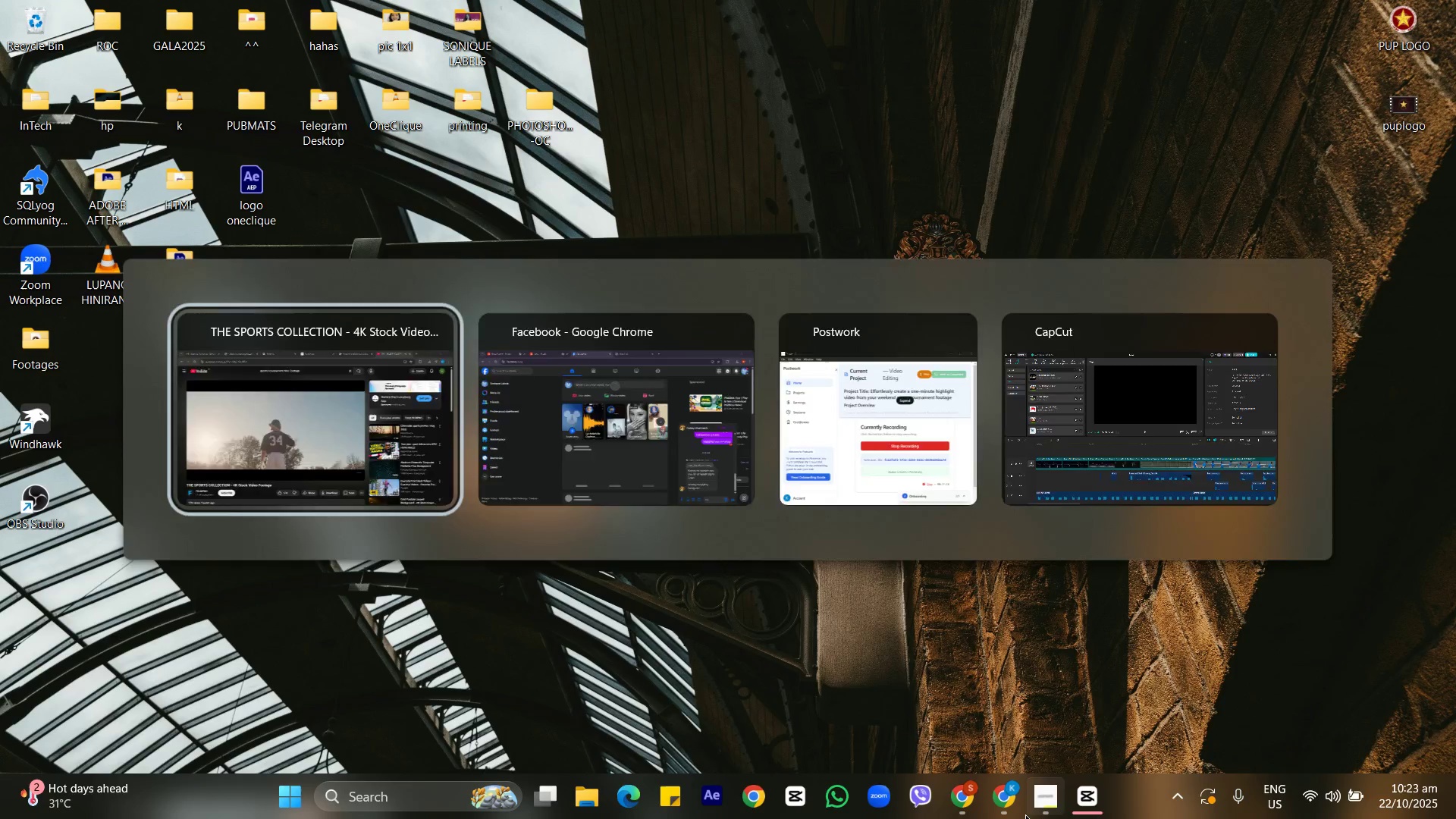 
key(Alt+Tab)
 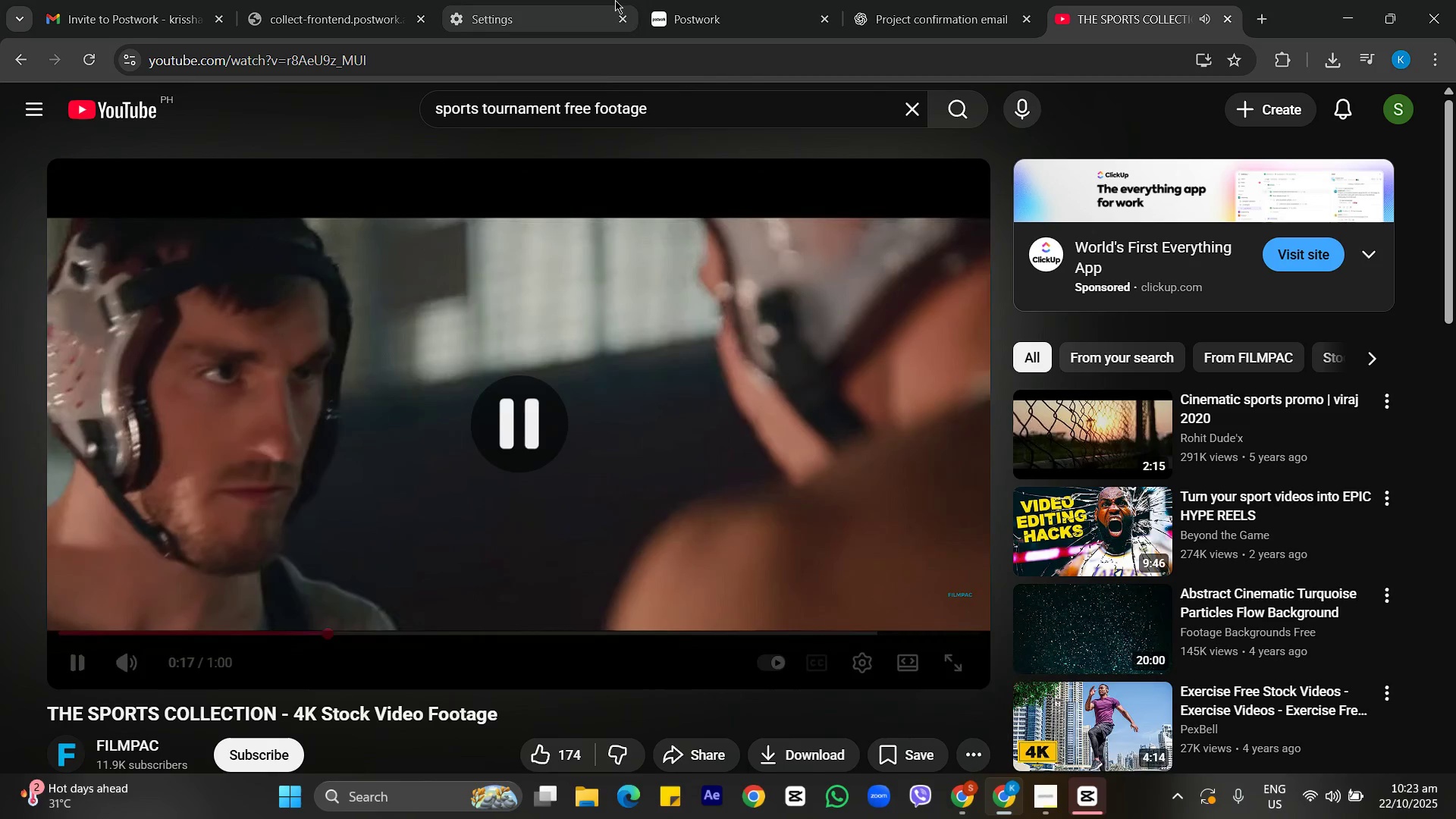 
left_click([597, 76])
 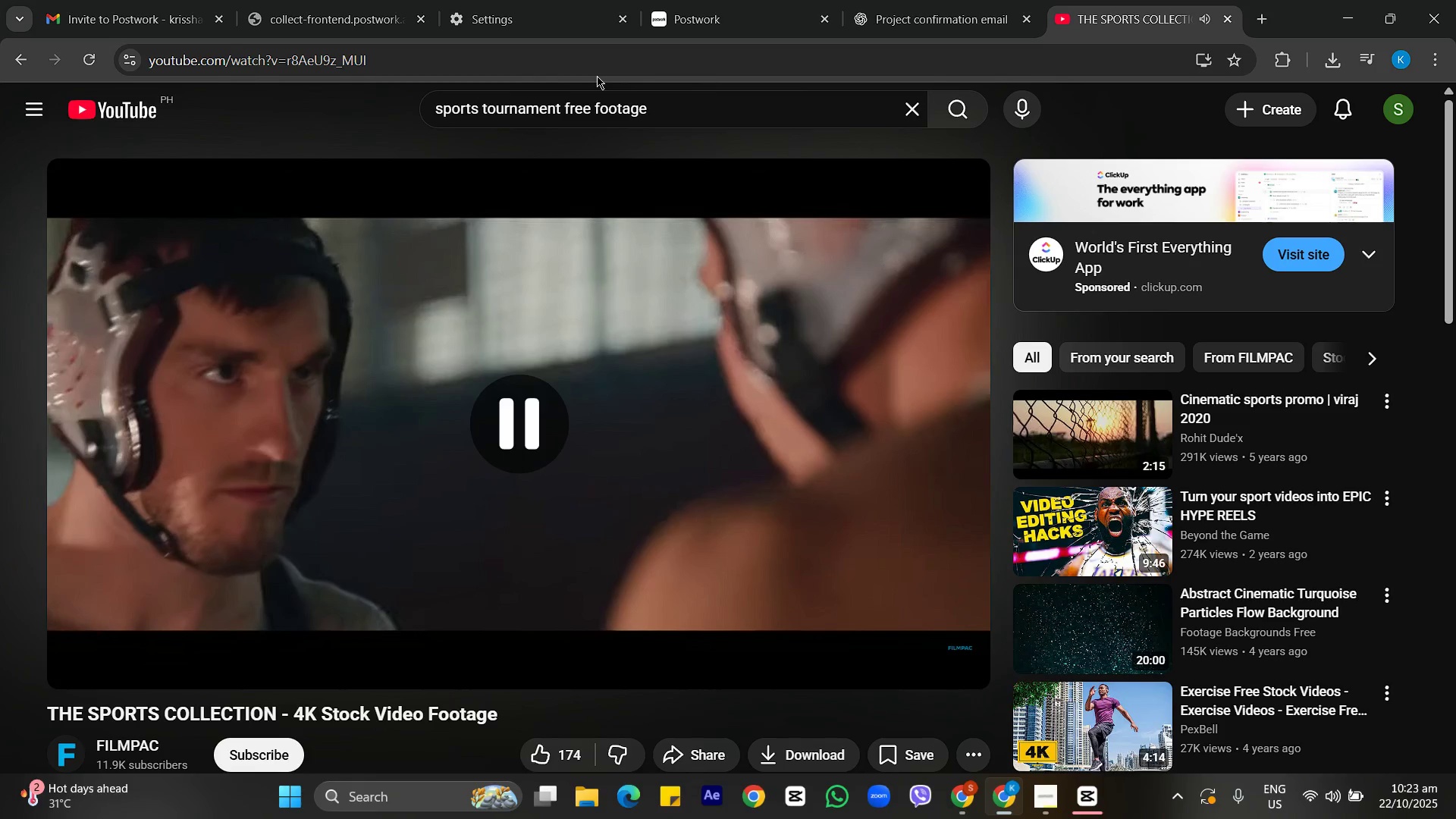 
key(Control+C)
 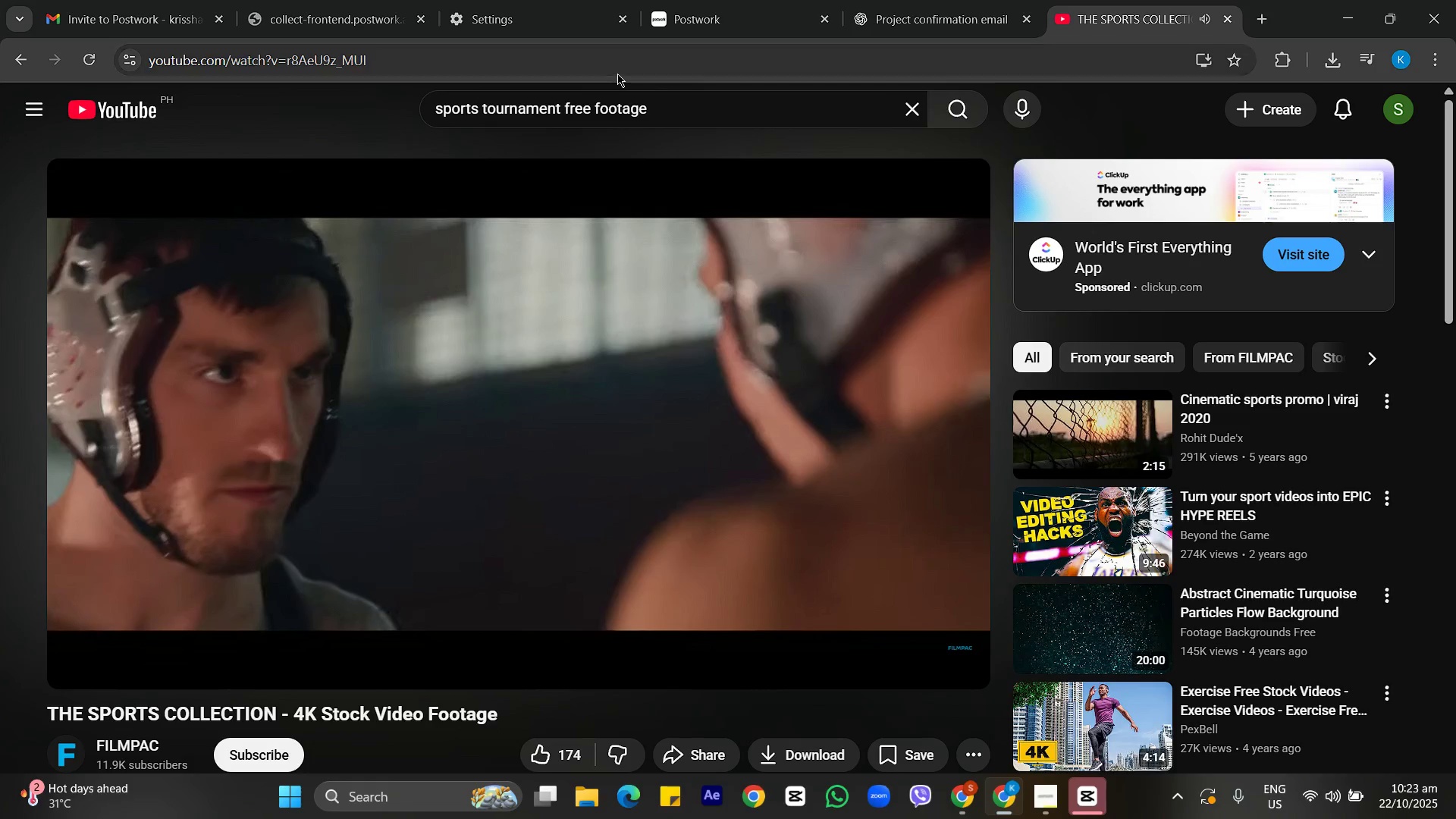 
left_click([617, 74])
 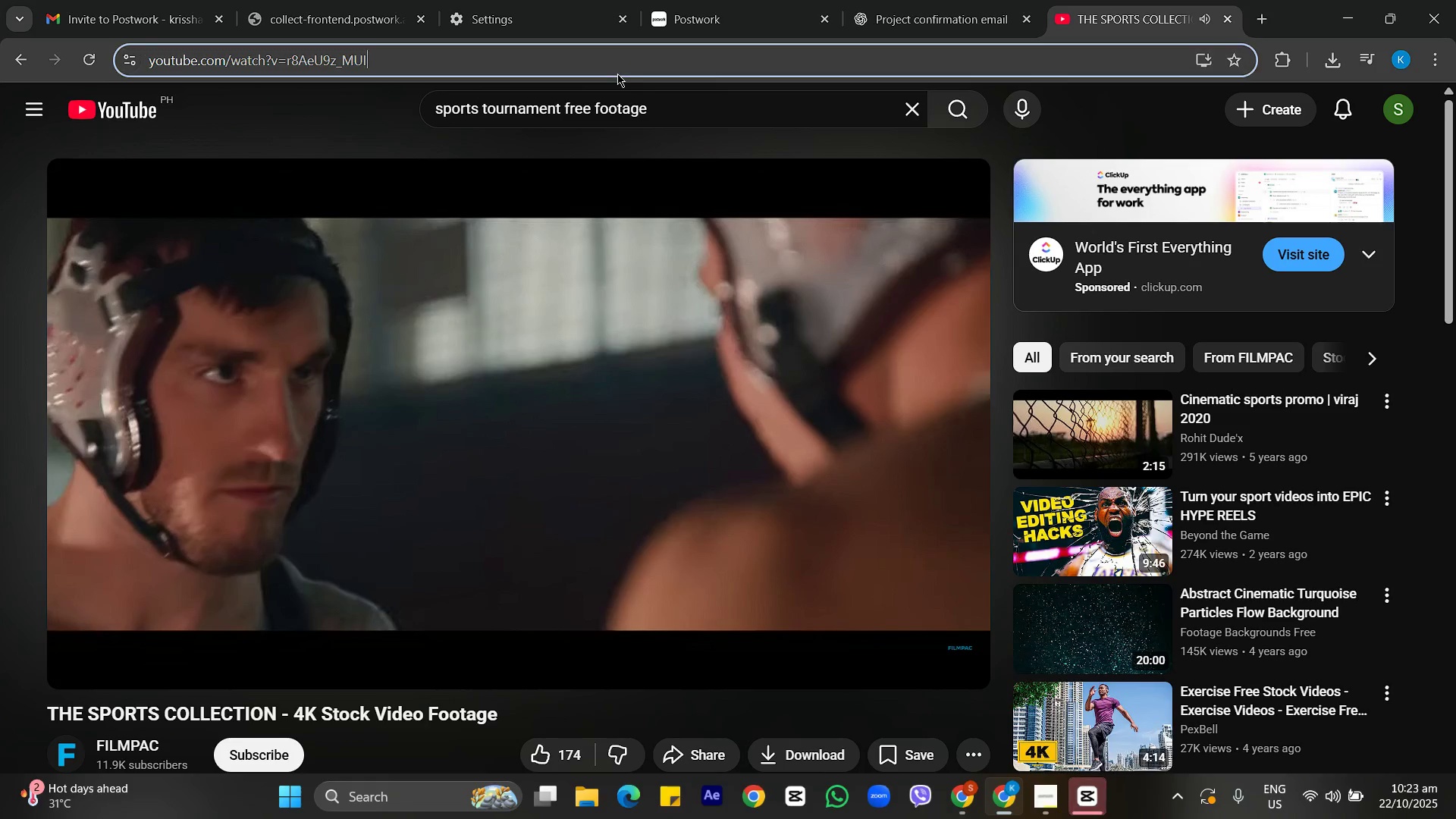 
key(Control+C)
 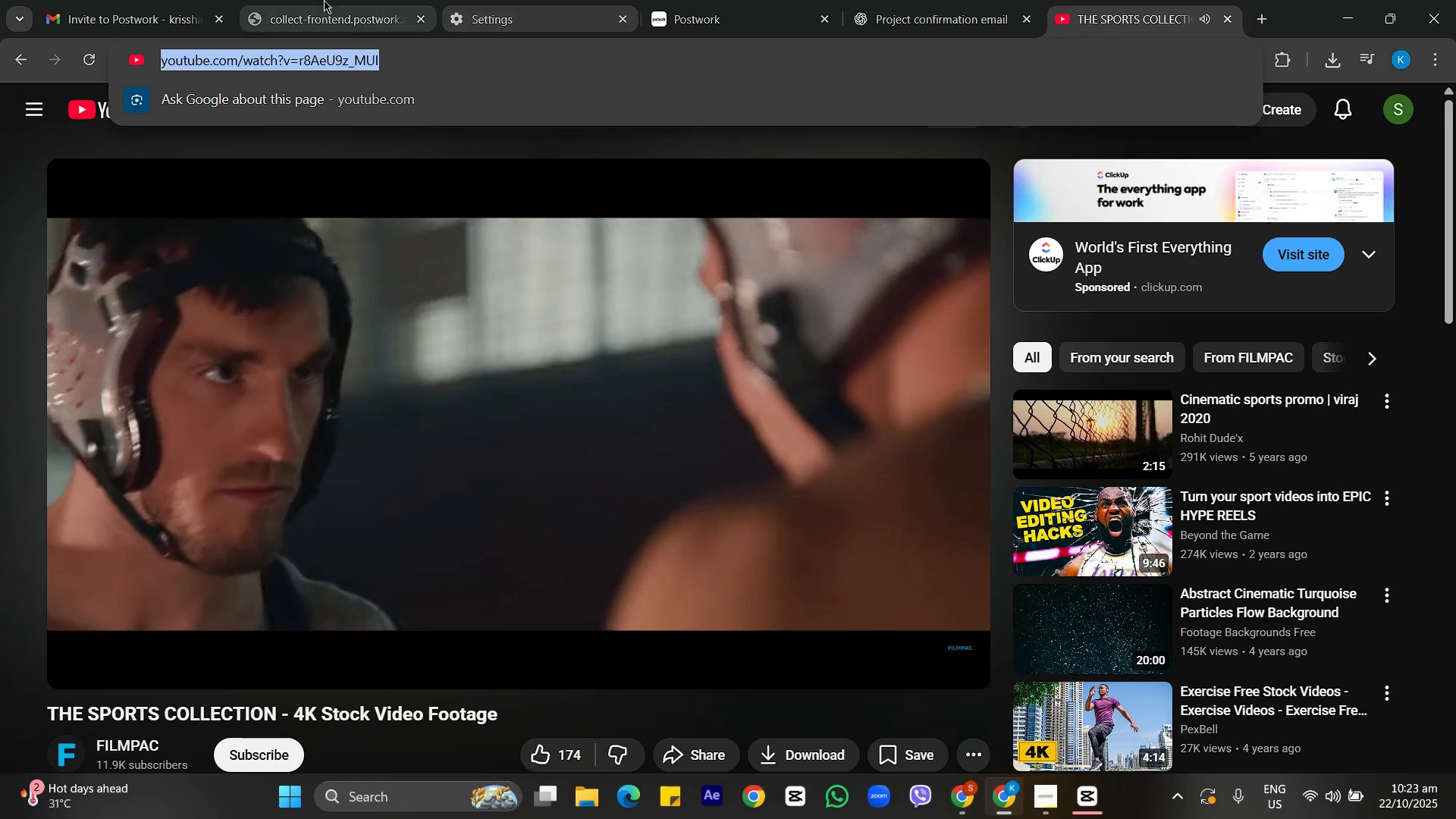 
left_click([324, 0])
 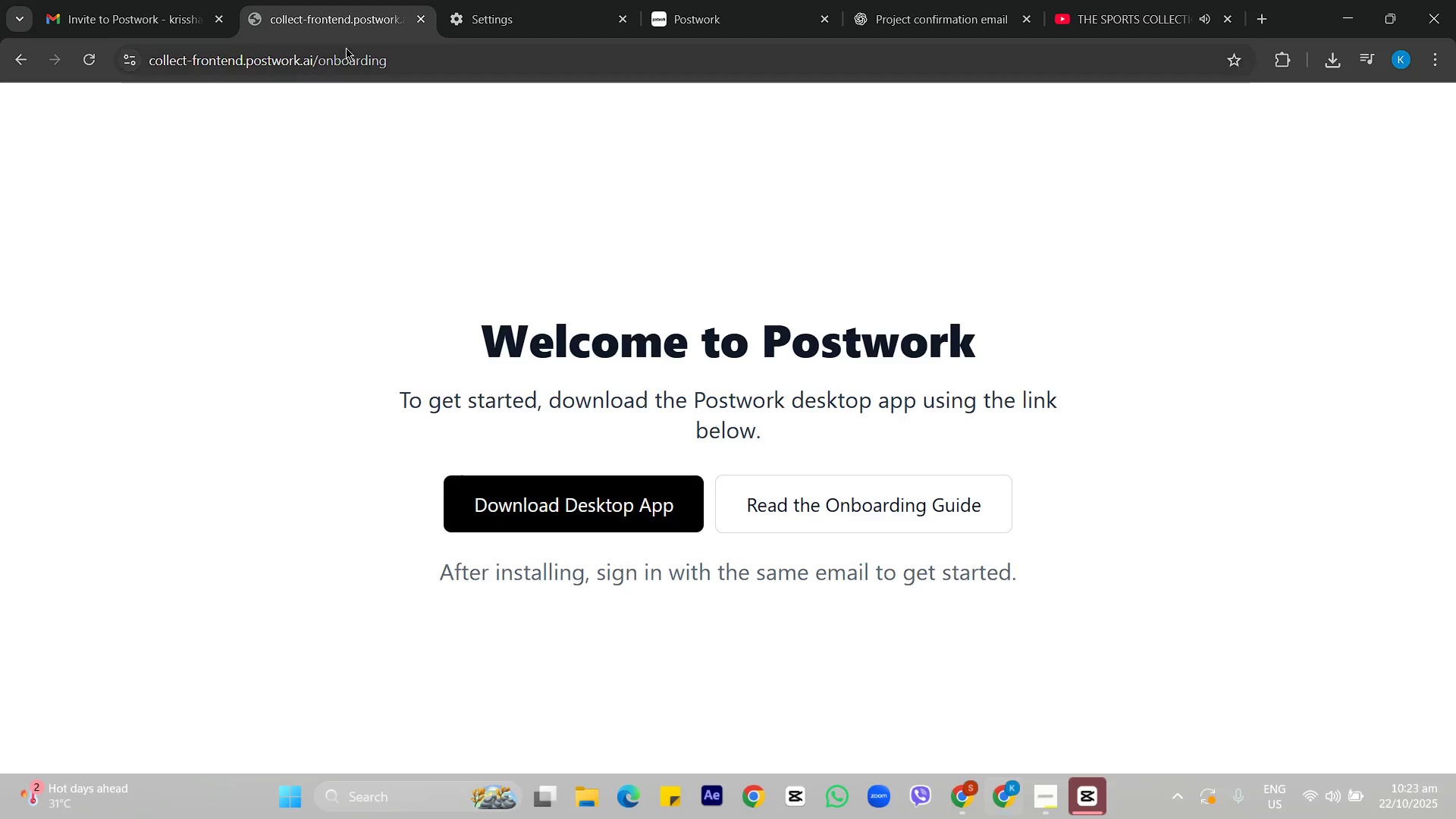 
left_click([347, 51])
 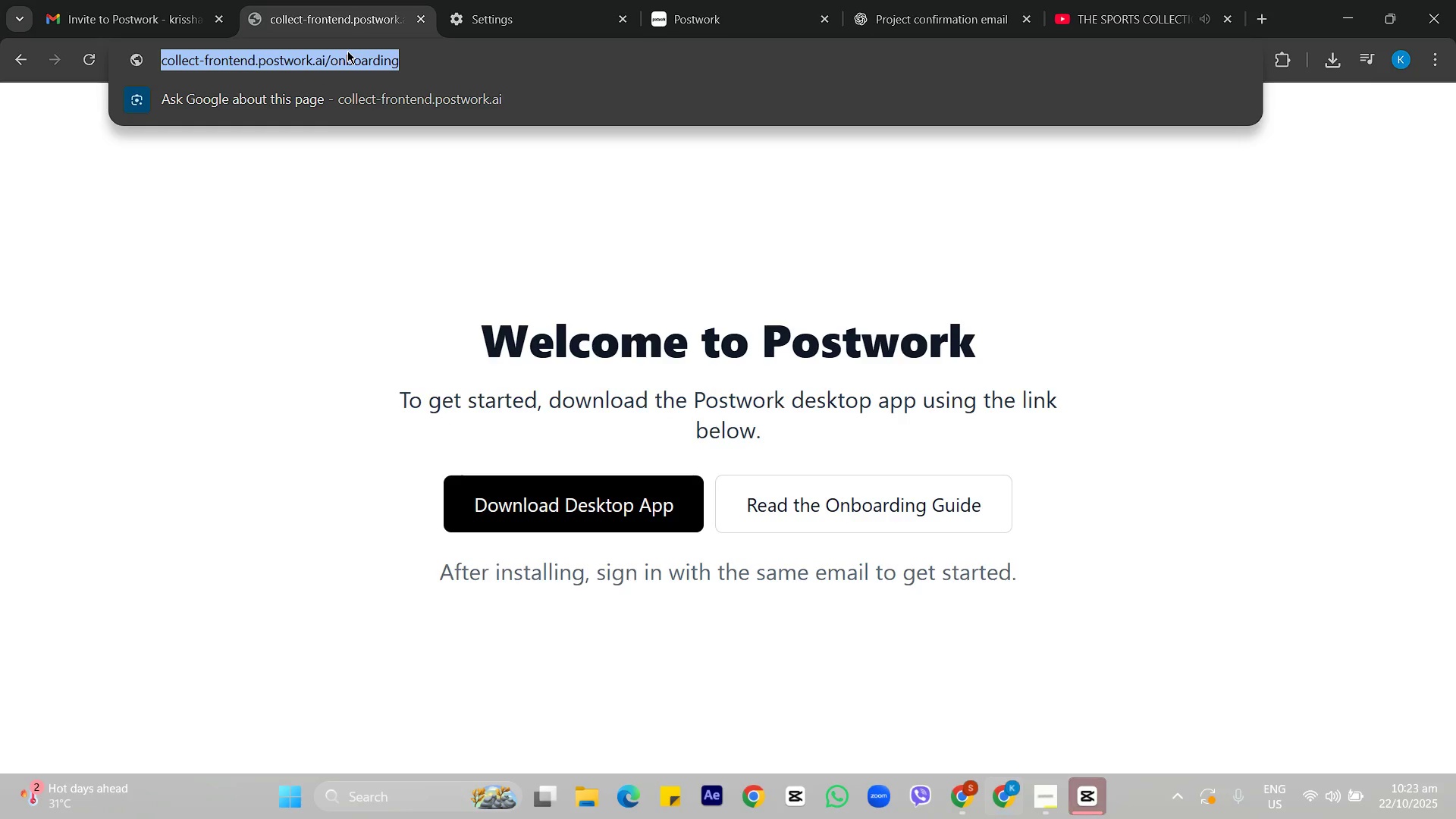 
type(mp4)
 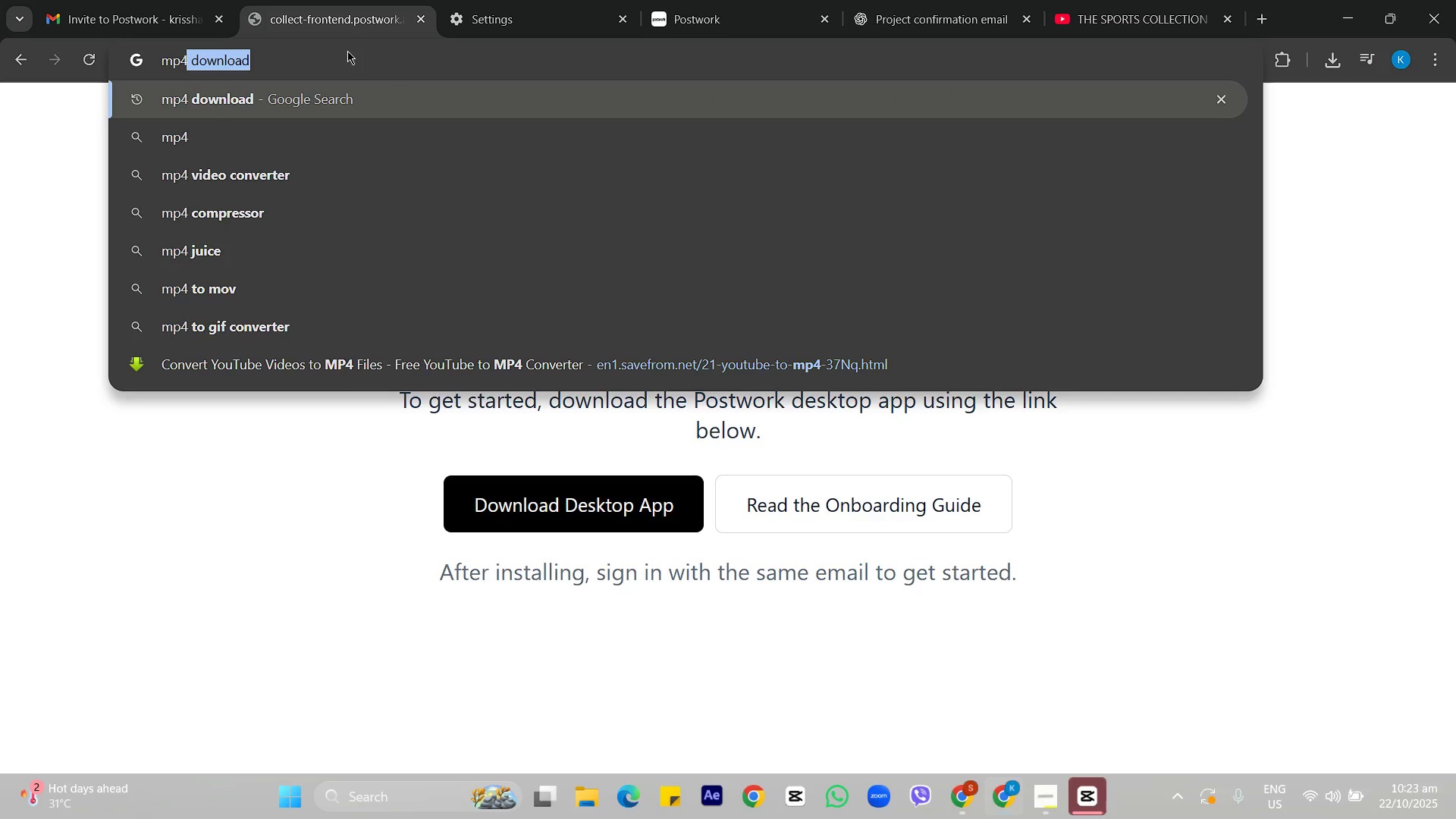 
key(Enter)
 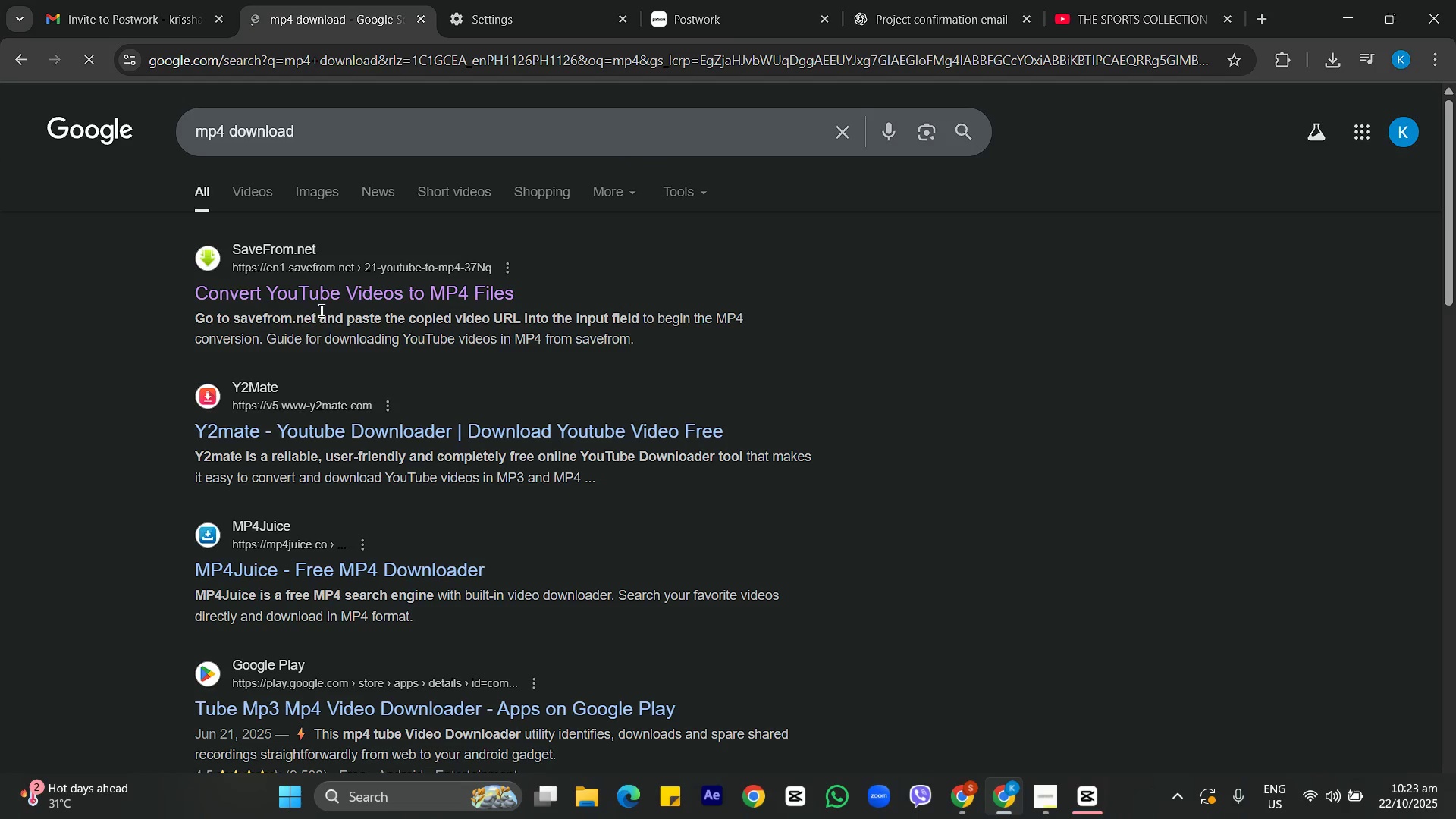 
double_click([328, 300])
 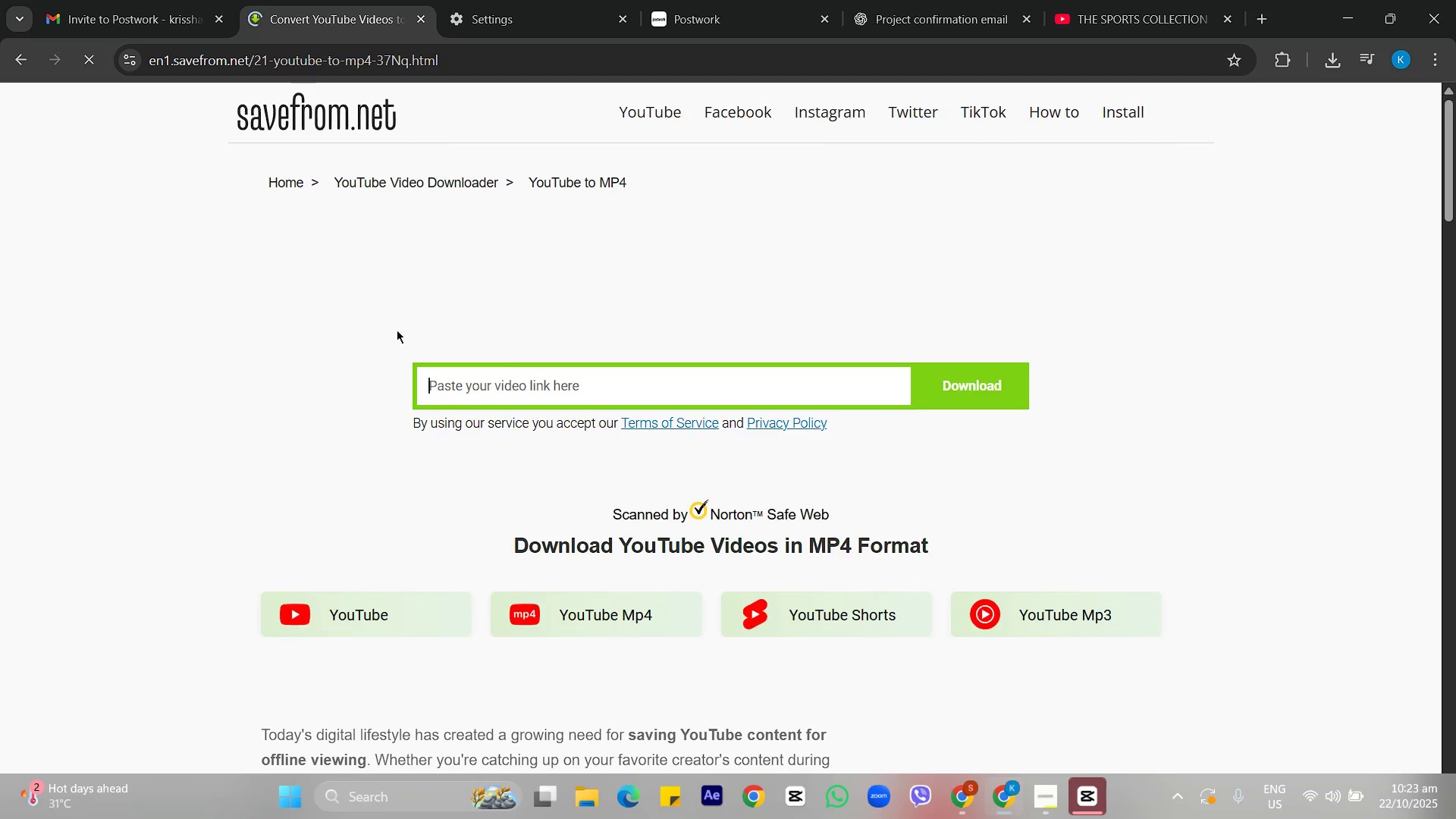 
key(Control+ControlLeft)
 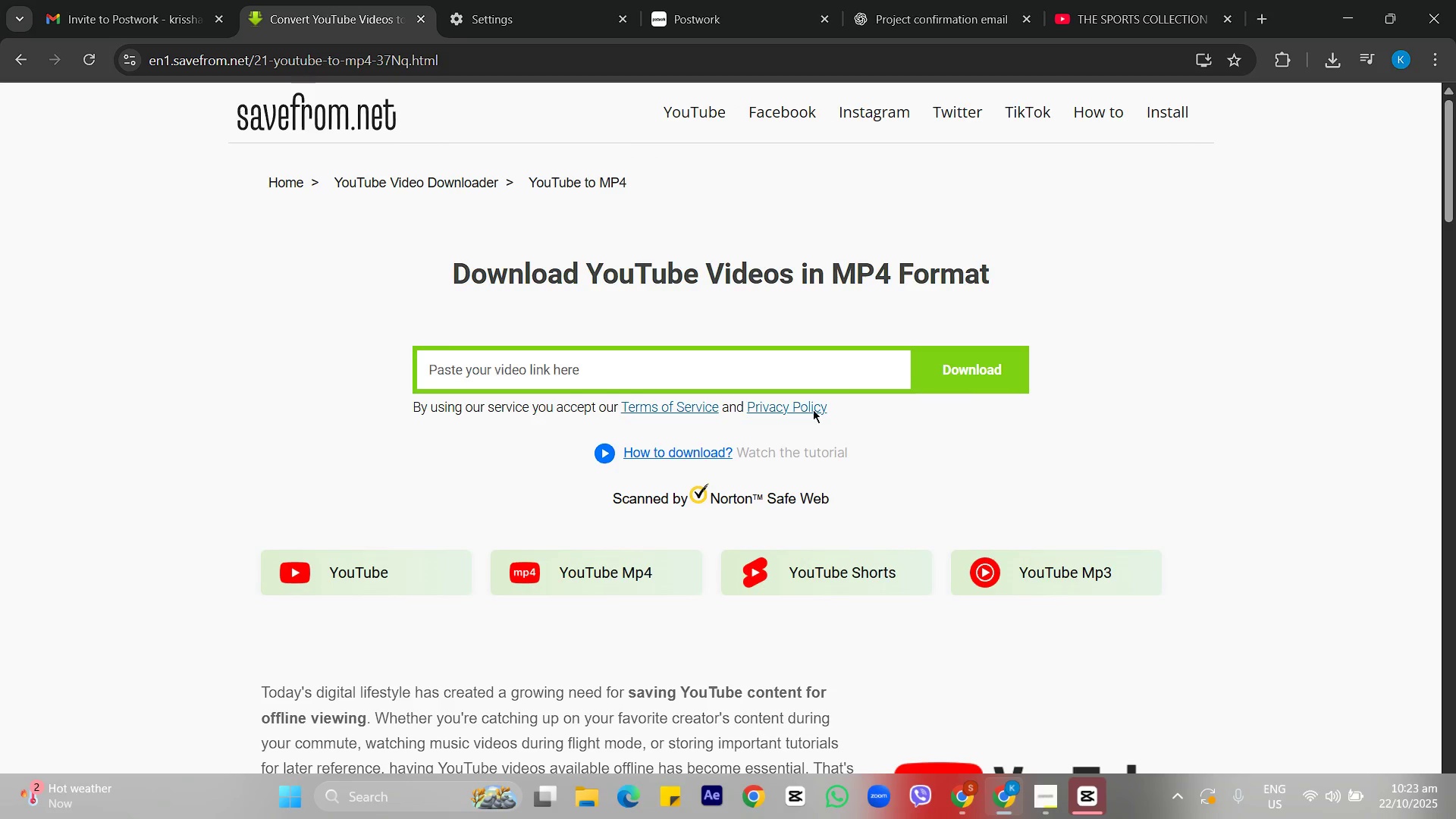 
key(Control+V)
 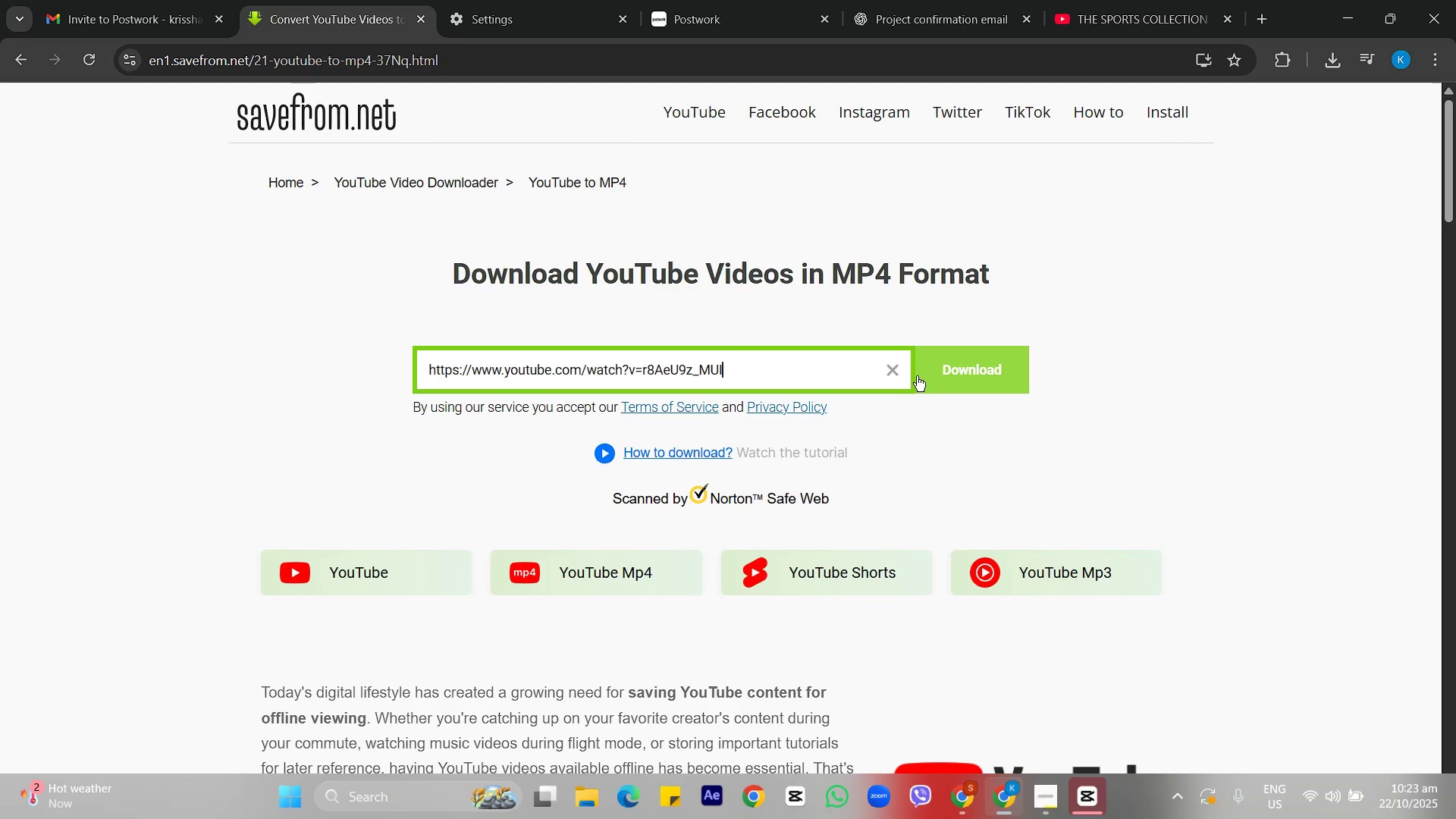 
left_click([917, 373])
 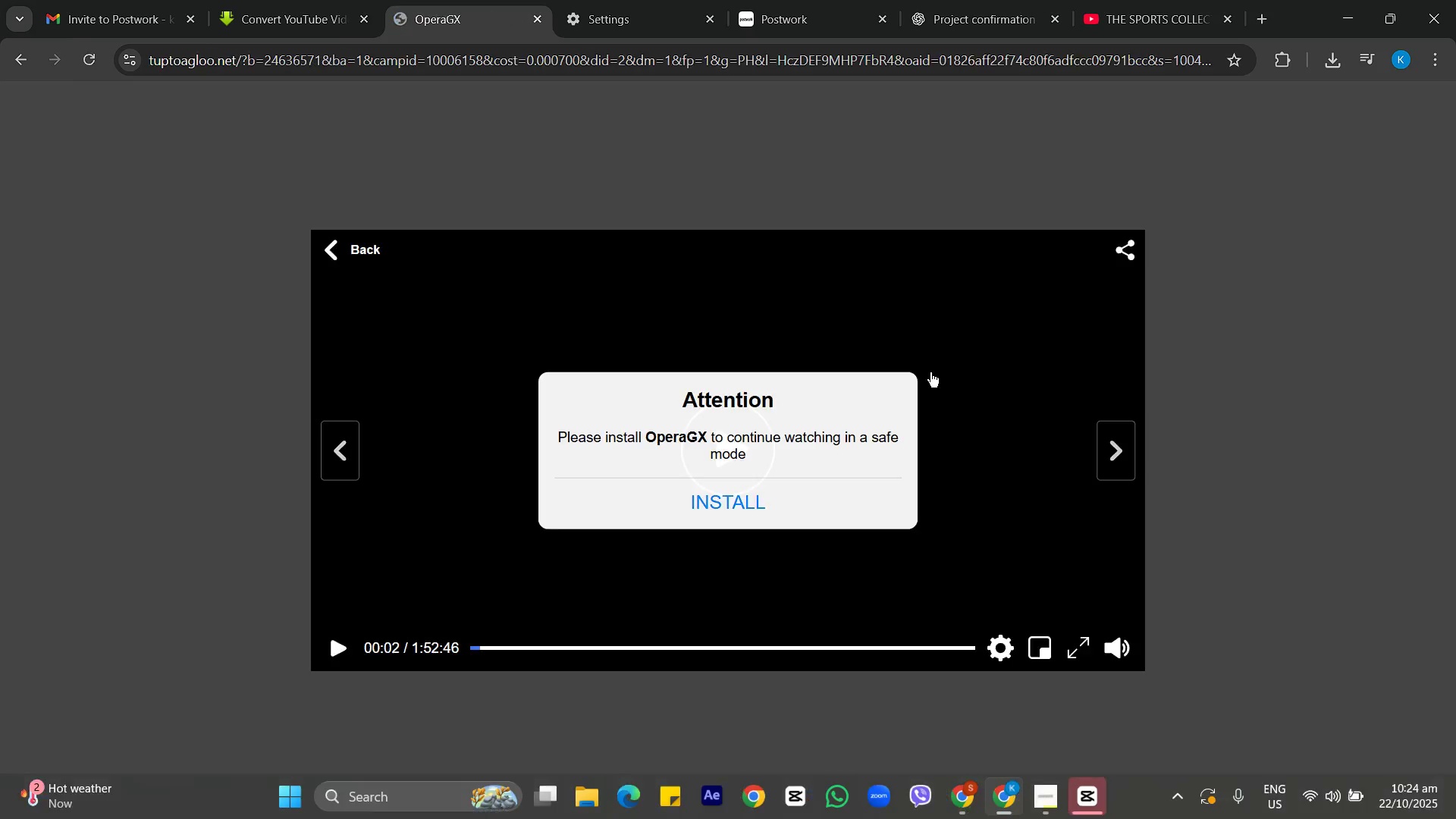 
wait(6.56)
 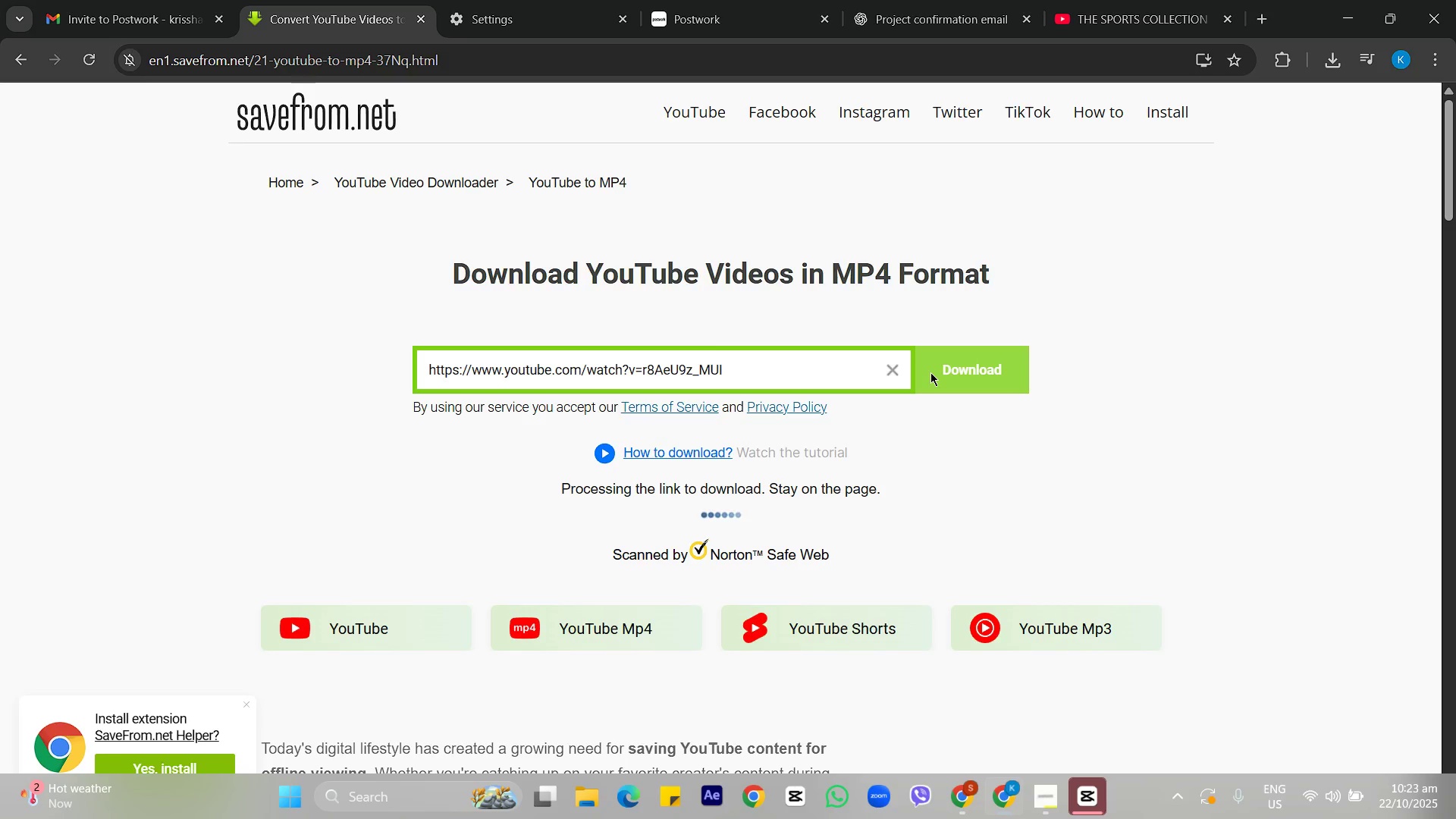 
left_click([541, 21])
 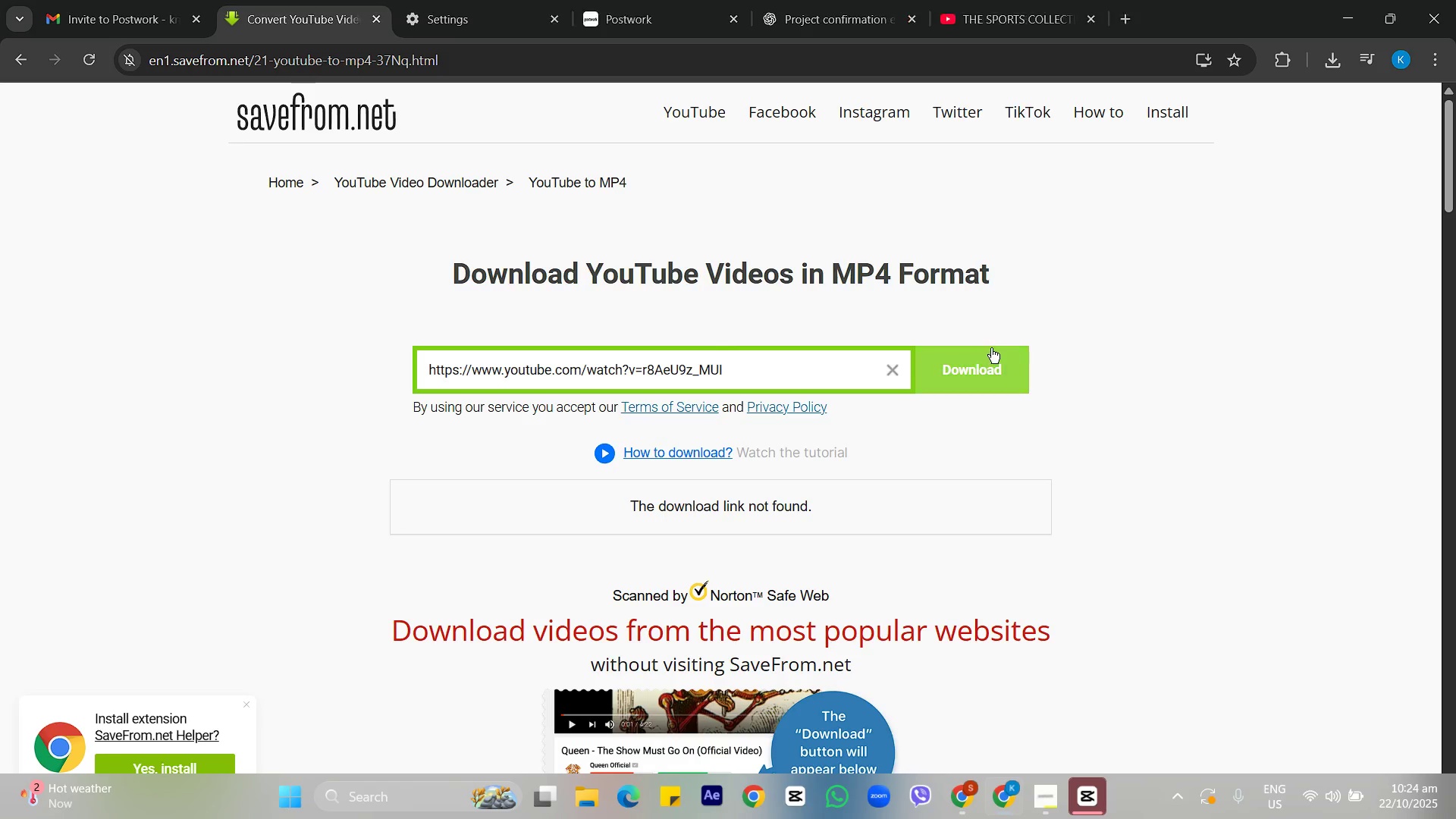 
left_click([993, 347])
 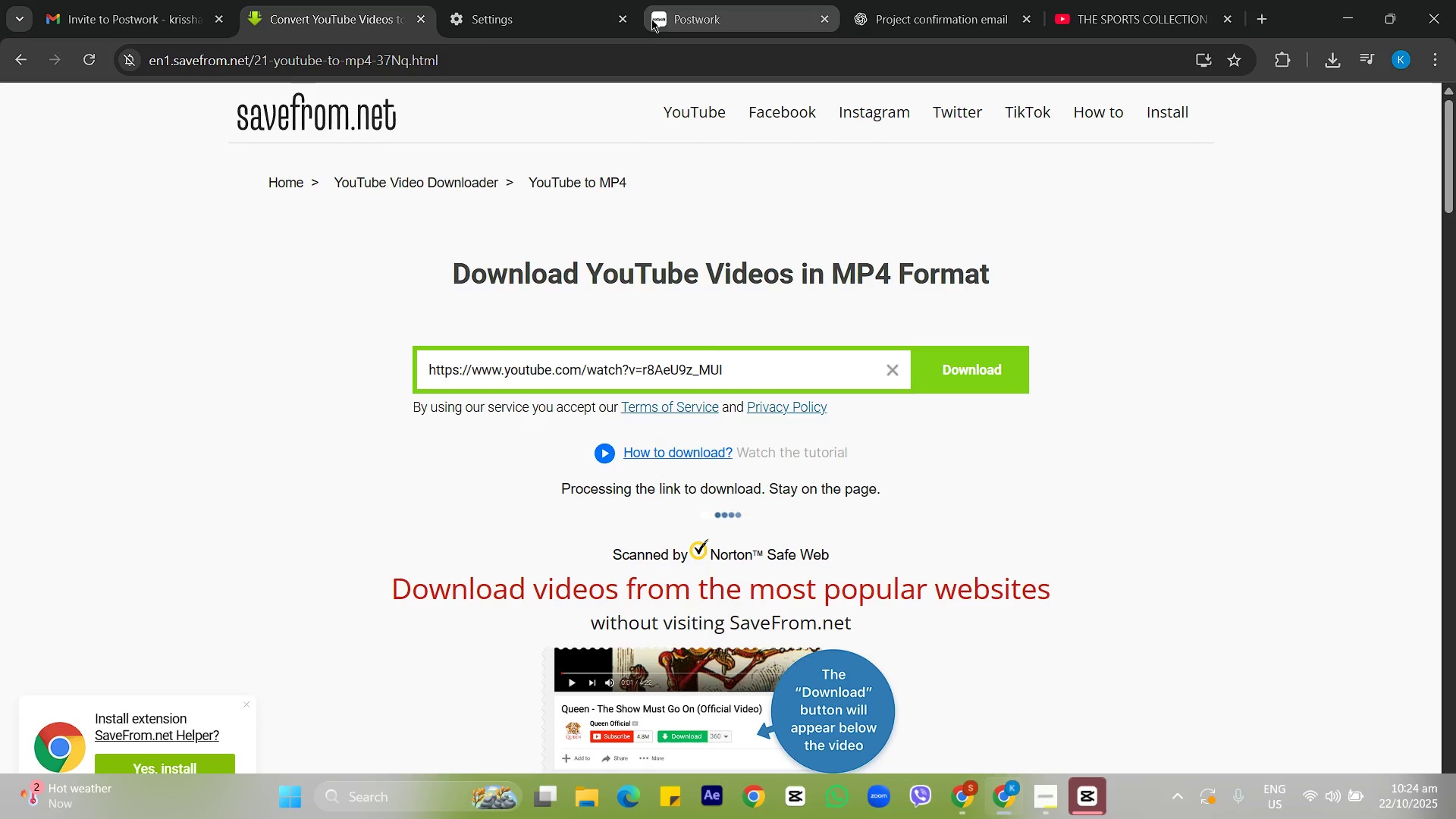 
left_click([623, 20])
 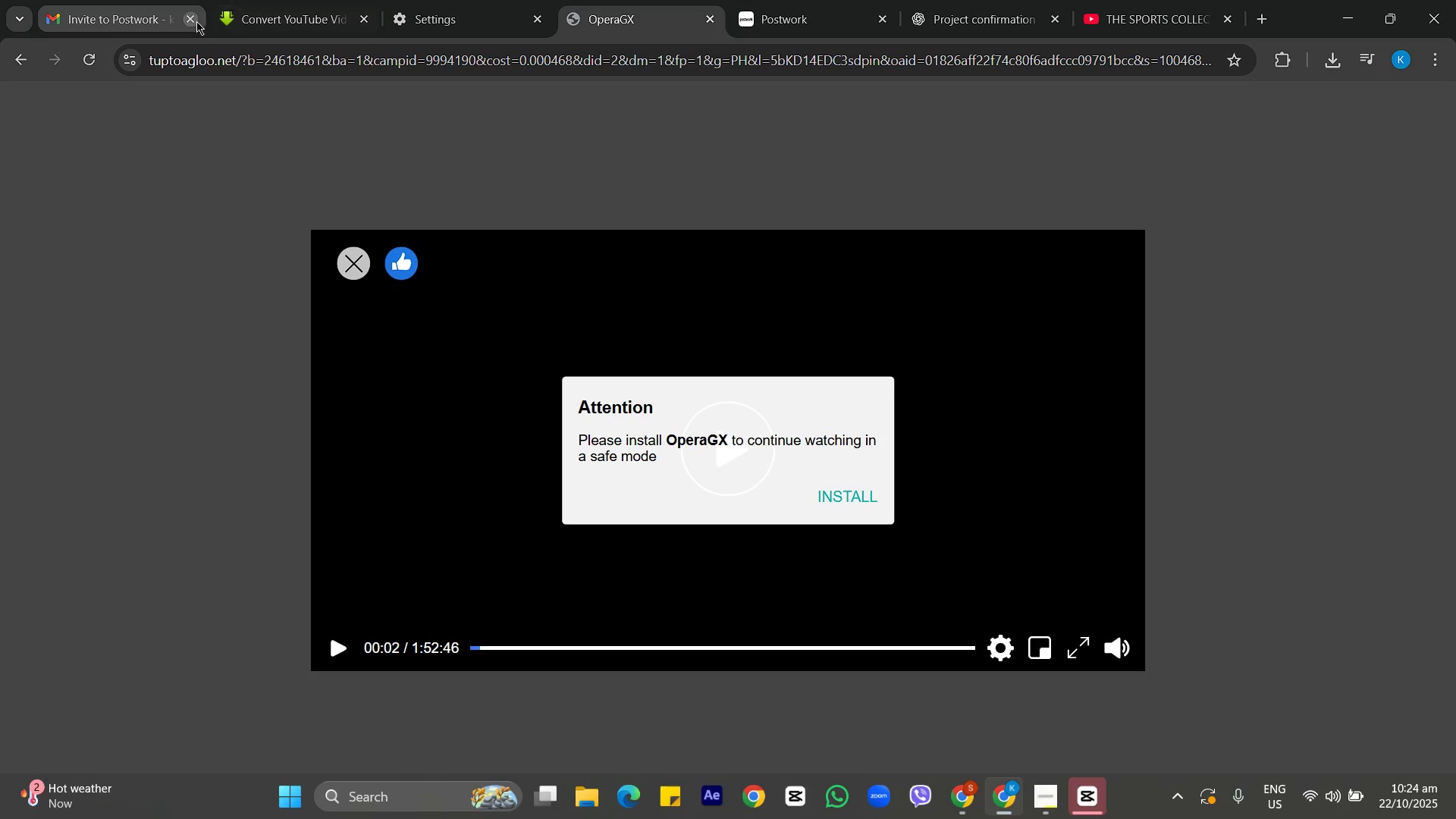 
left_click([177, 21])
 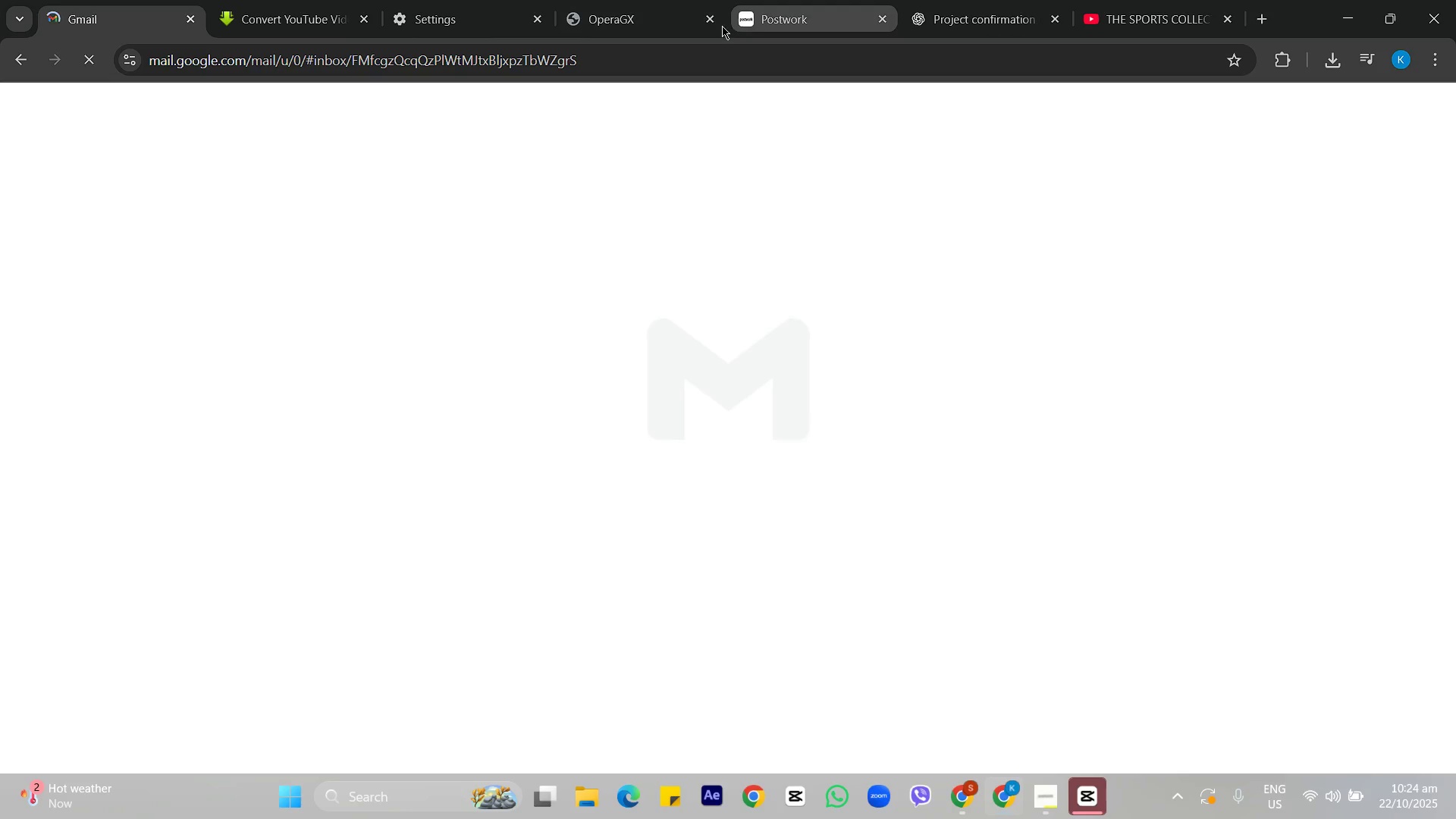 
left_click([711, 23])
 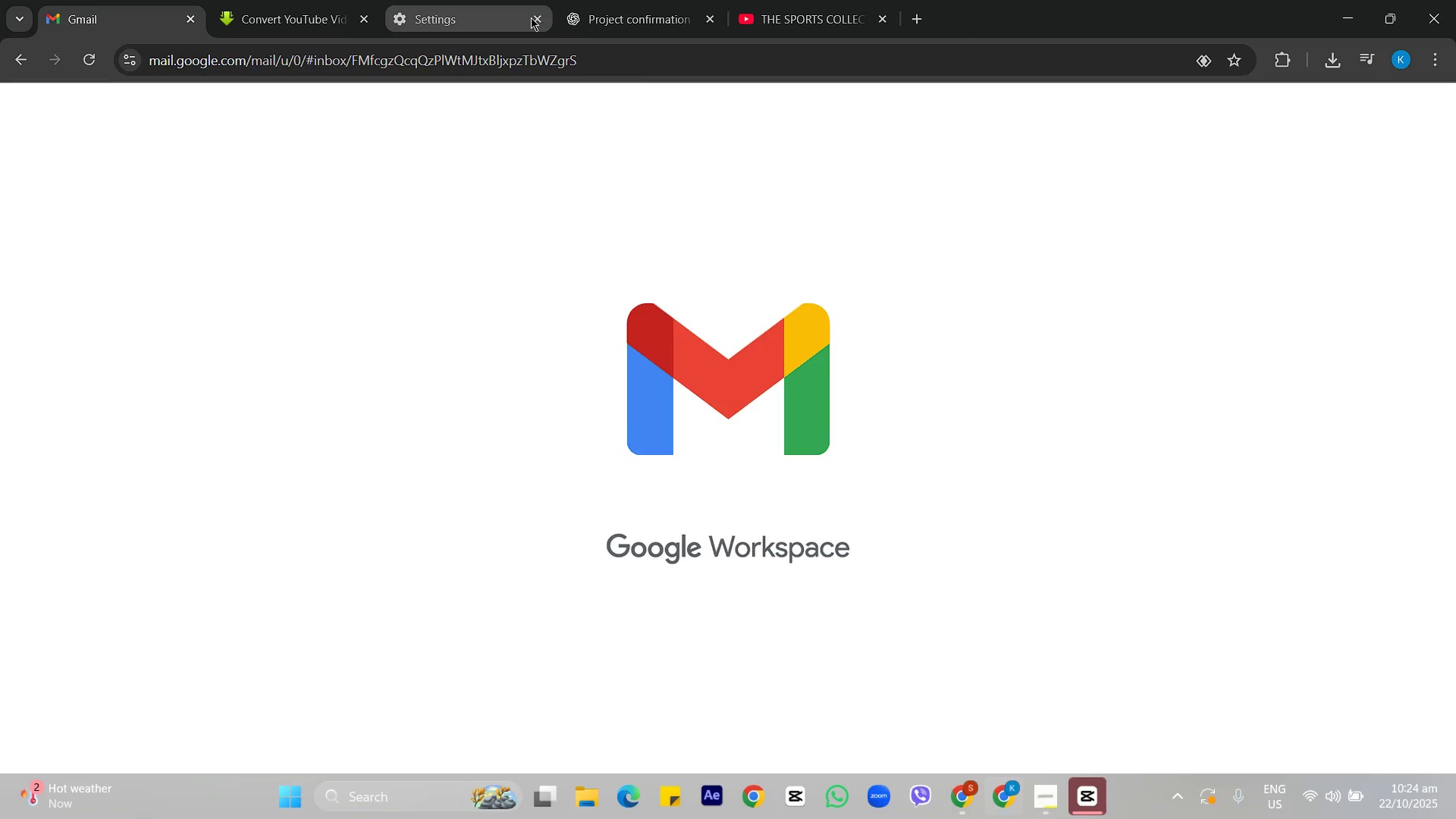 
left_click([535, 19])
 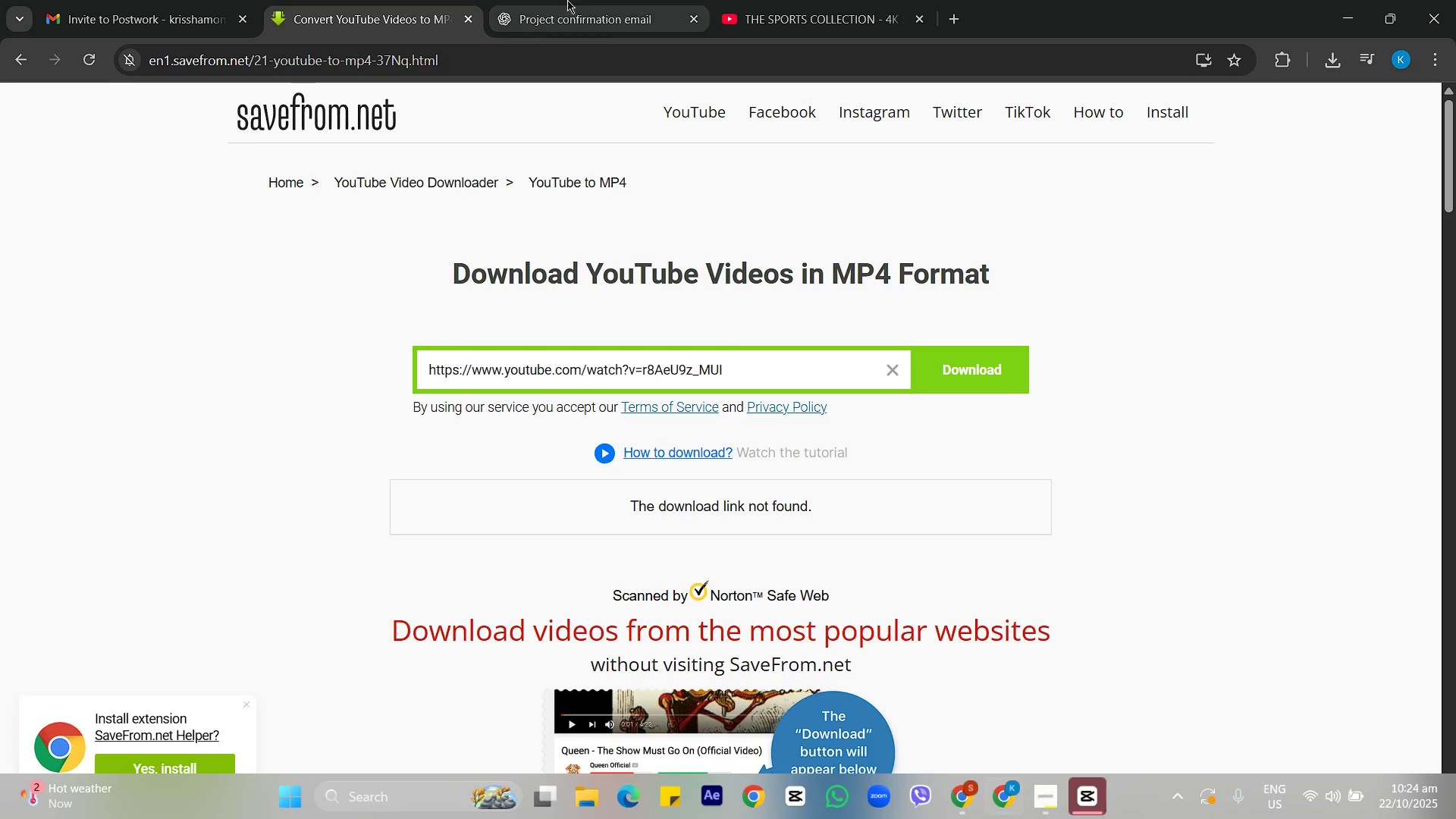 
left_click([835, 0])
 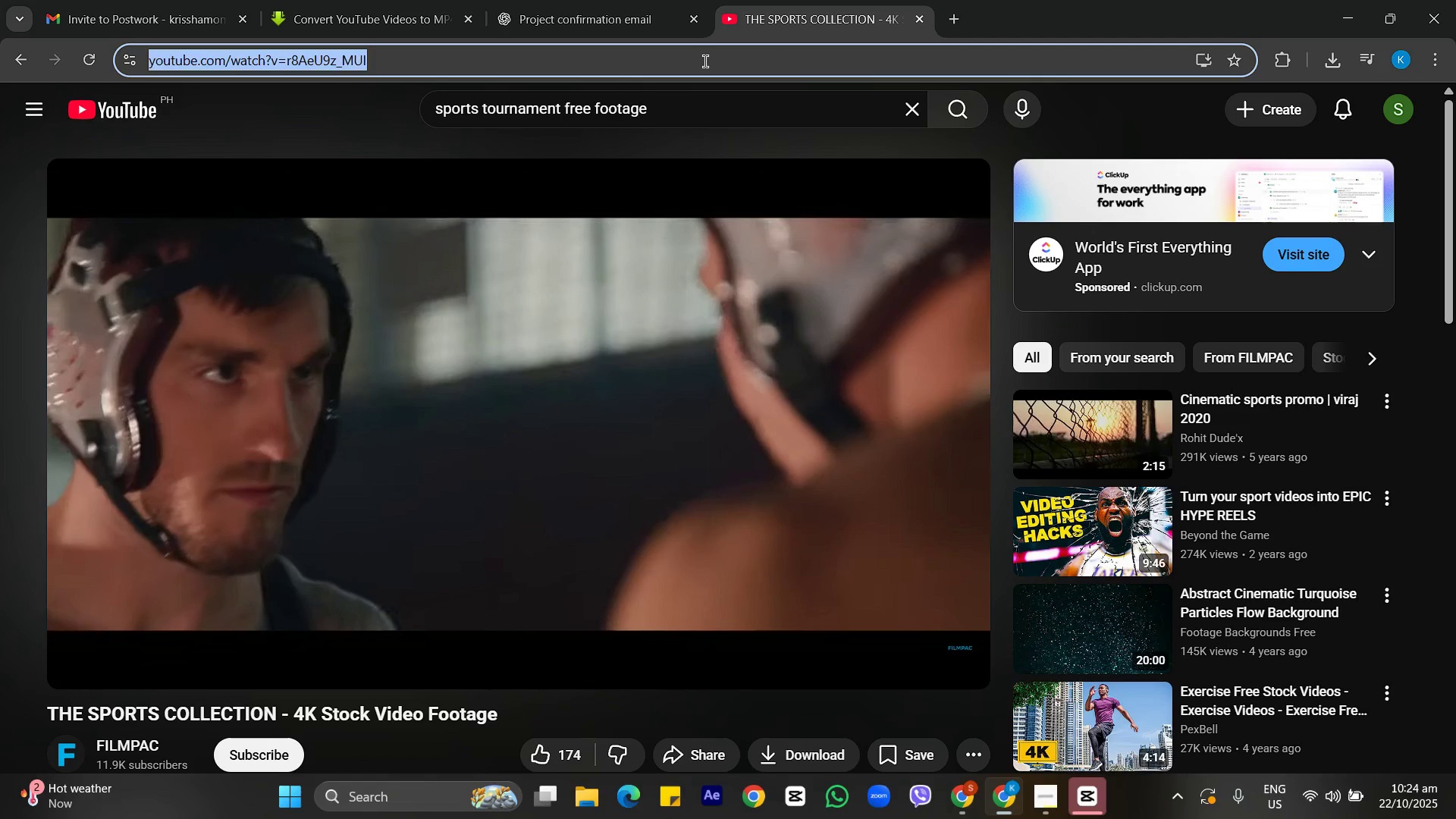 
left_click([705, 61])
 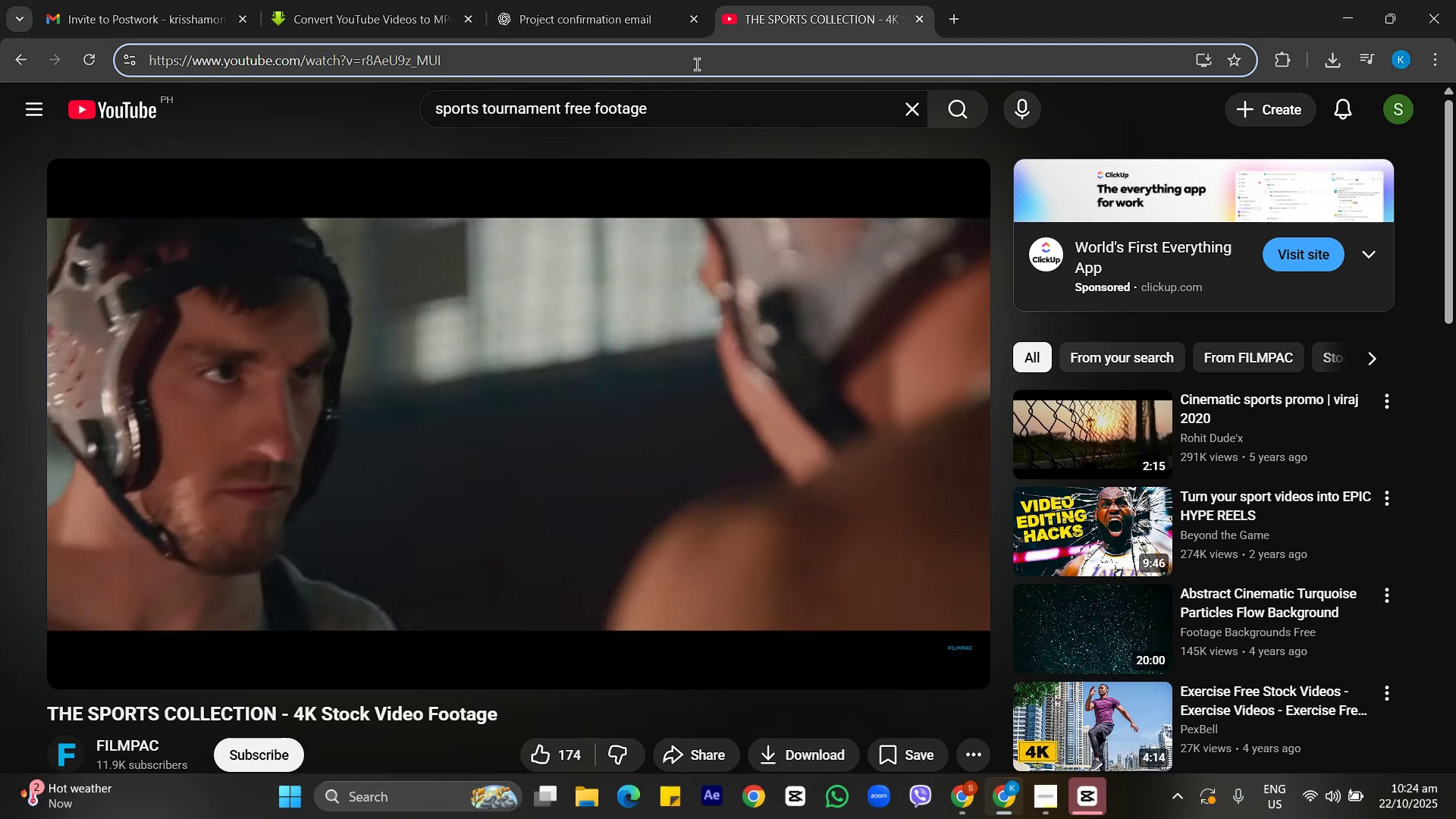 
key(Control+A)
 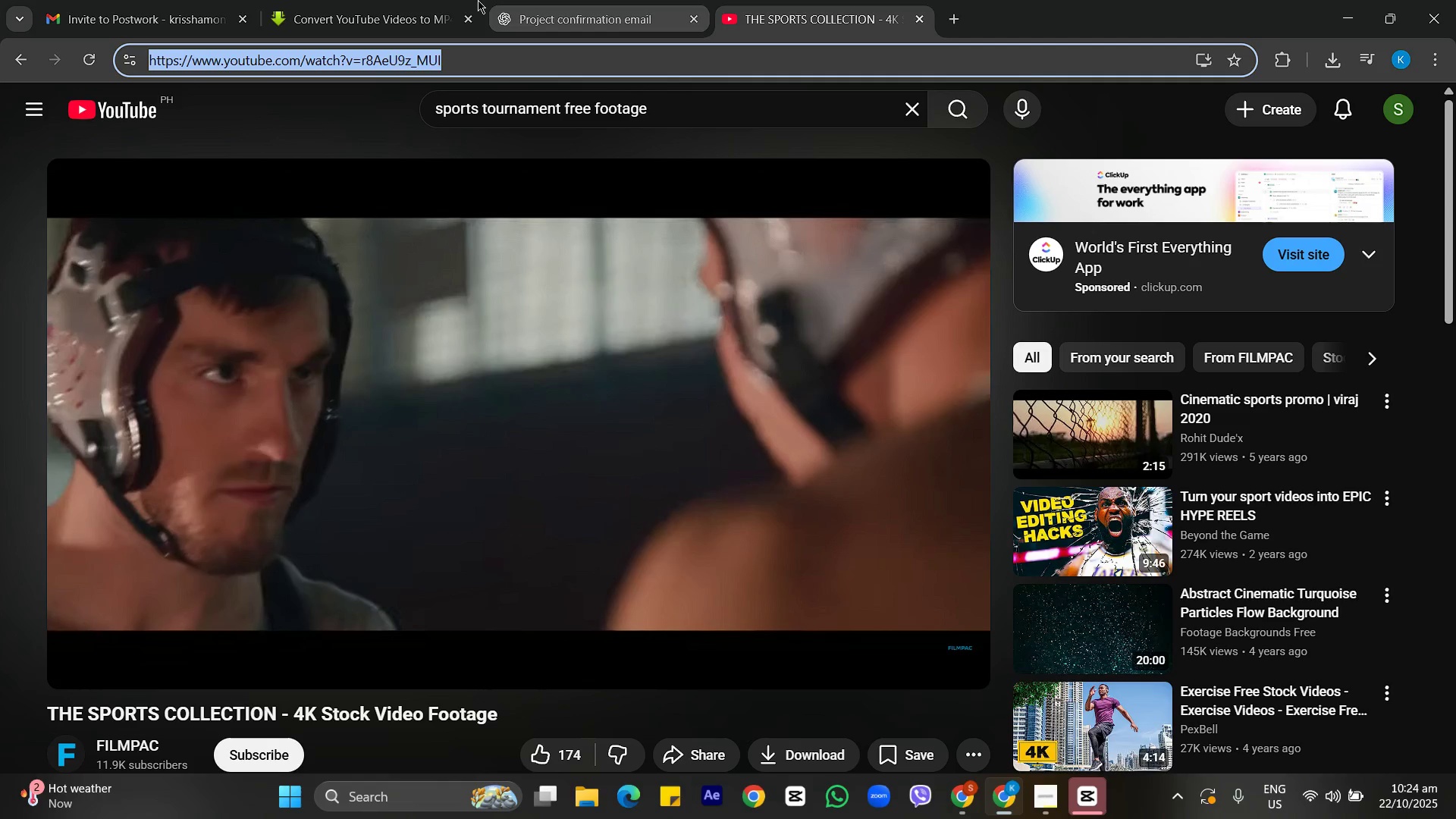 
key(Control+C)
 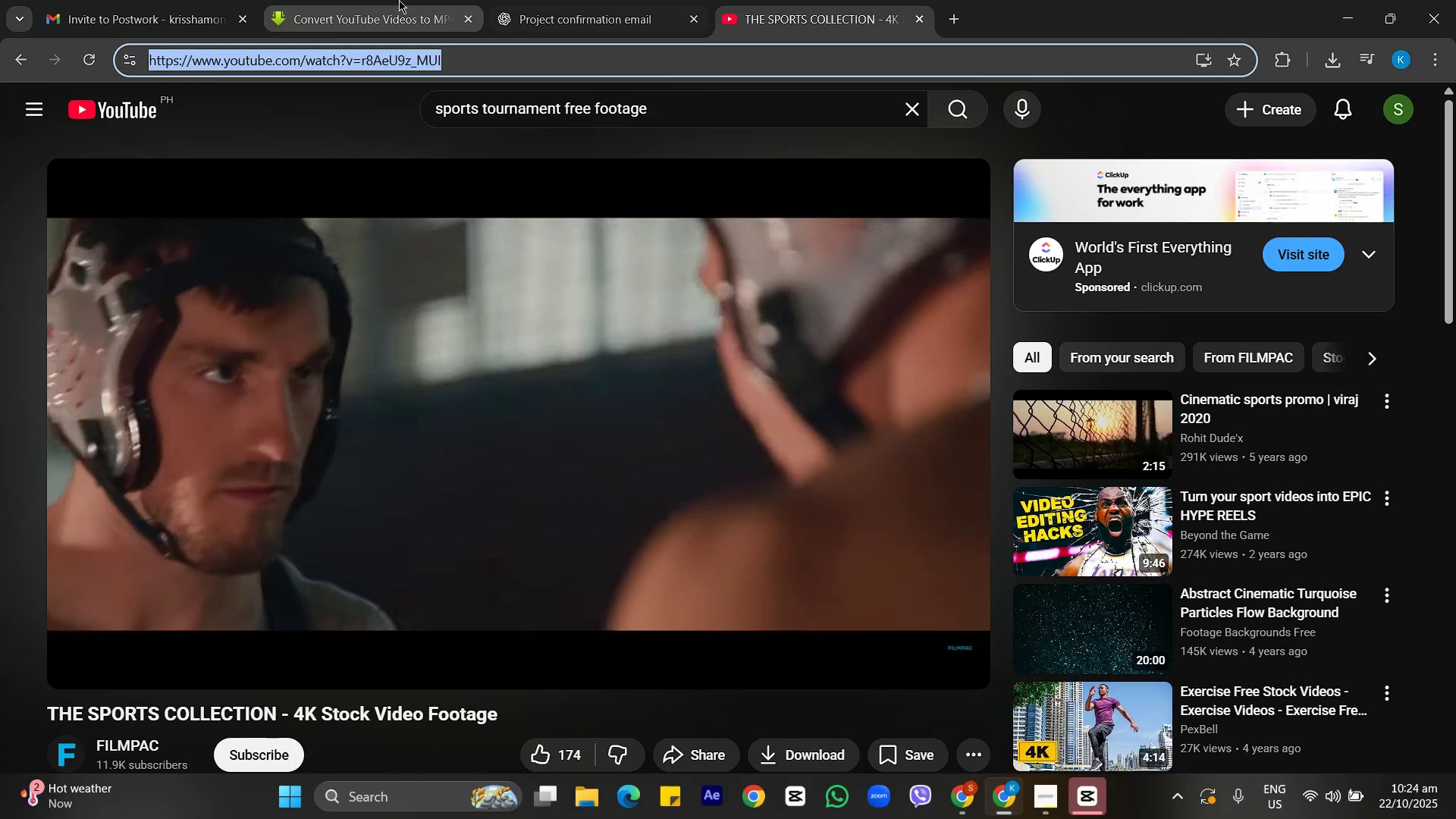 
left_click([399, 0])
 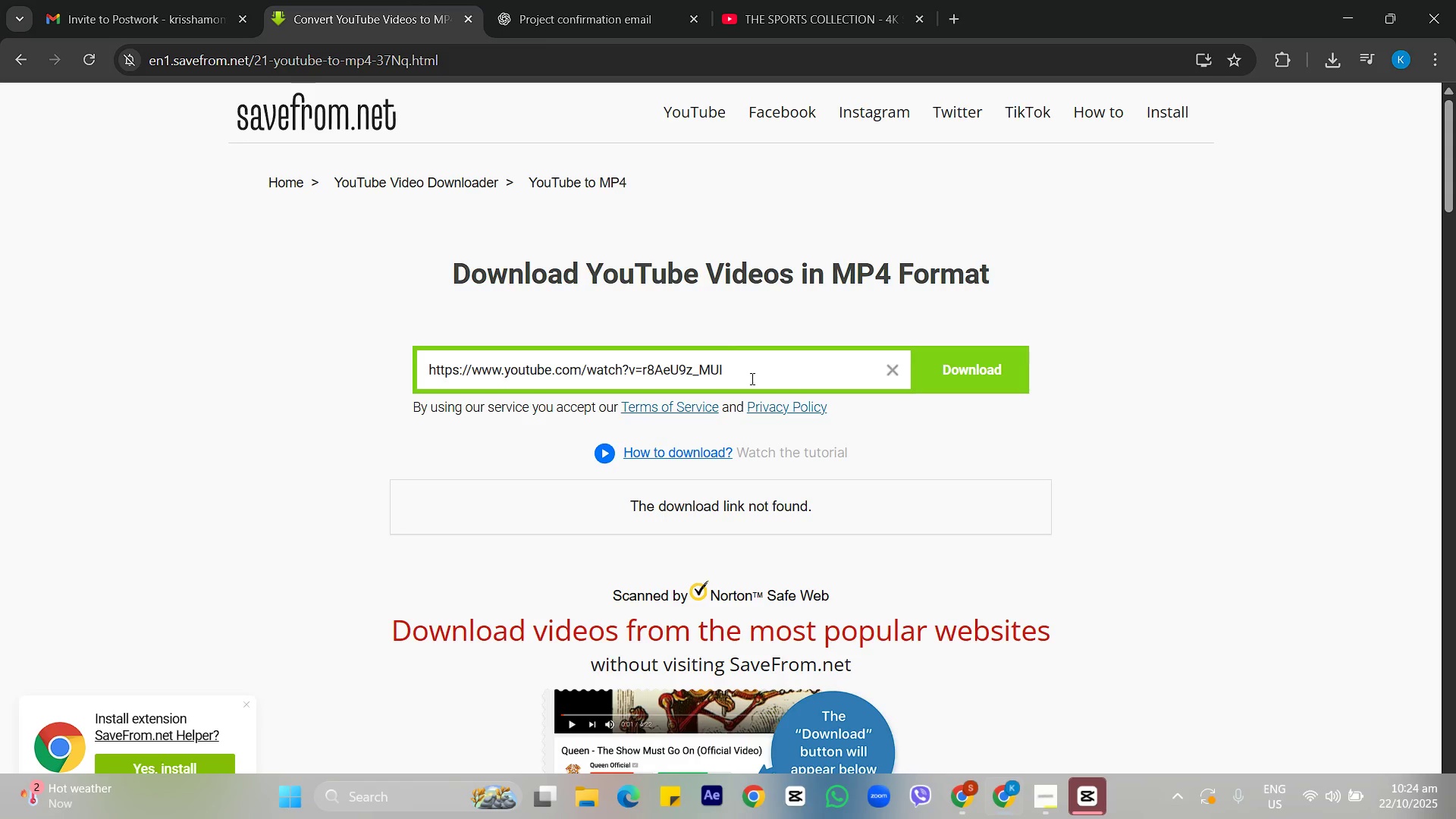 
left_click([754, 375])
 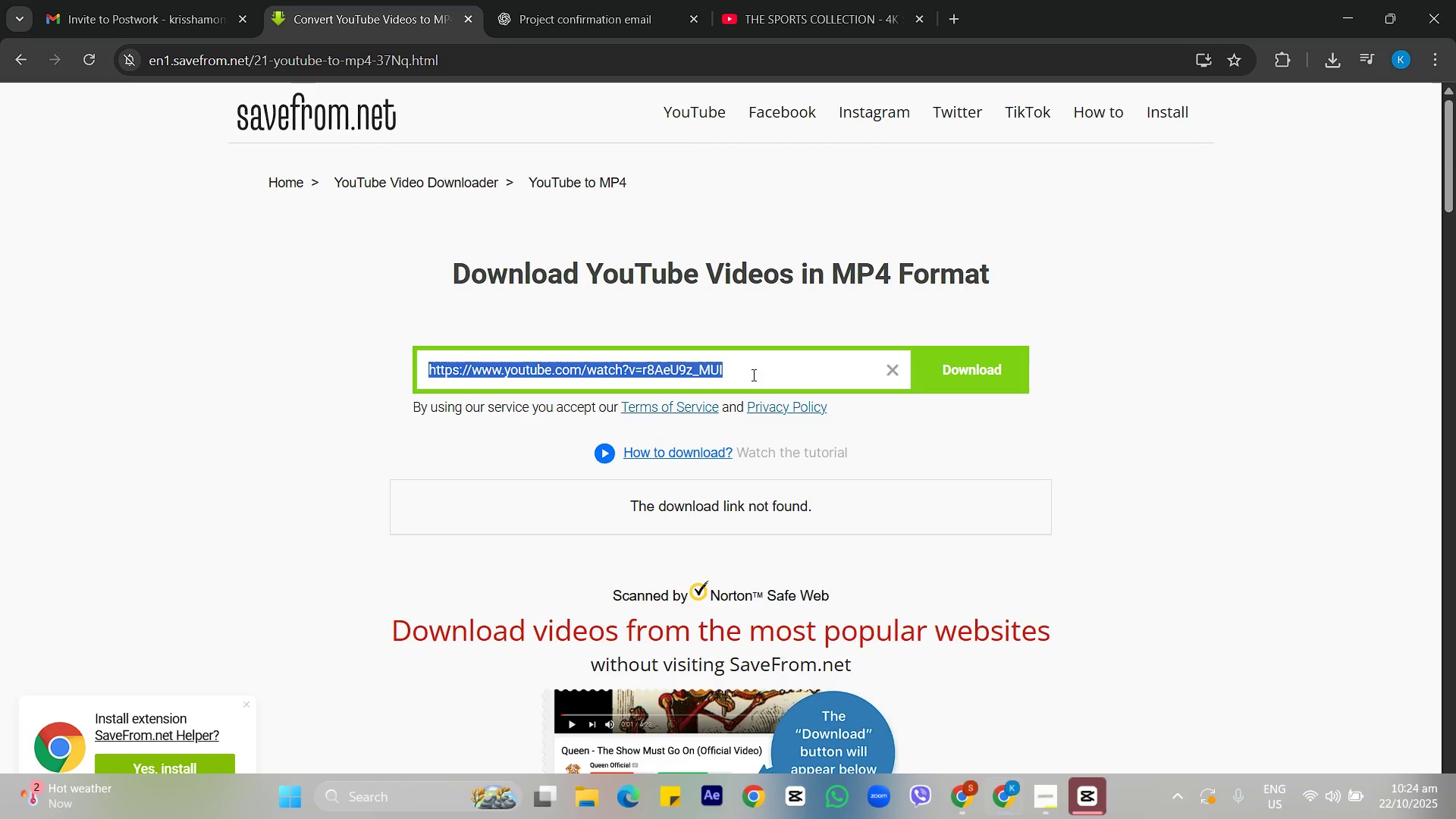 
key(Control+A)
 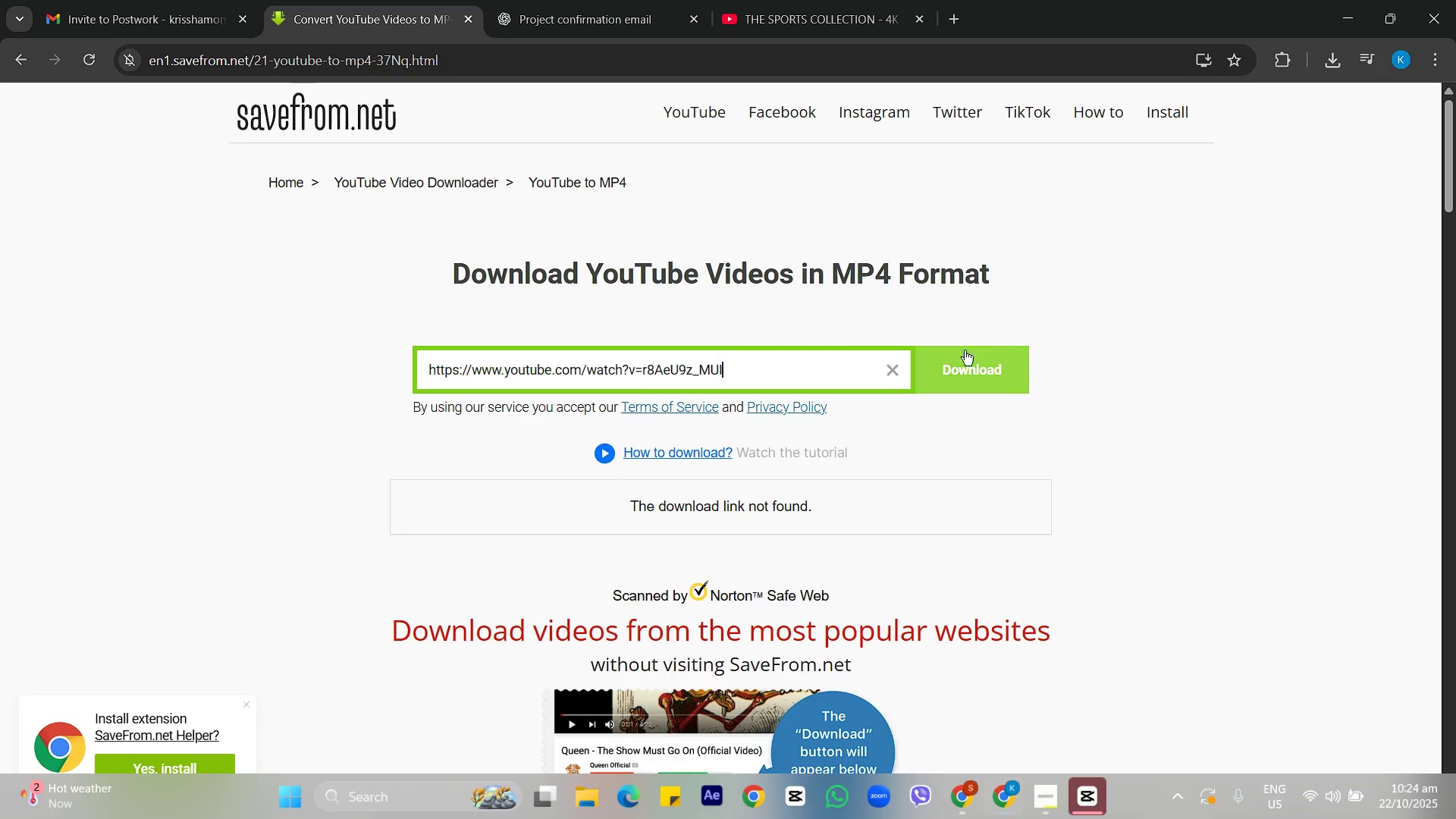 
key(Control+V)
 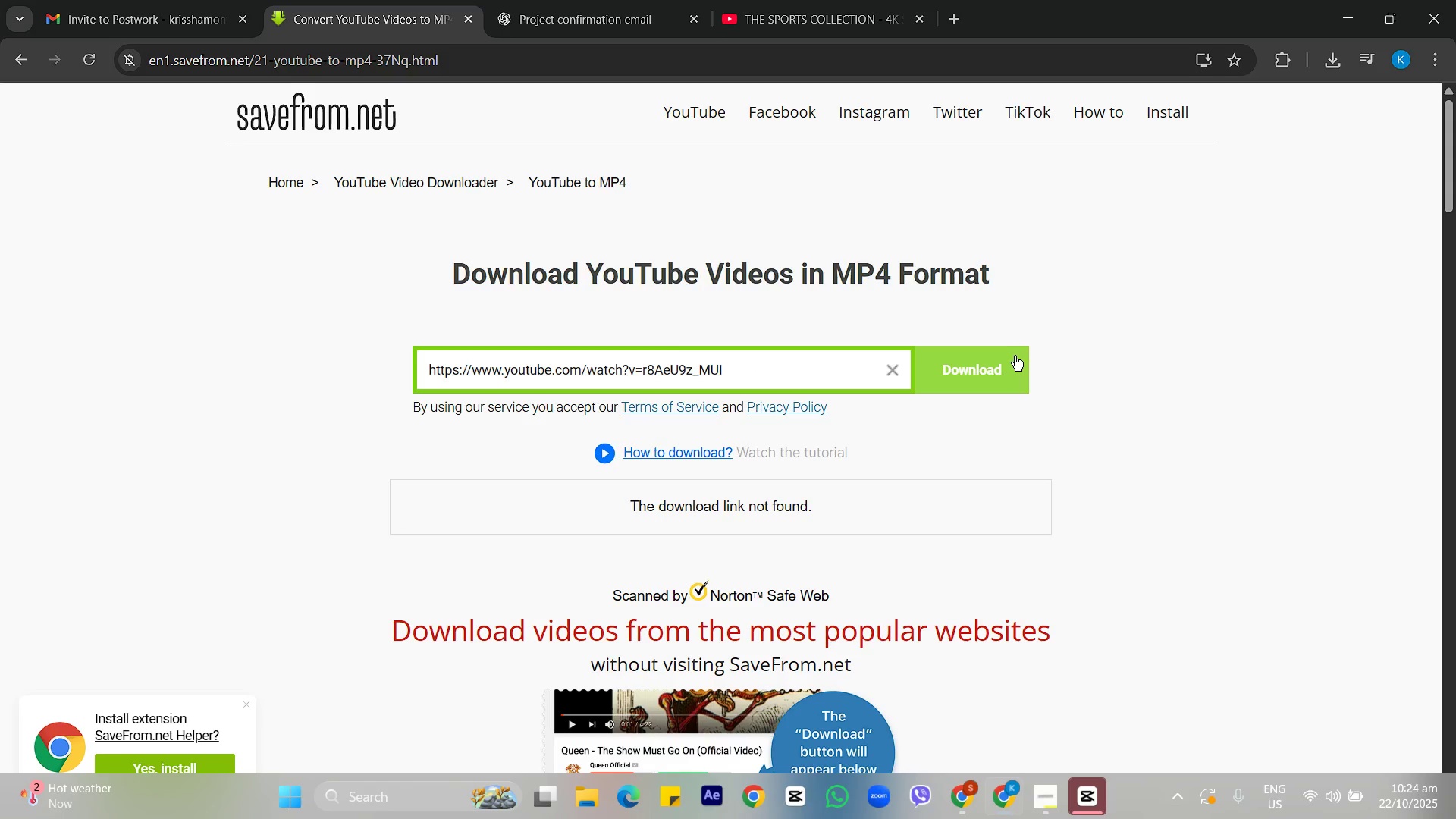 
left_click([1015, 356])
 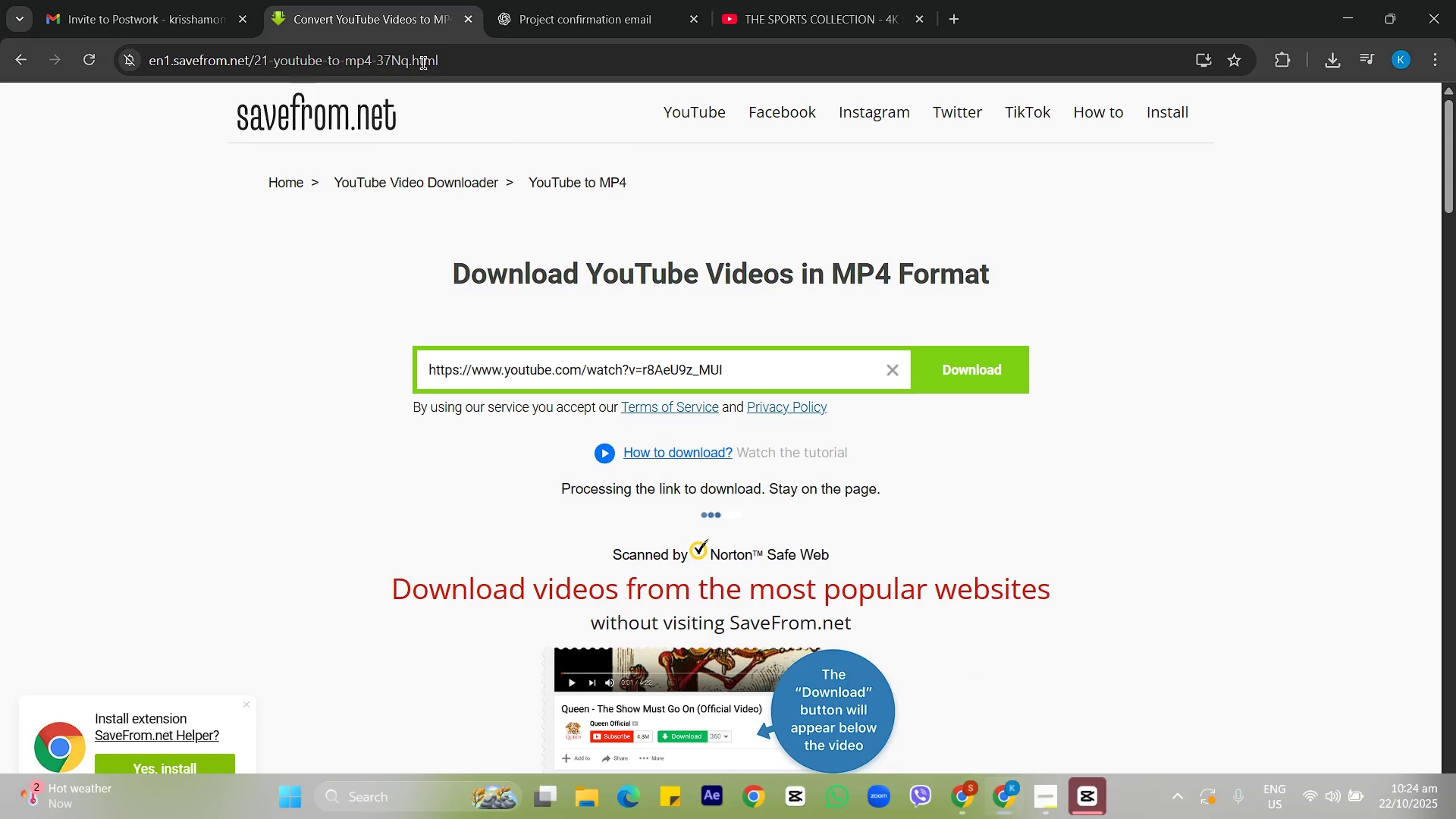 
mouse_move([593, 17])
 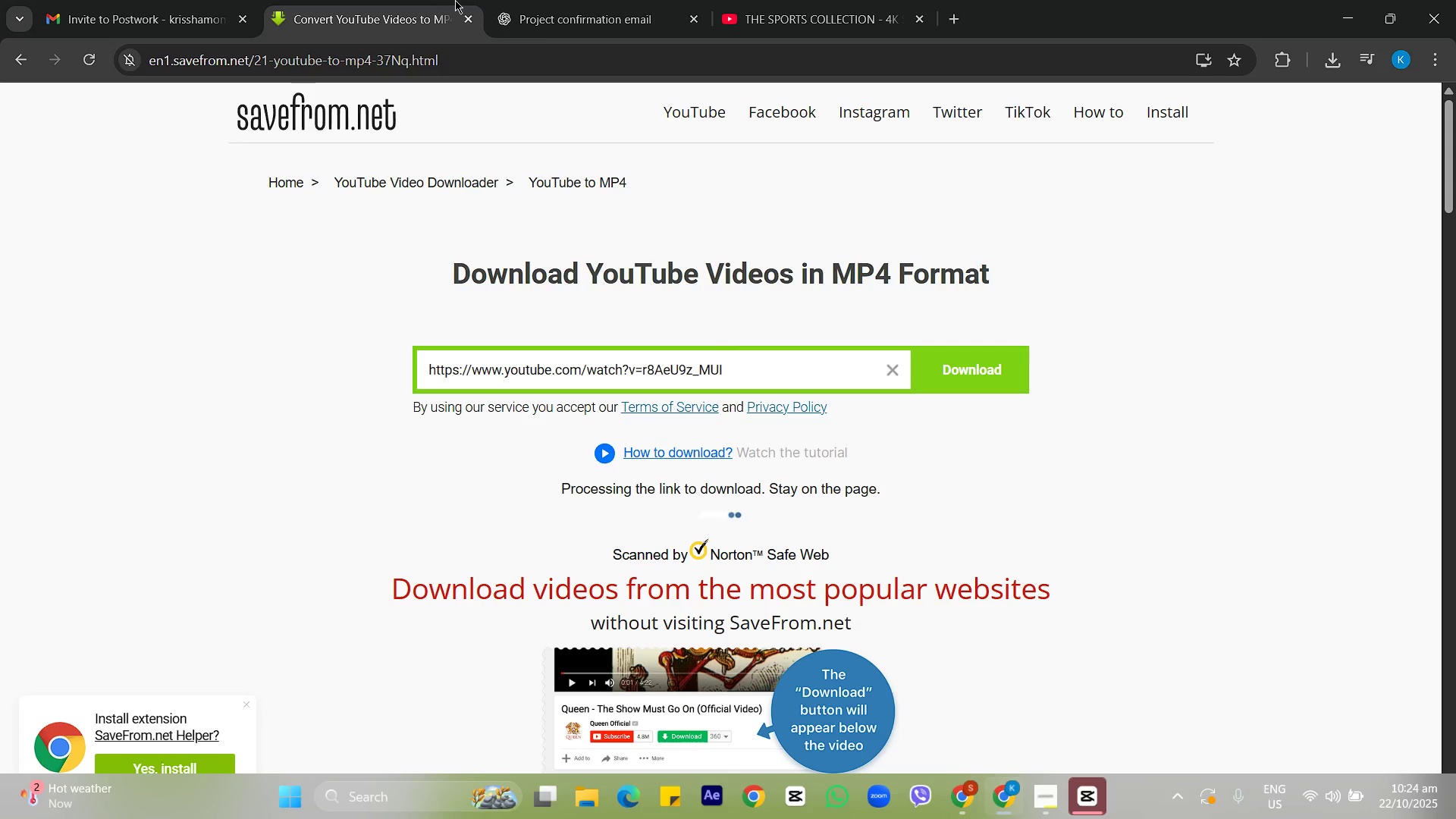 
left_click([1455, 784])
 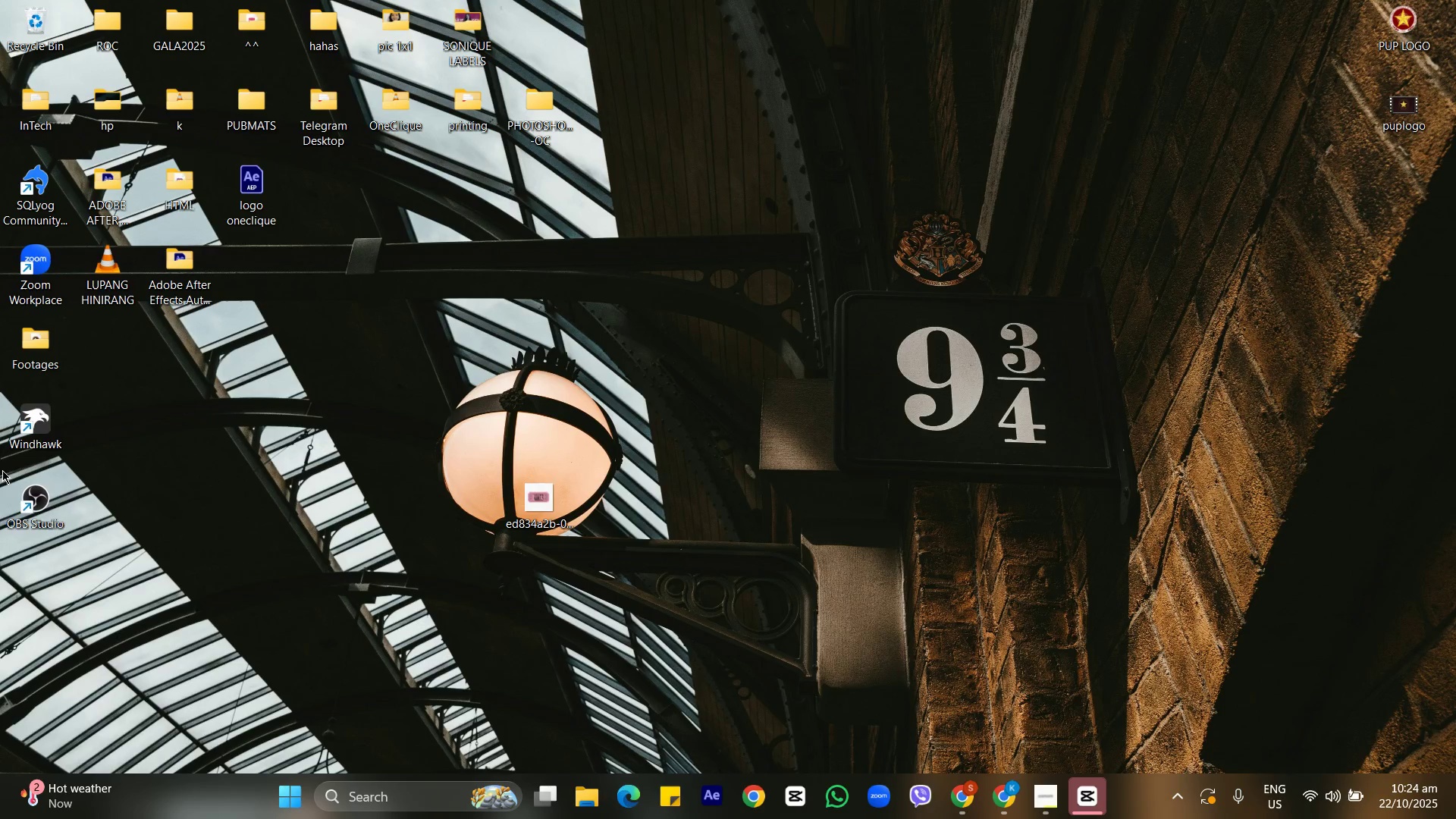 
left_click([20, 500])
 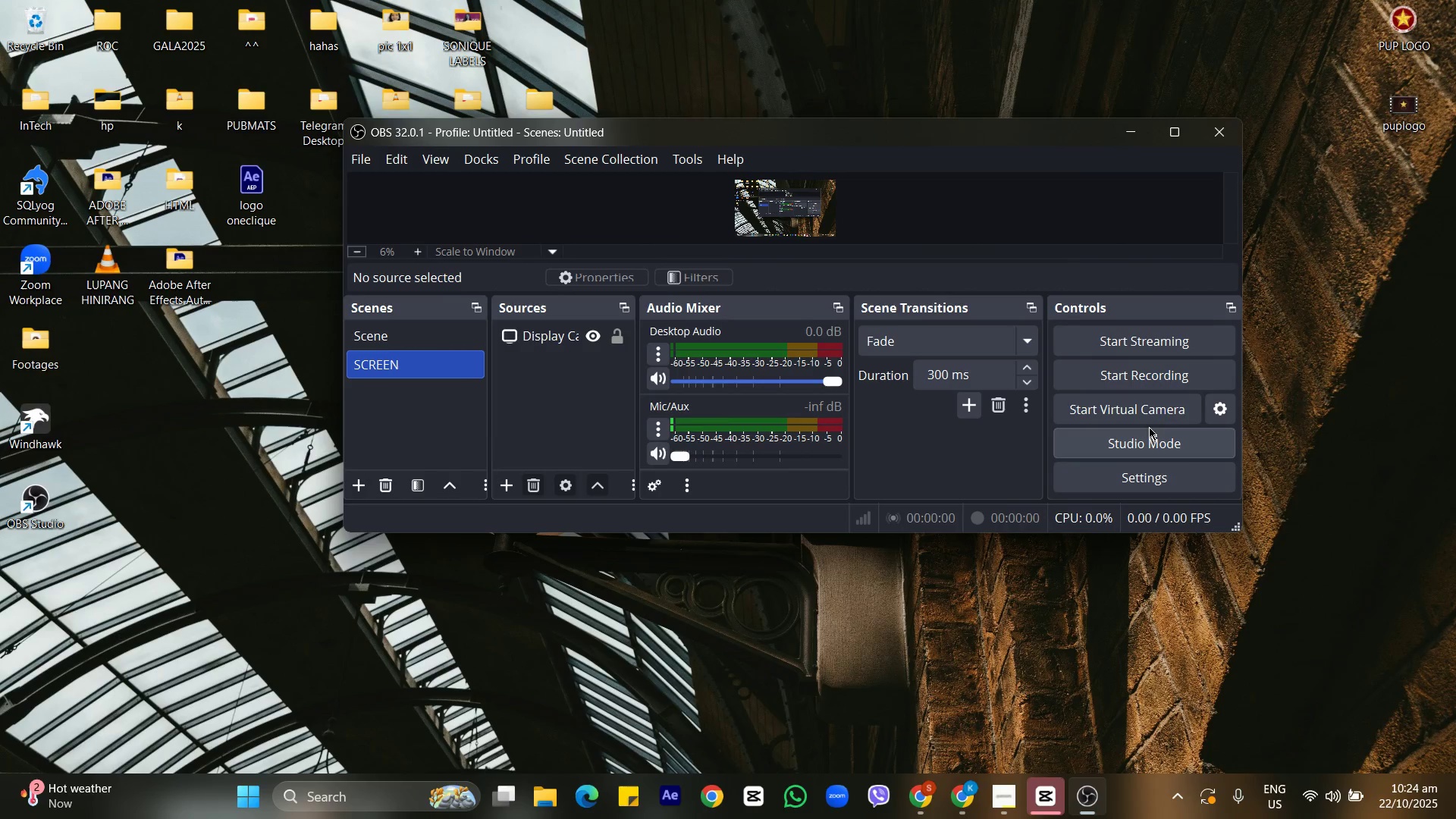 
key(Alt+Tab)
 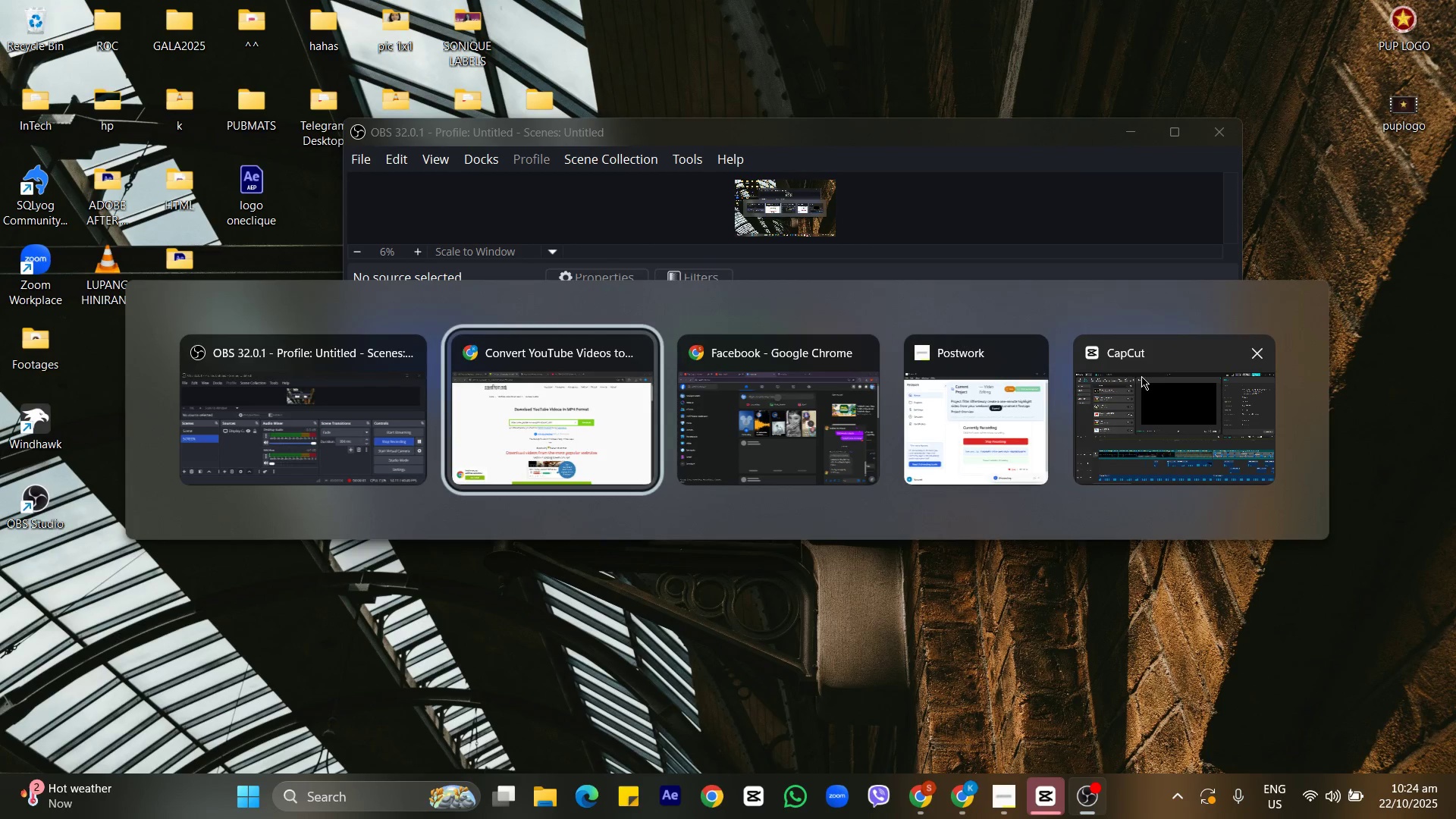 
key(Alt+Tab)
 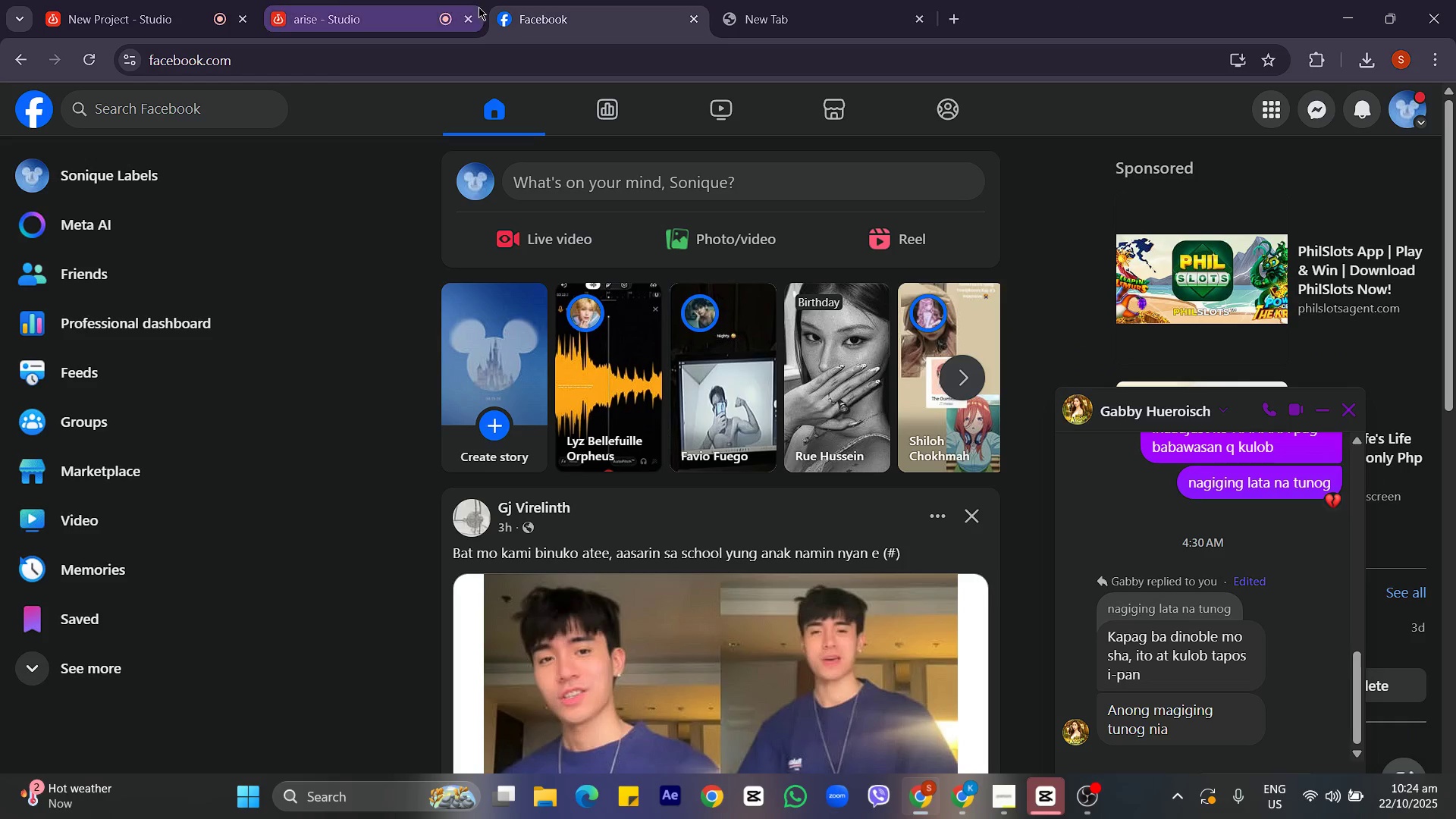 
key(Alt+Tab)
 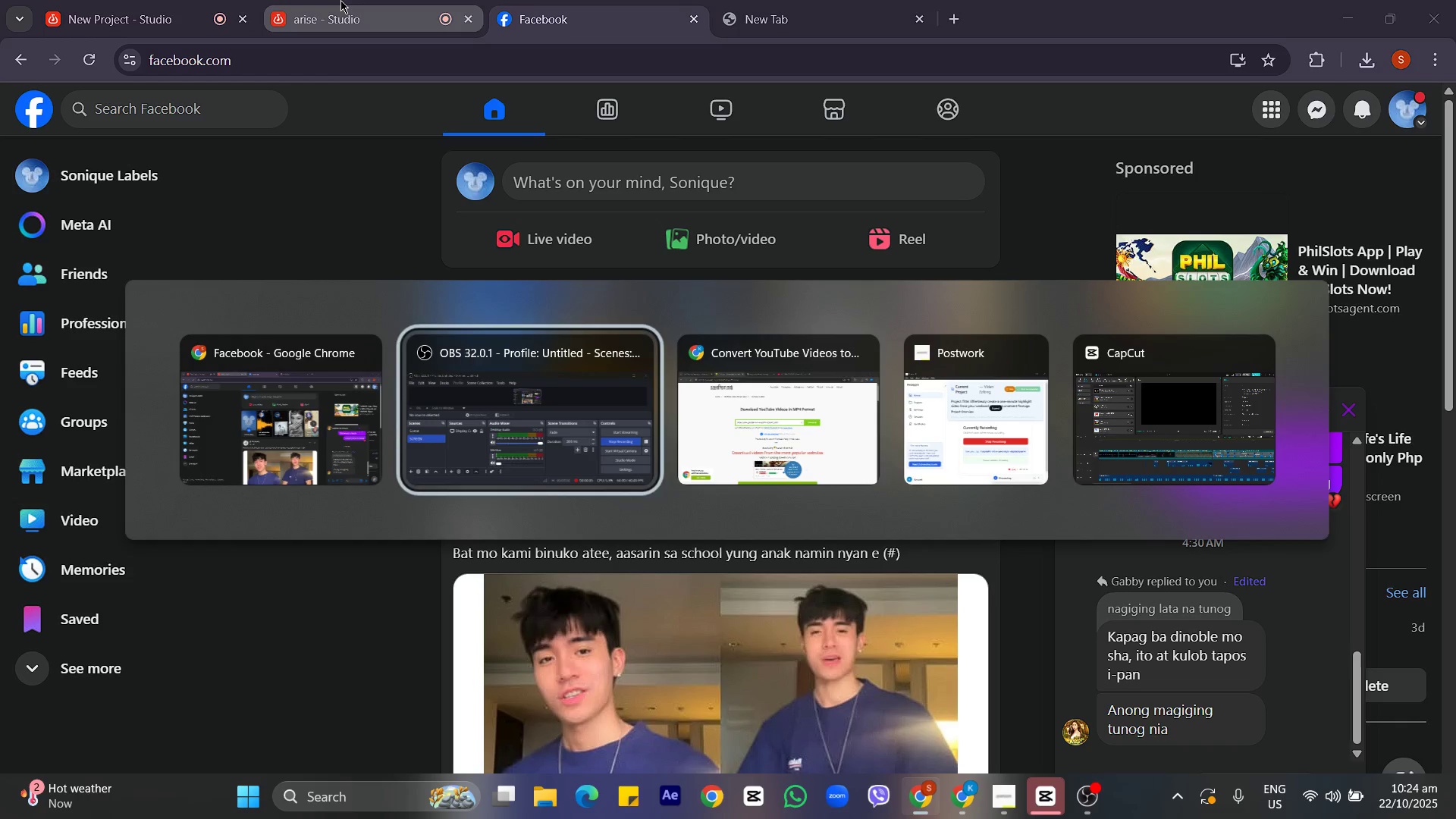 
key(Alt+Tab)
 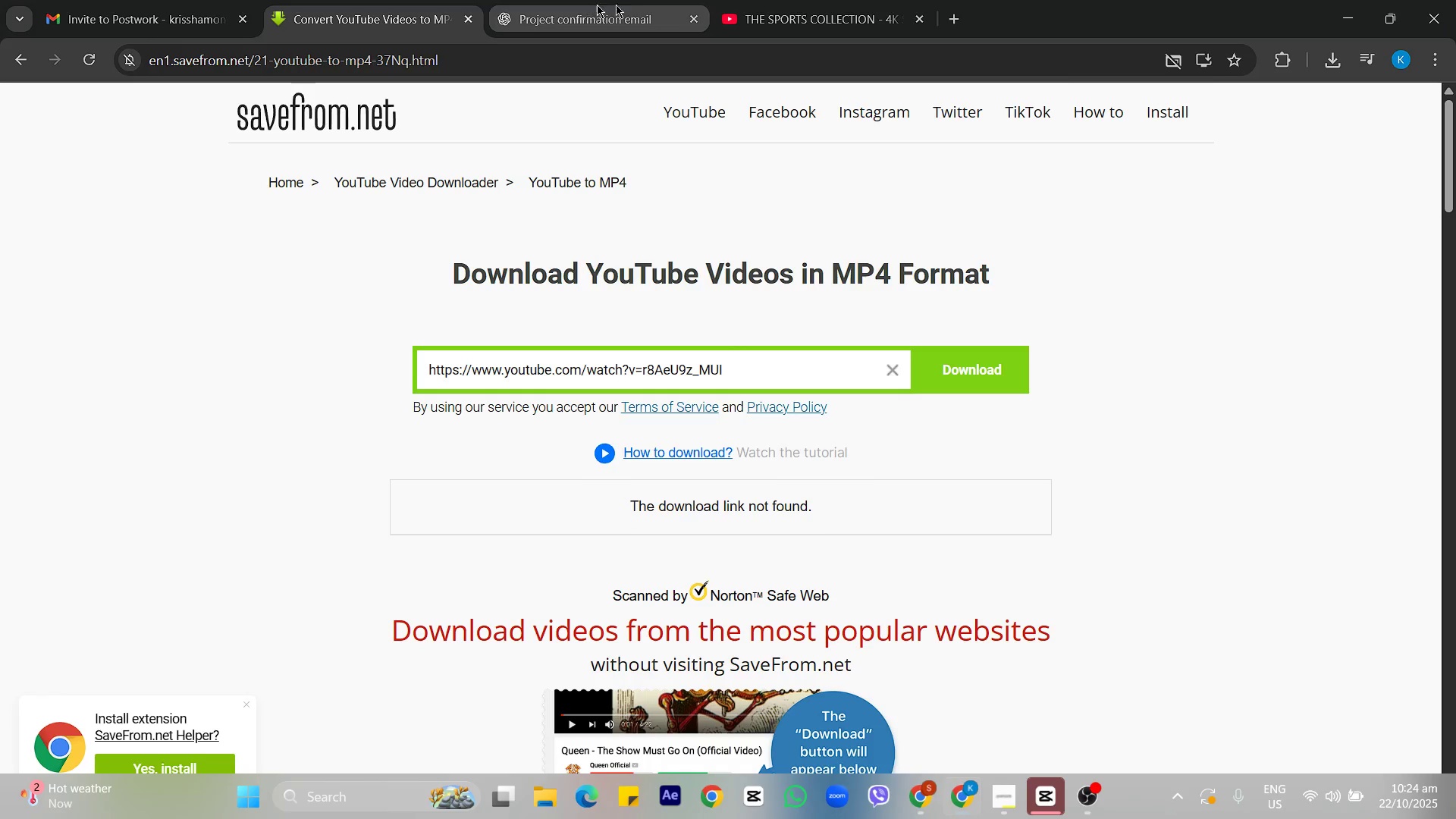 
left_click([866, 3])
 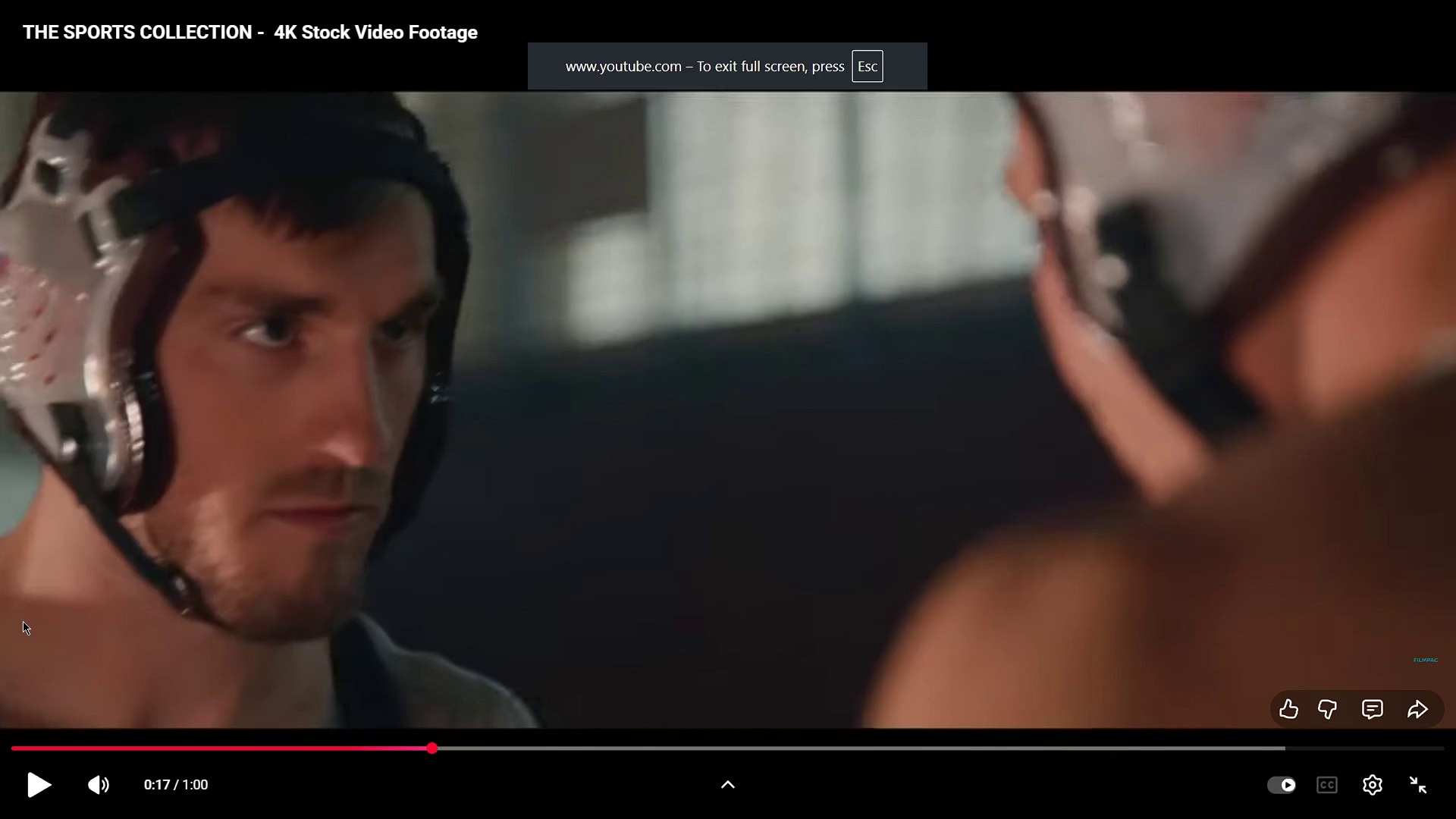 
left_click_drag(start_coordinate=[103, 745], to_coordinate=[0, 767])
 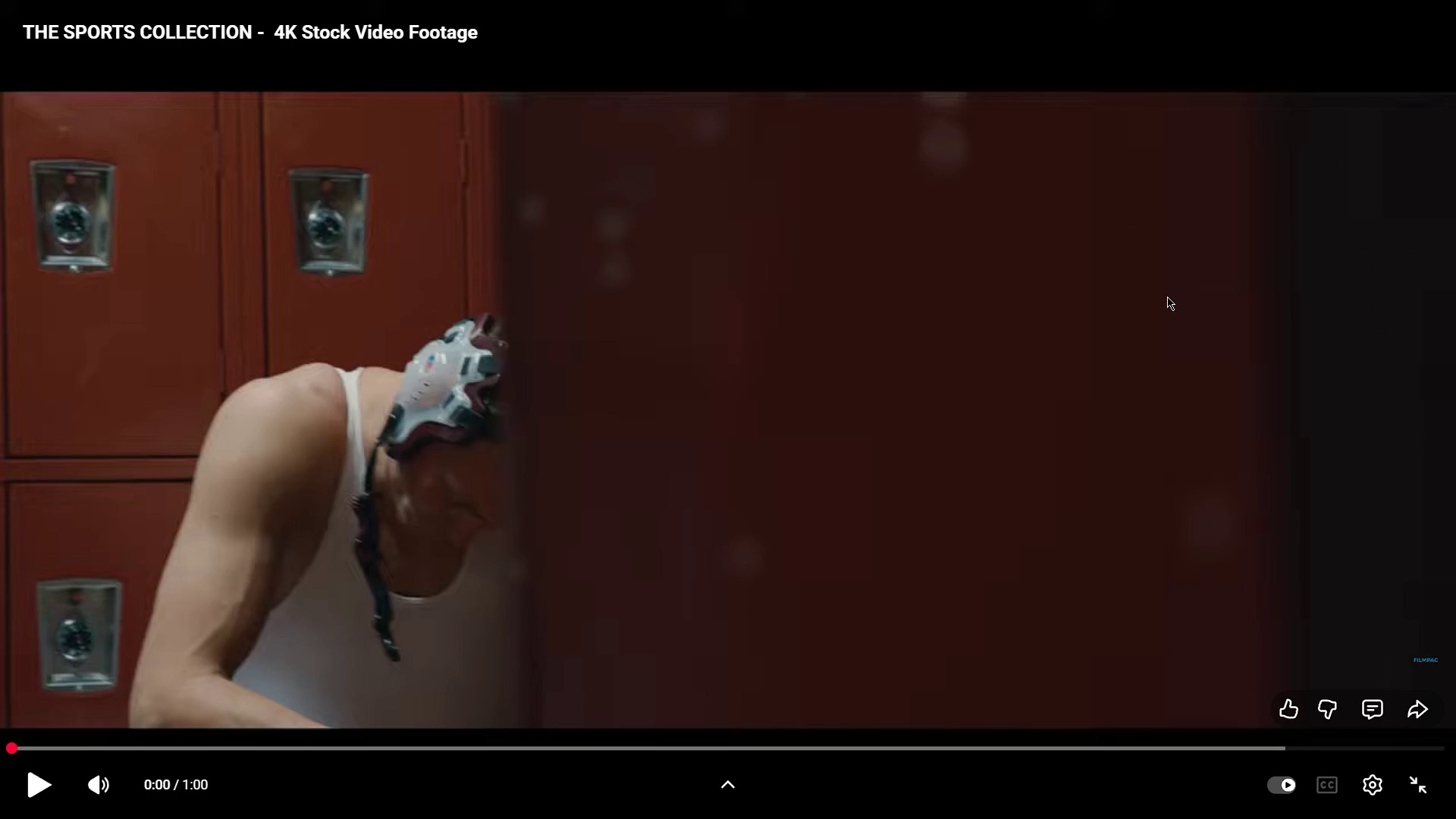 
key(Space)
 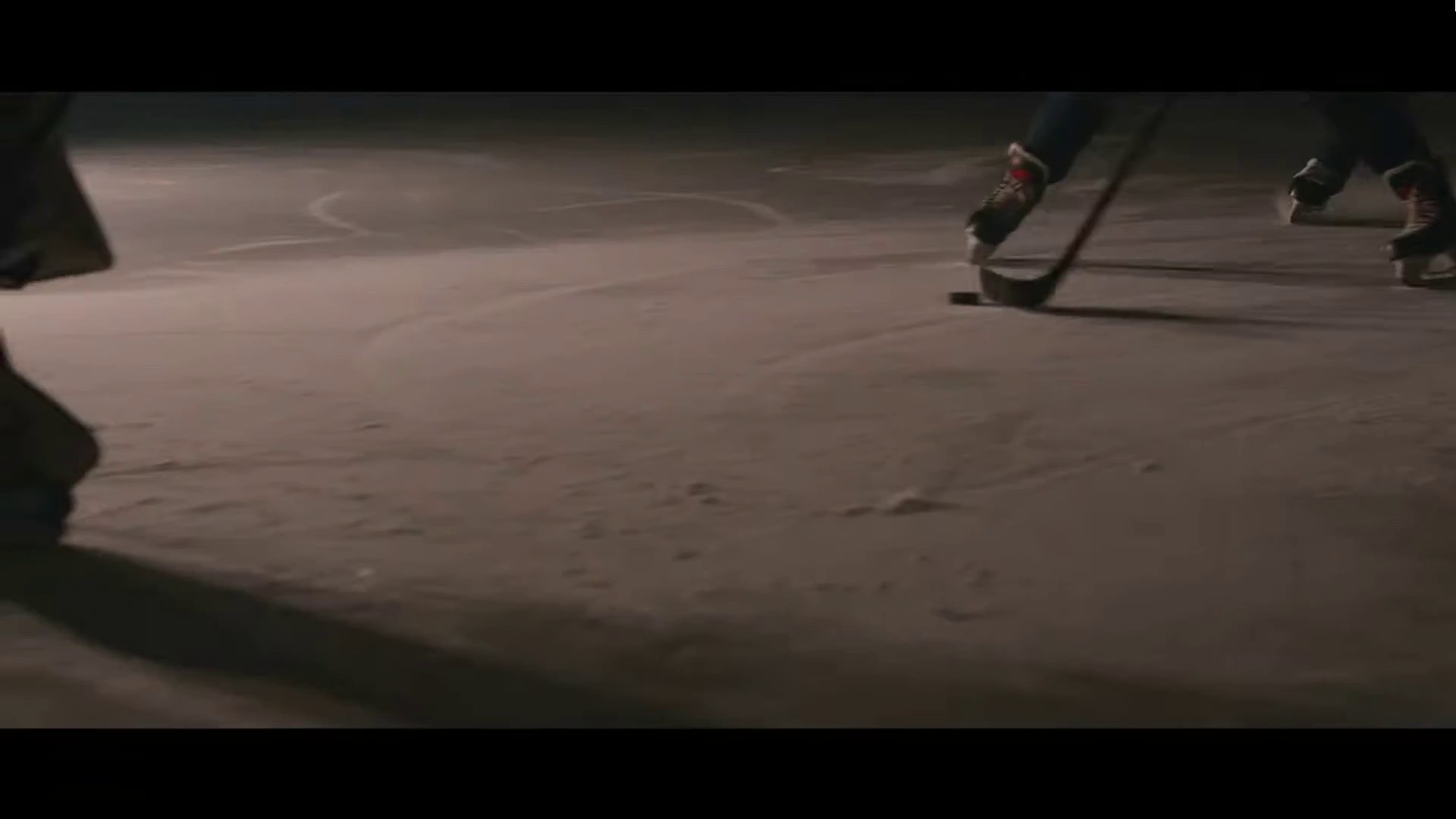 
wait(57.05)
 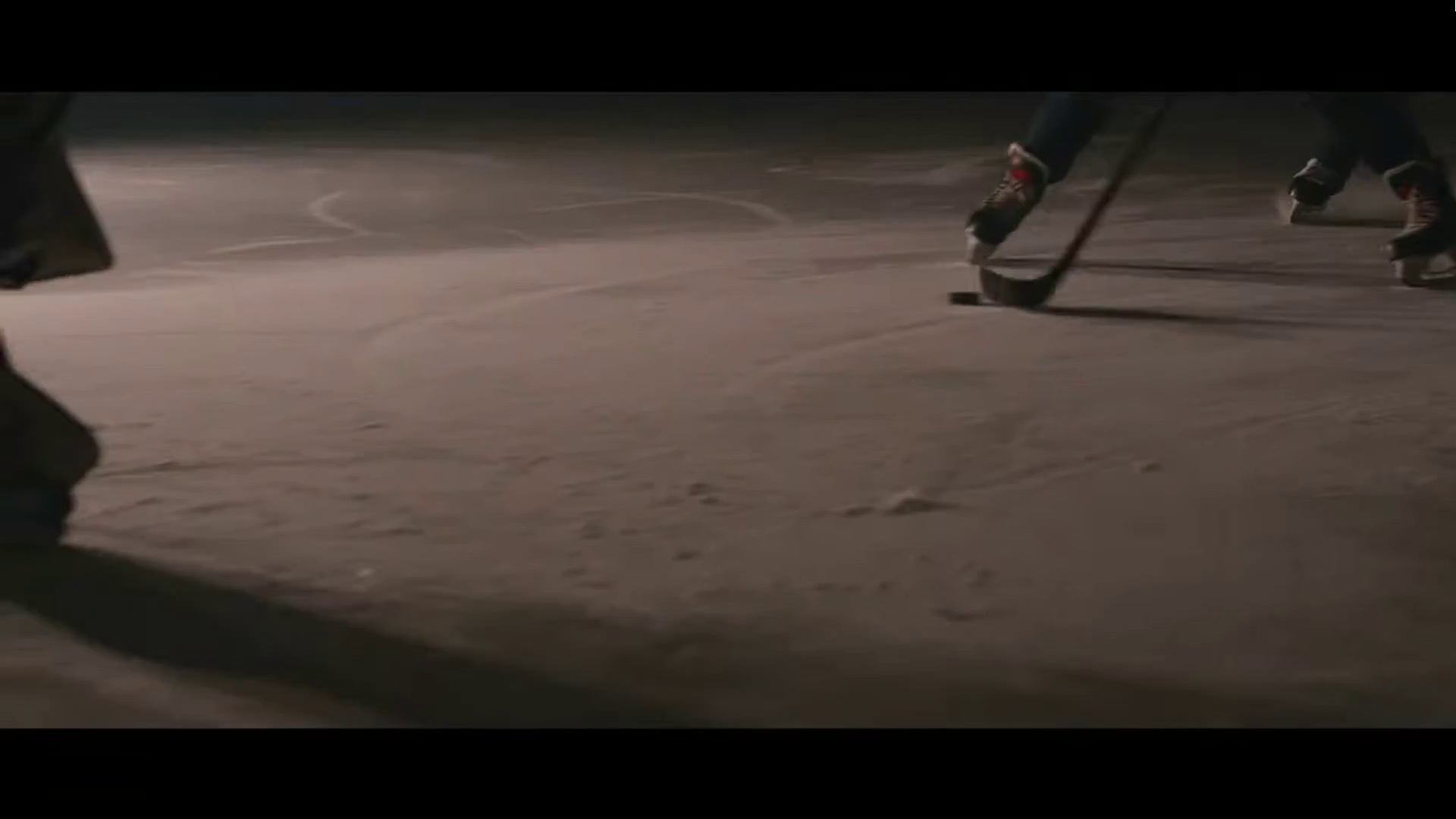 
key(Escape)
 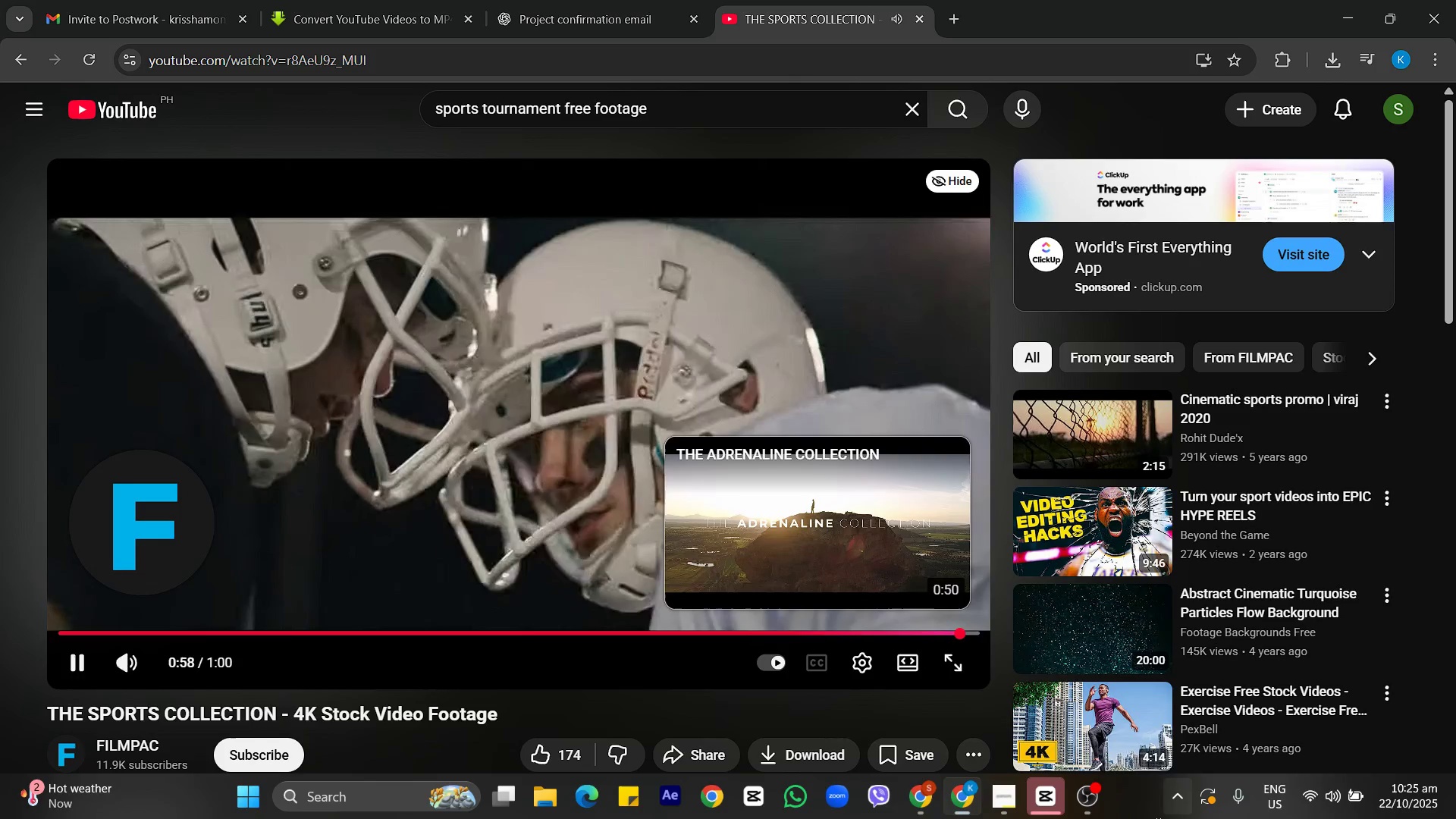 
left_click([1084, 795])
 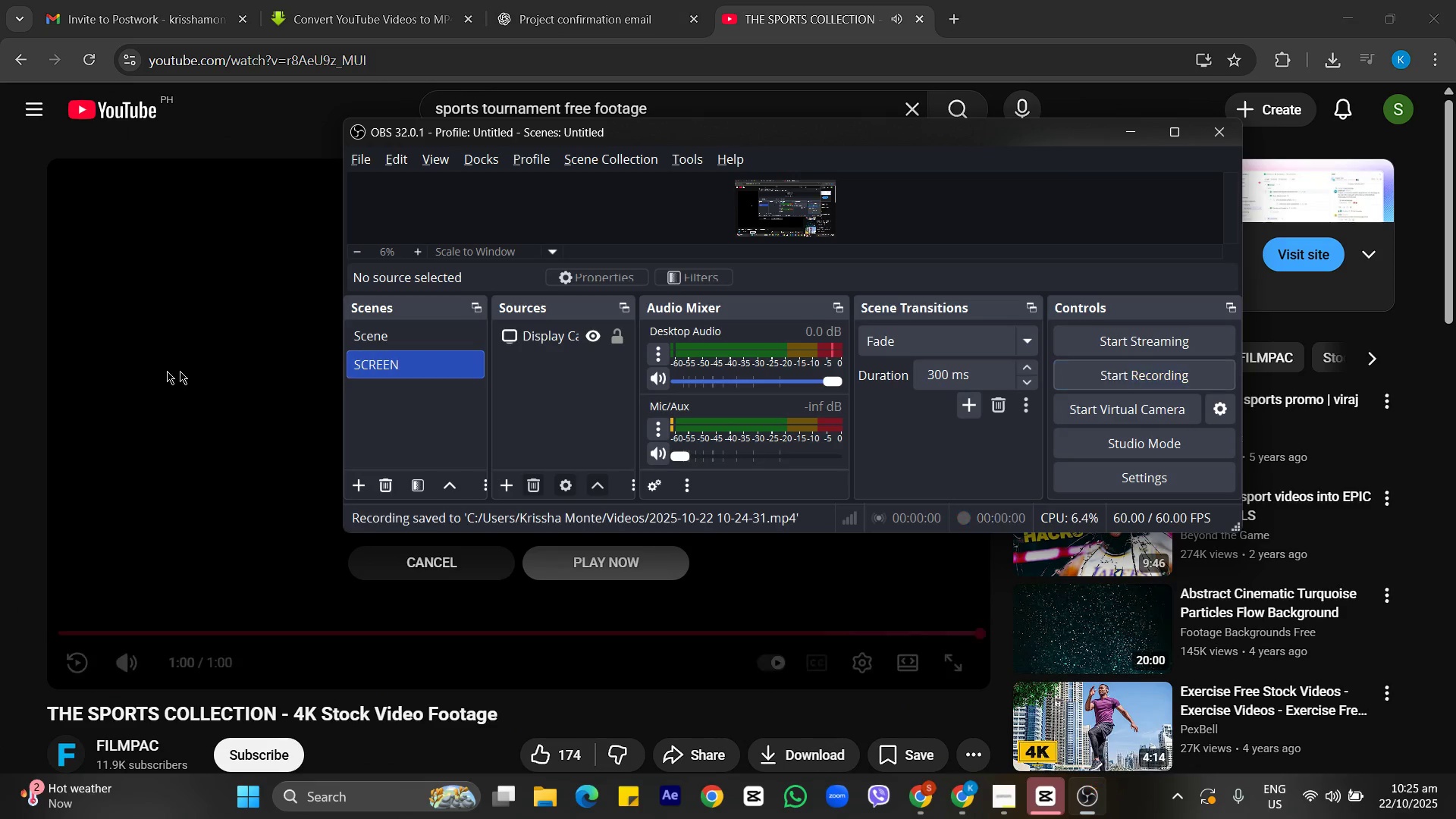 
left_click([136, 371])
 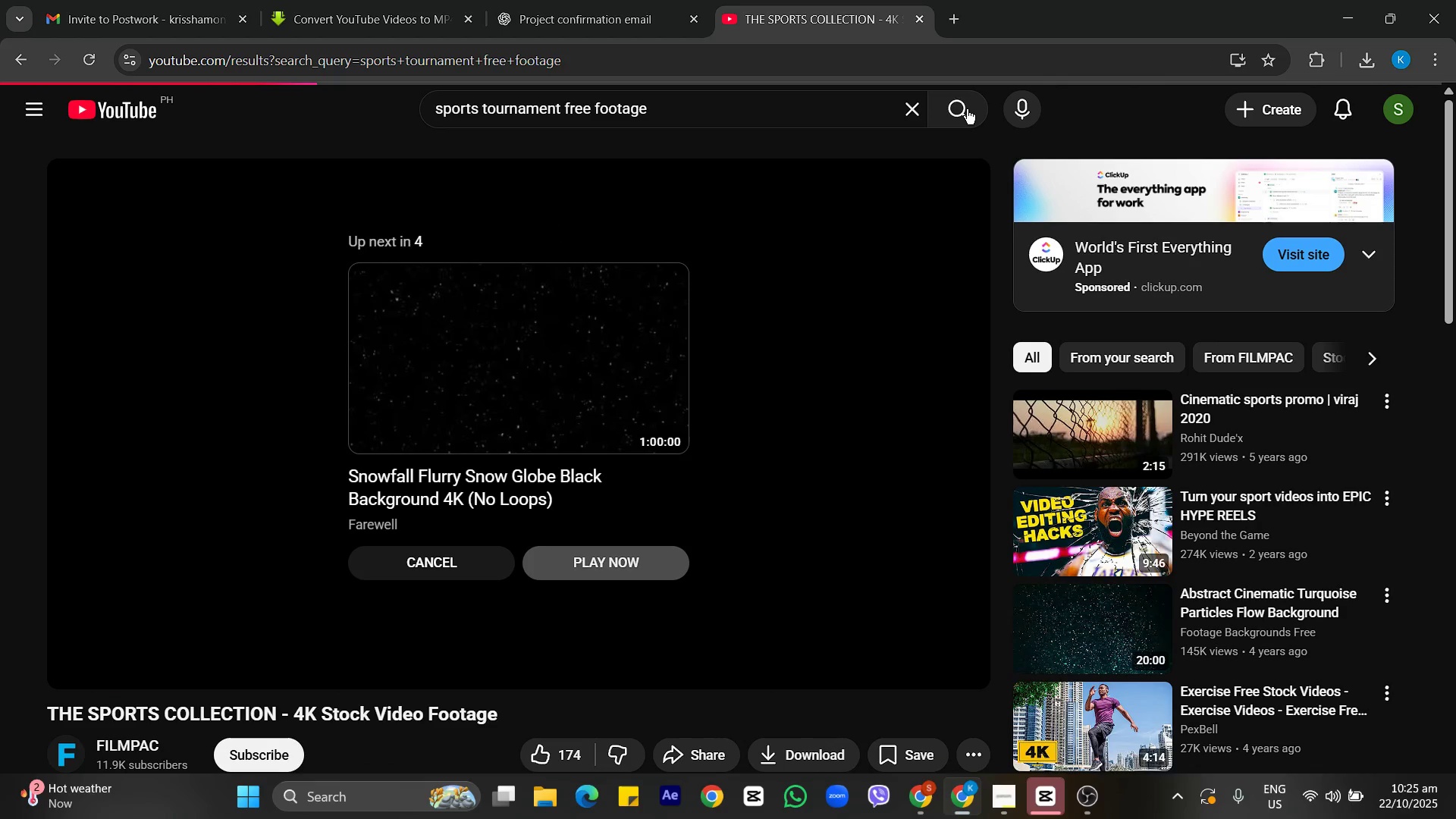 
scroll: coordinate [526, 451], scroll_direction: down, amount: 15.0
 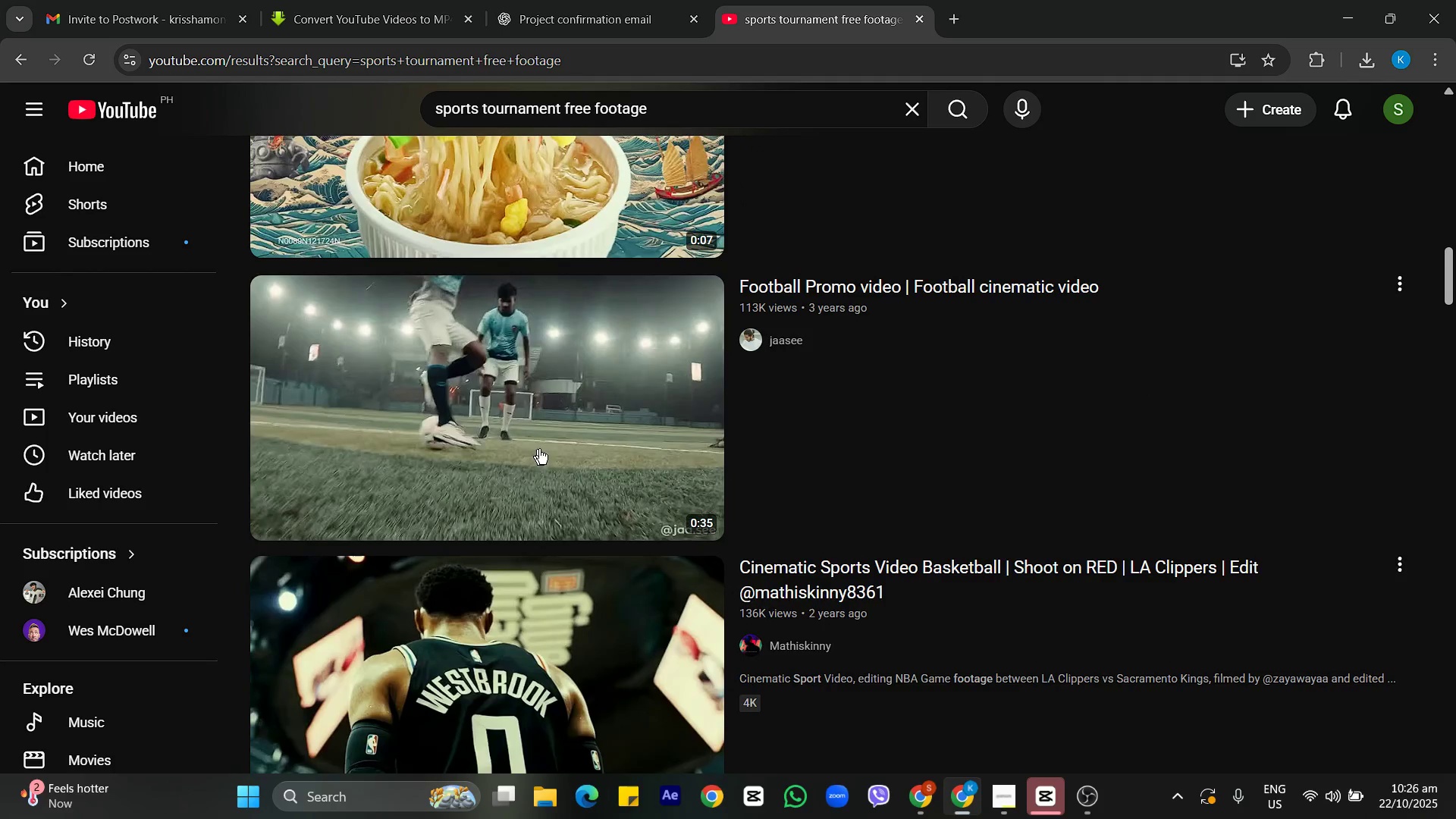 
scroll: coordinate [553, 444], scroll_direction: down, amount: 2.0
 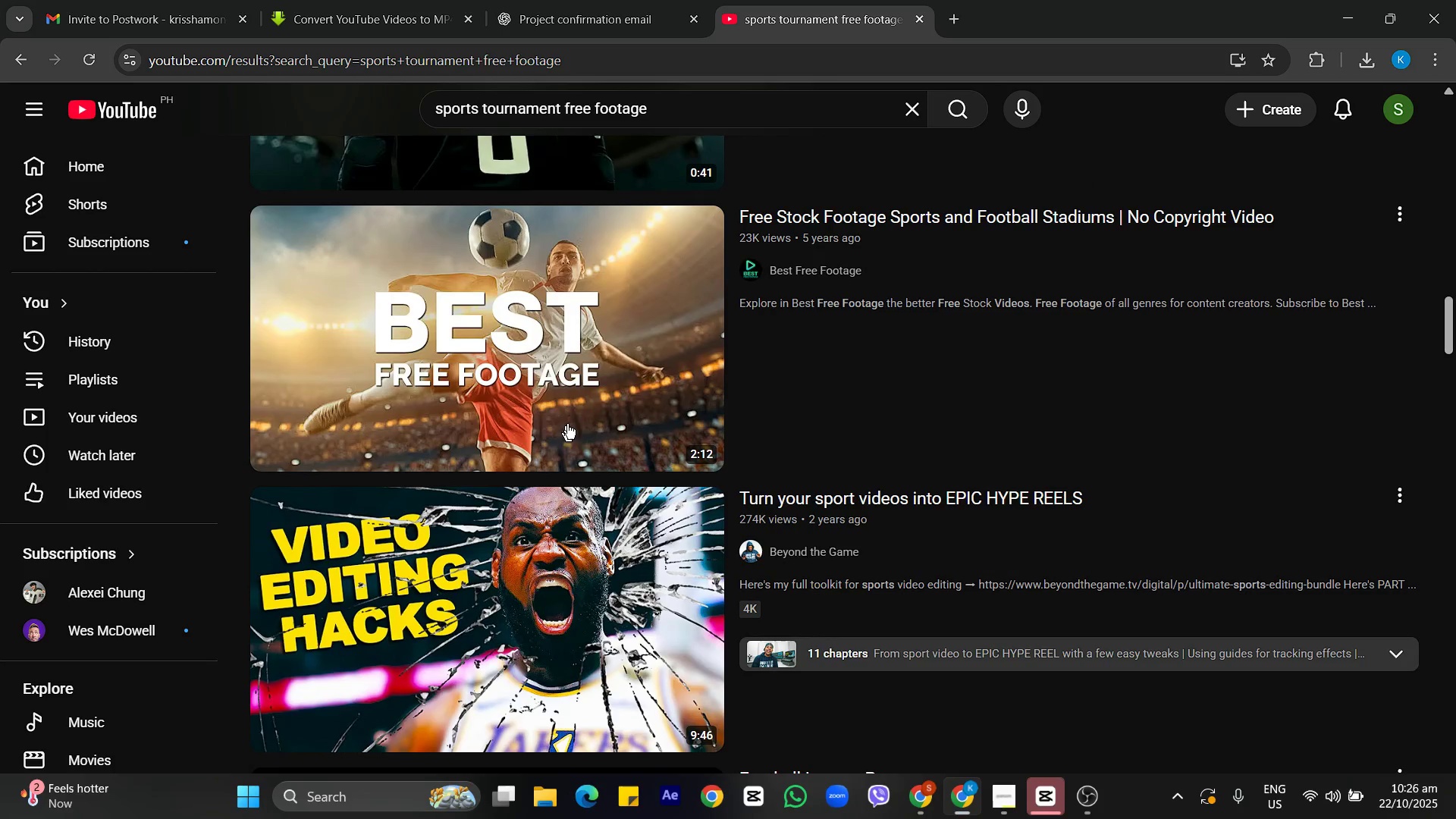 
left_click([587, 404])
 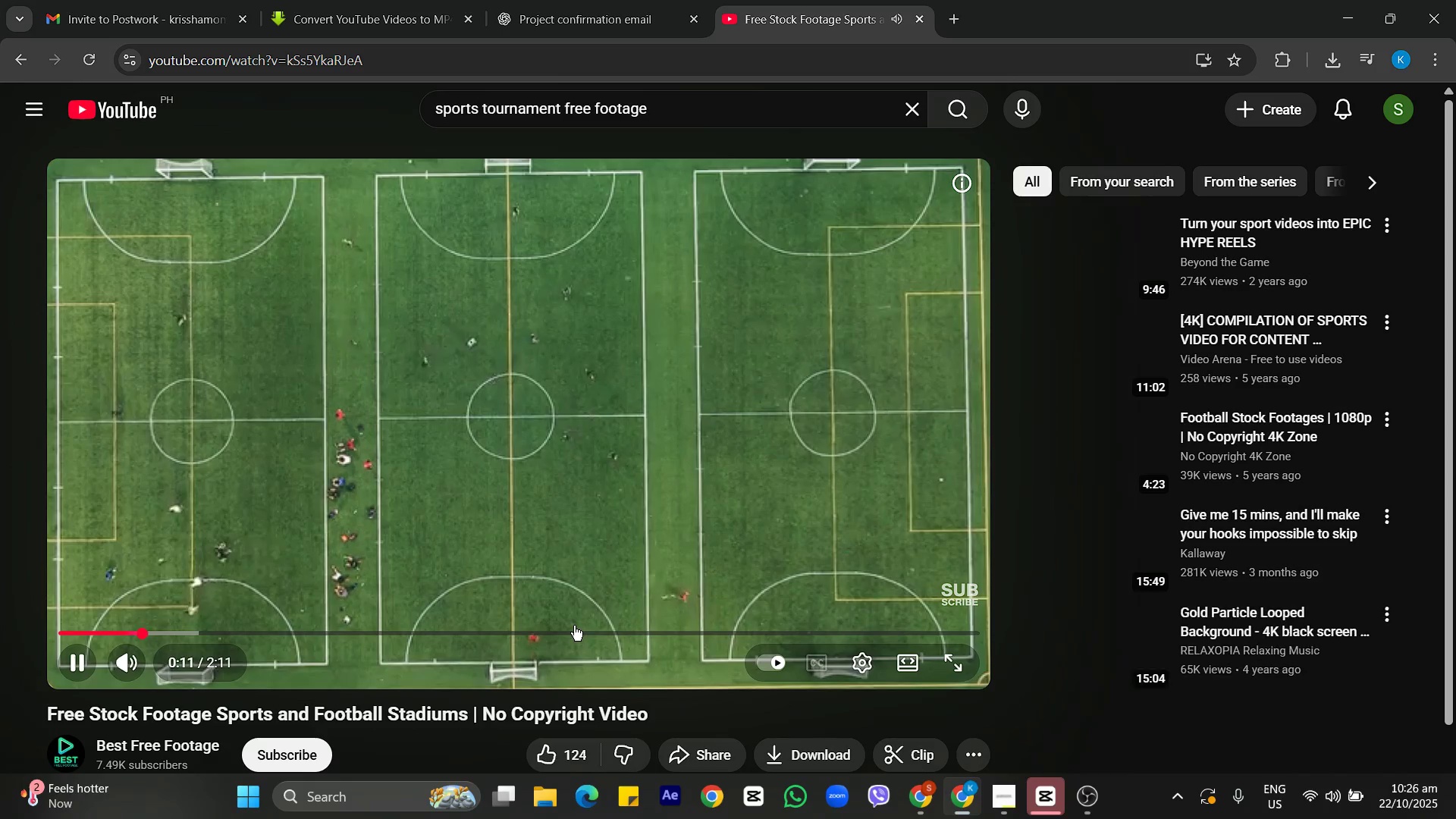 
wait(6.05)
 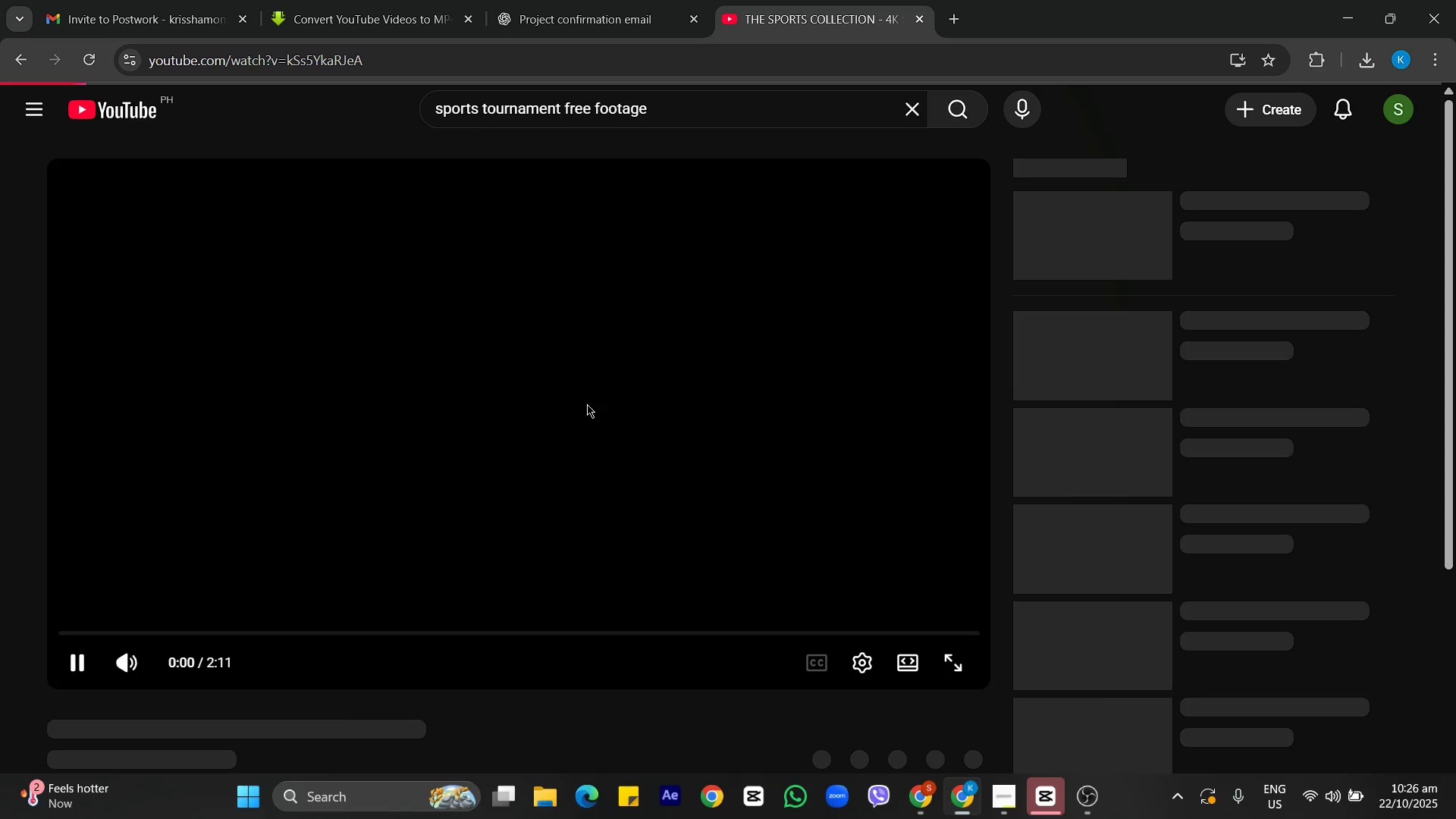 
double_click([293, 630])
 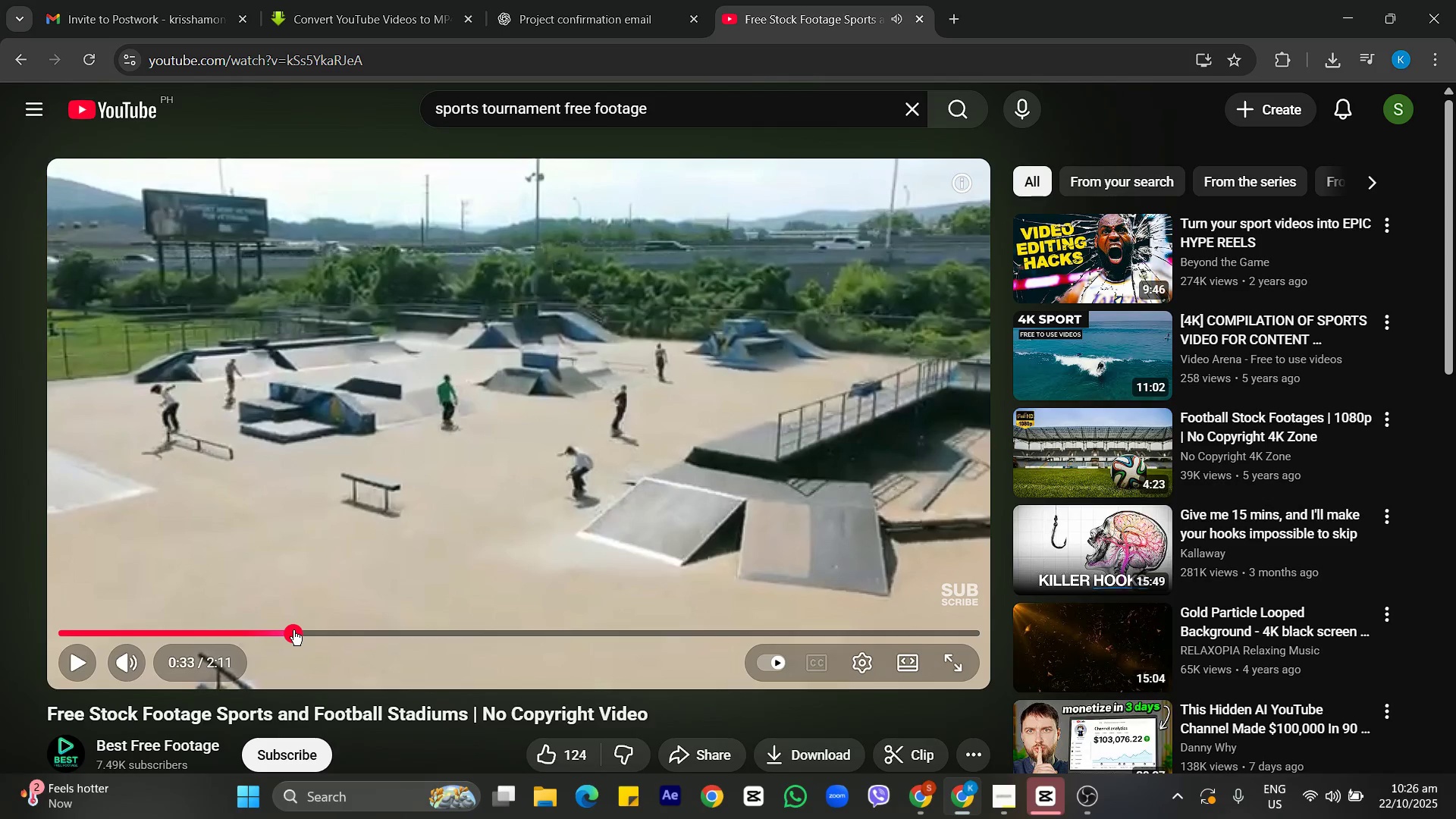 
left_click([362, 631])
 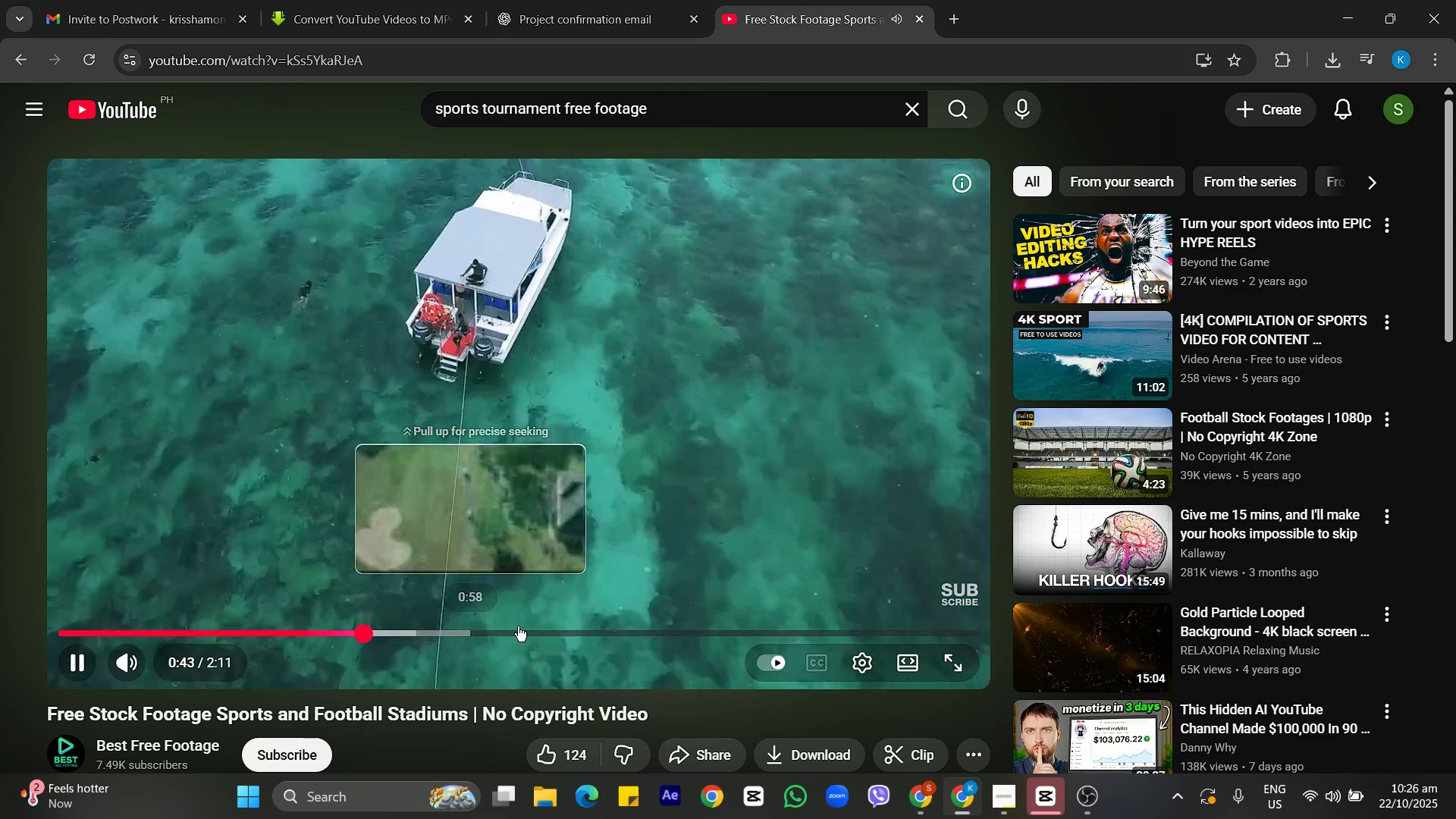 
left_click([518, 626])
 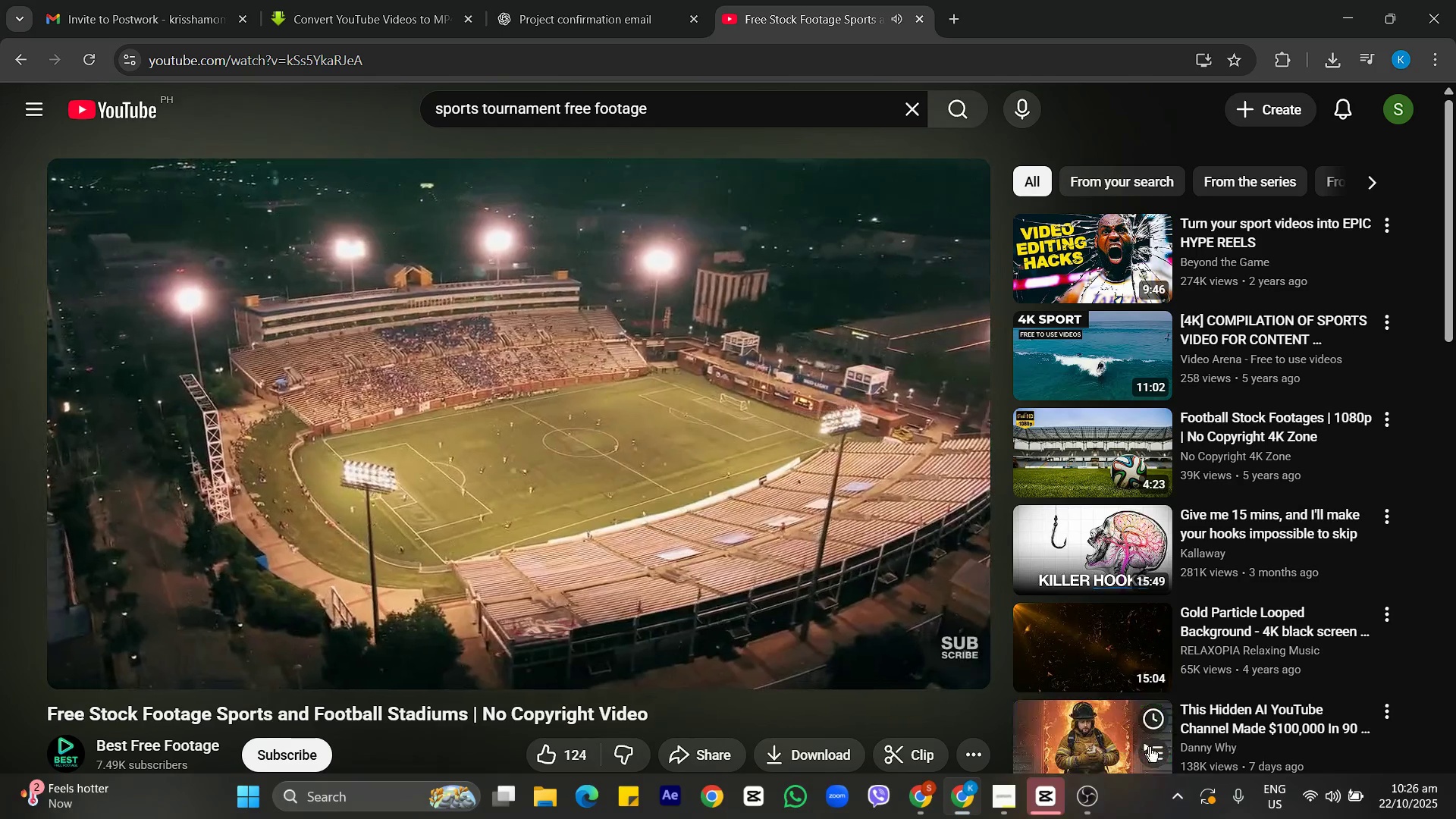 
wait(5.08)
 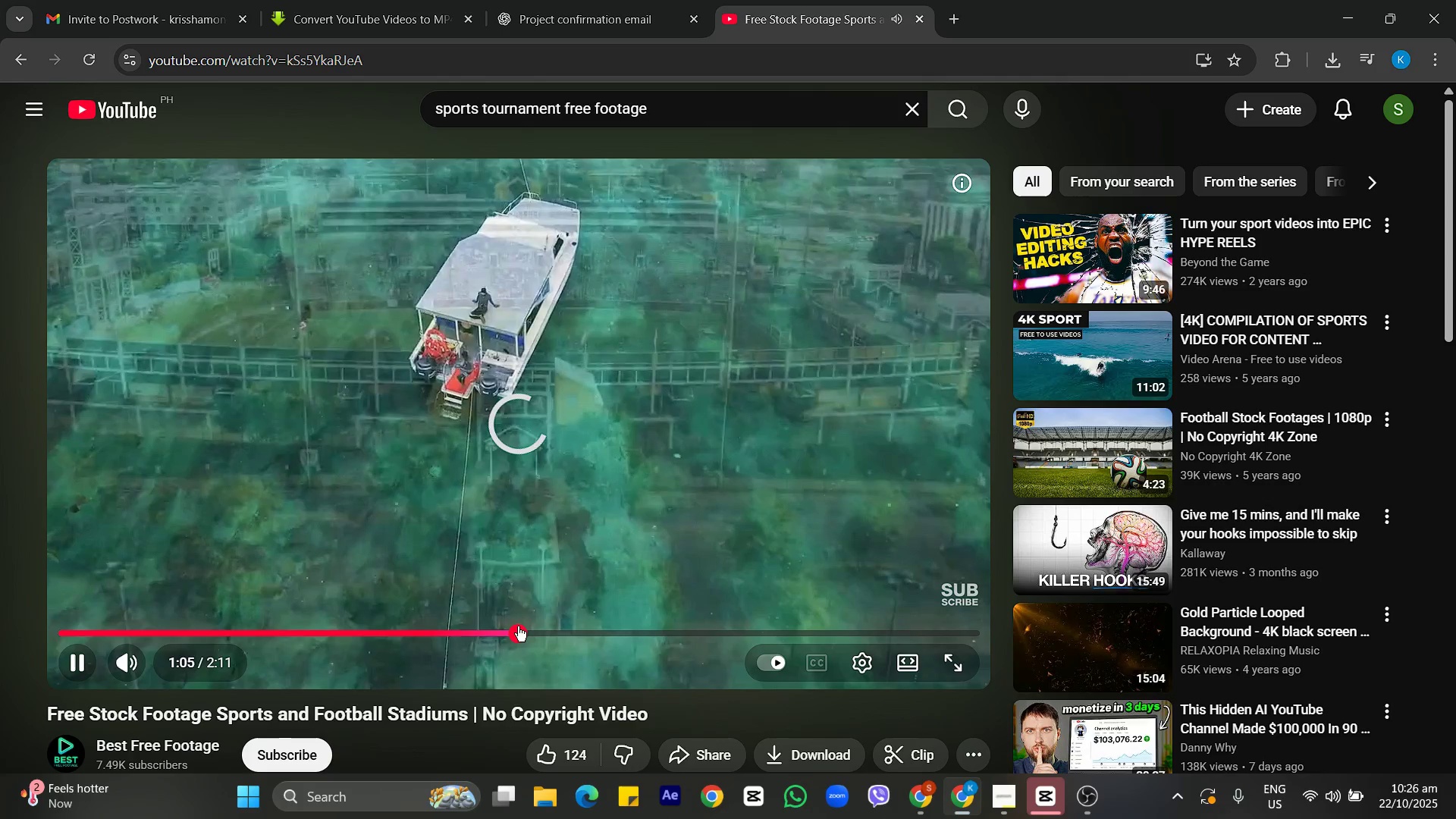 
left_click([1100, 798])
 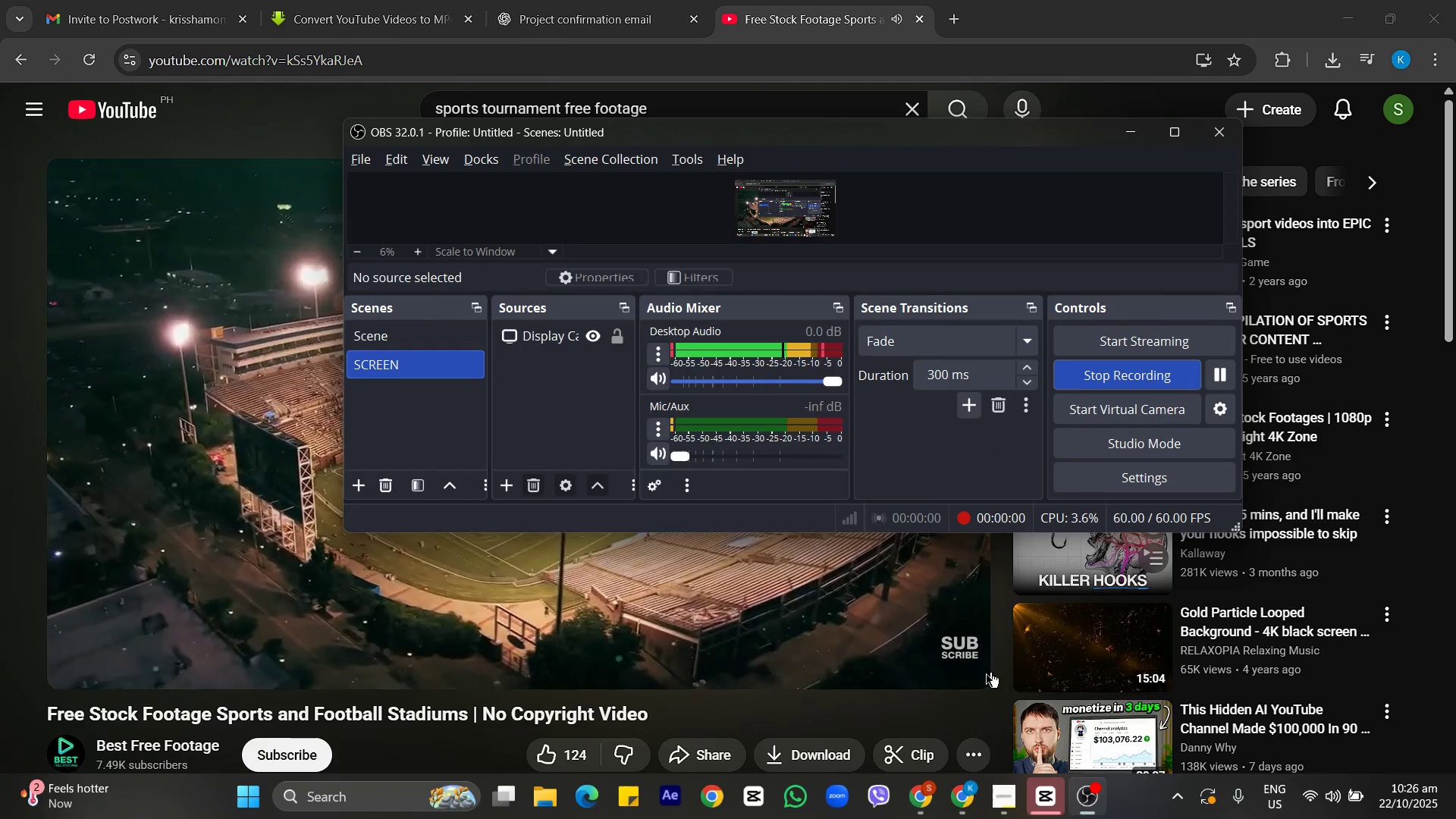 
left_click([959, 662])
 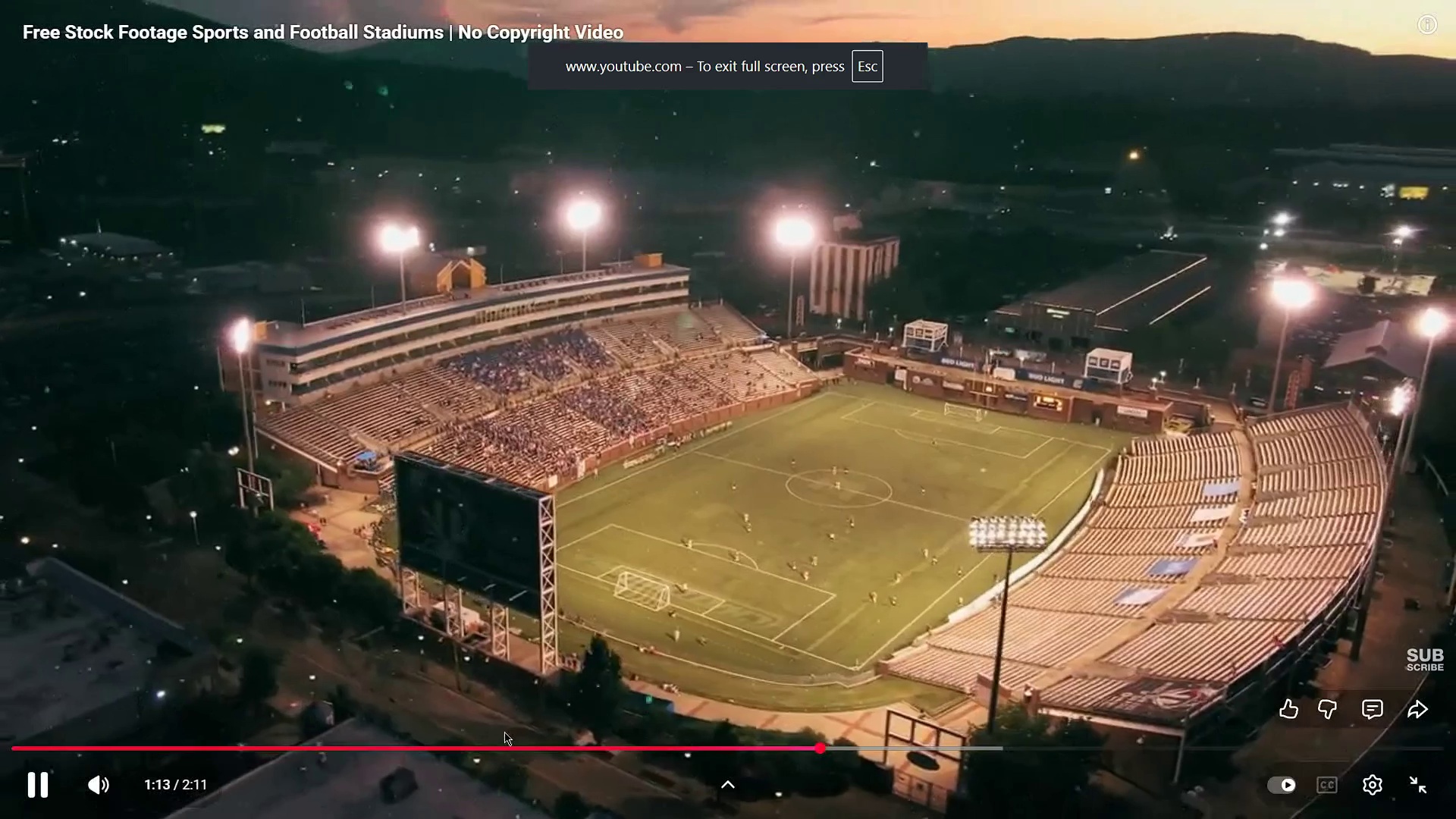 
left_click([514, 751])
 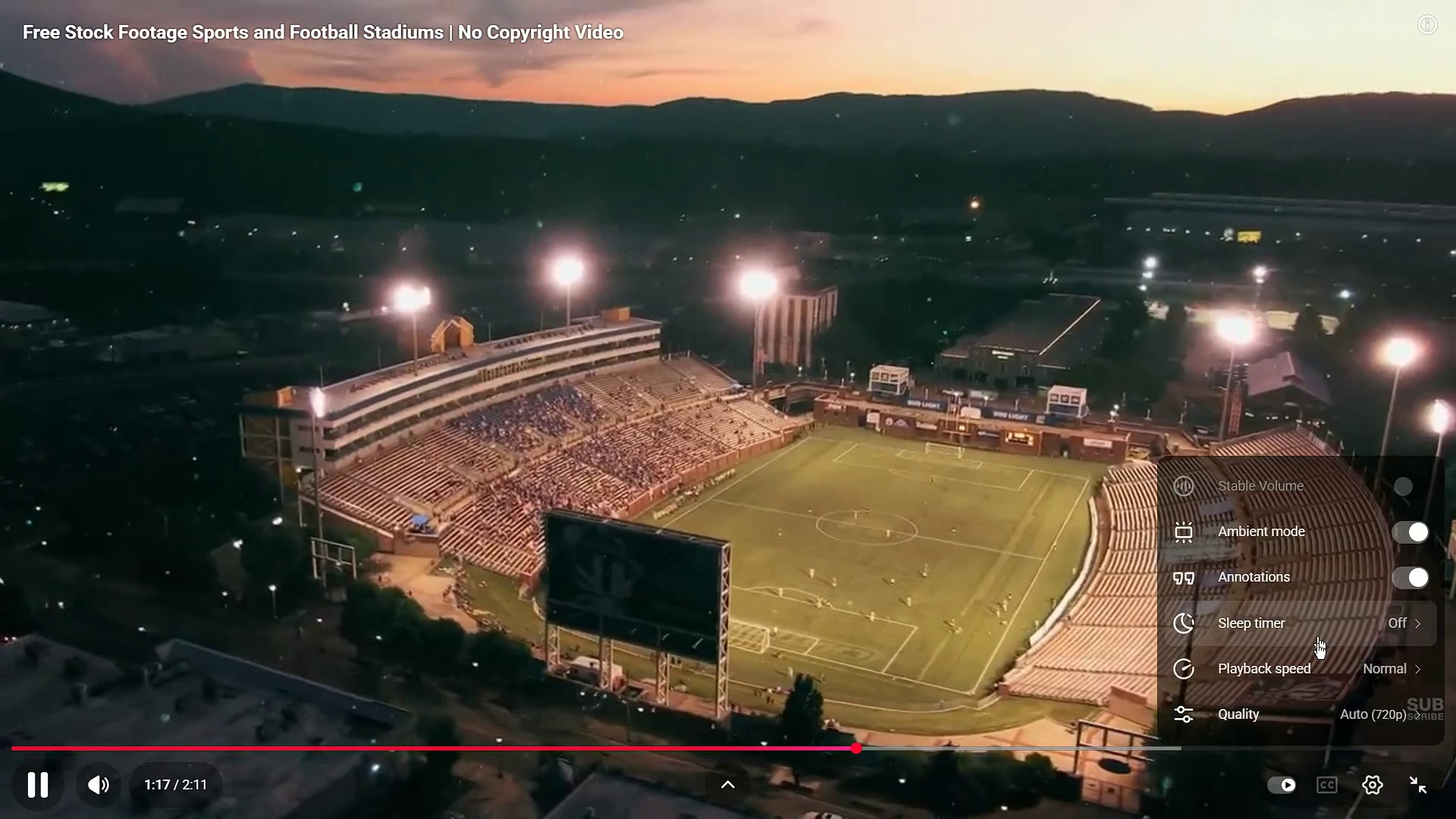 
left_click([1316, 702])
 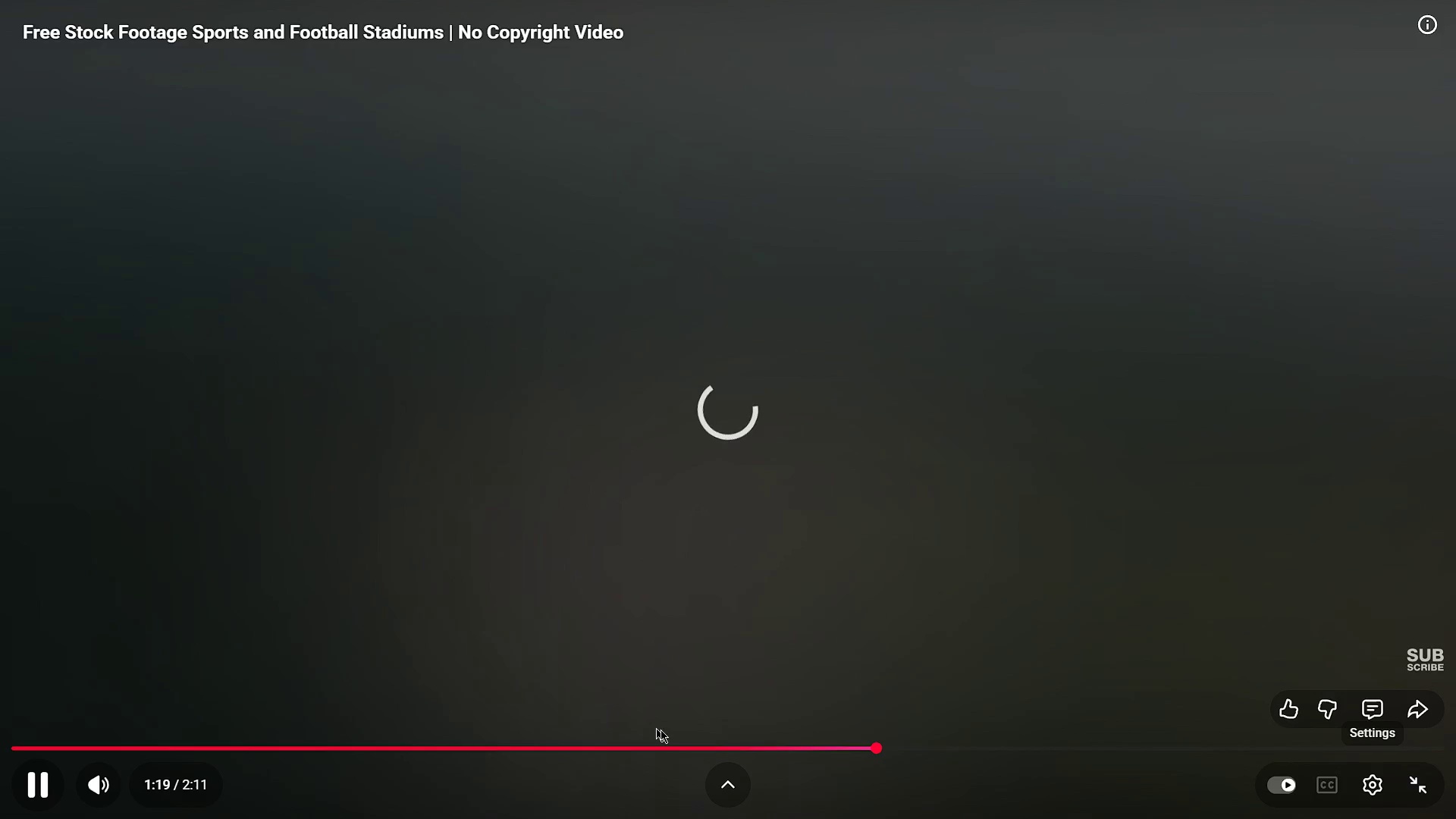 
left_click([669, 746])
 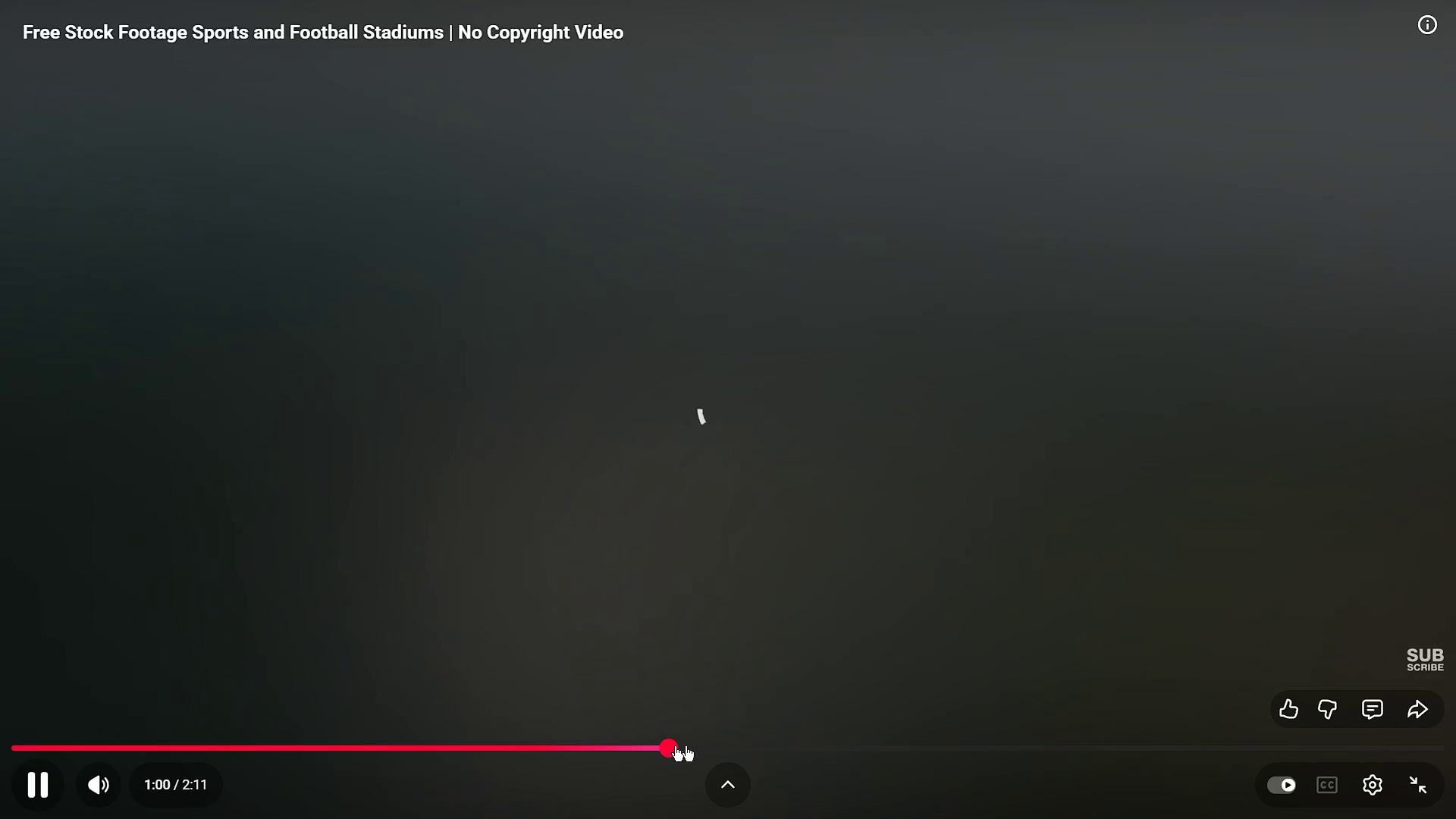 
mouse_move([708, 731])
 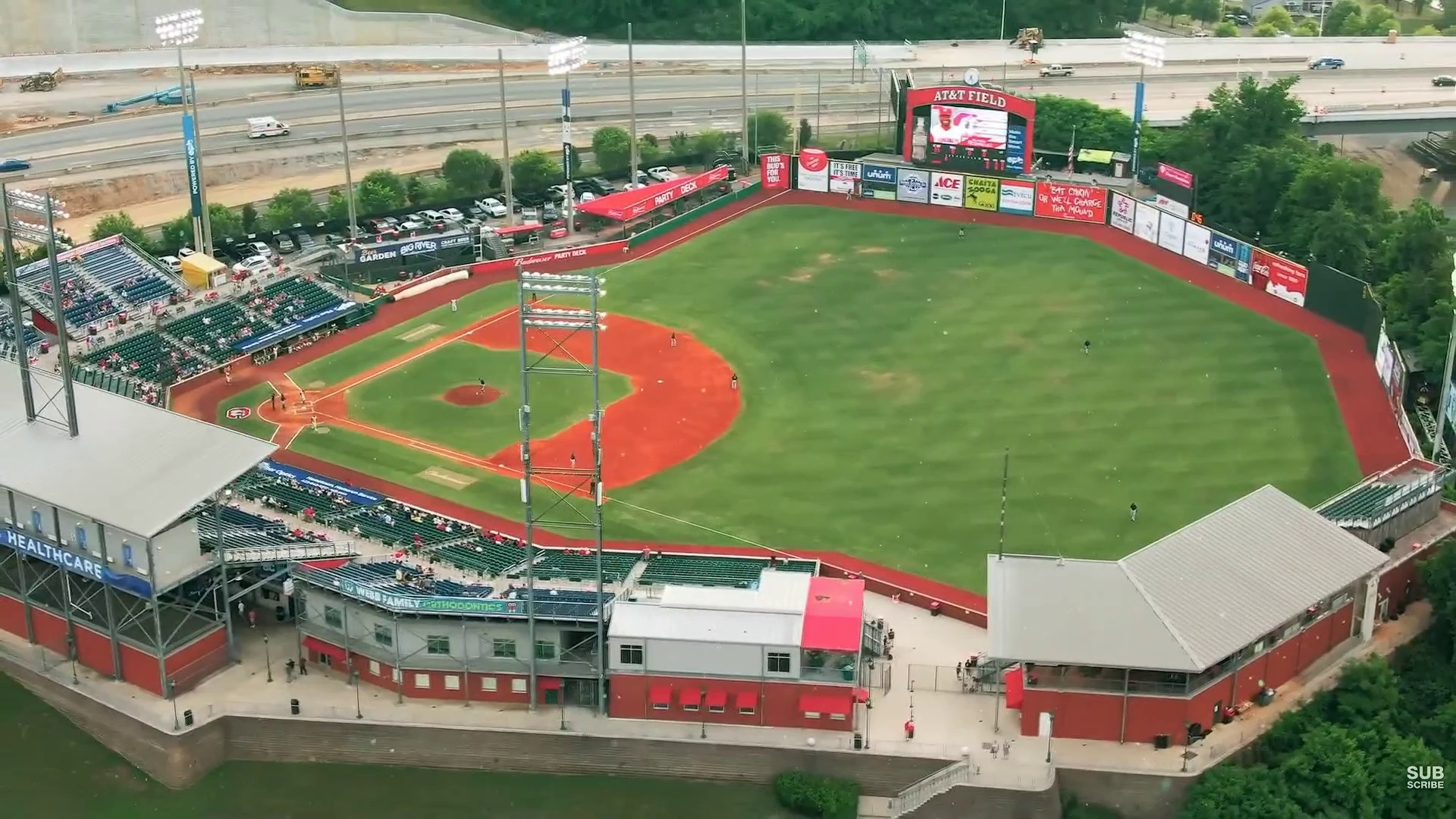 
wait(53.1)
 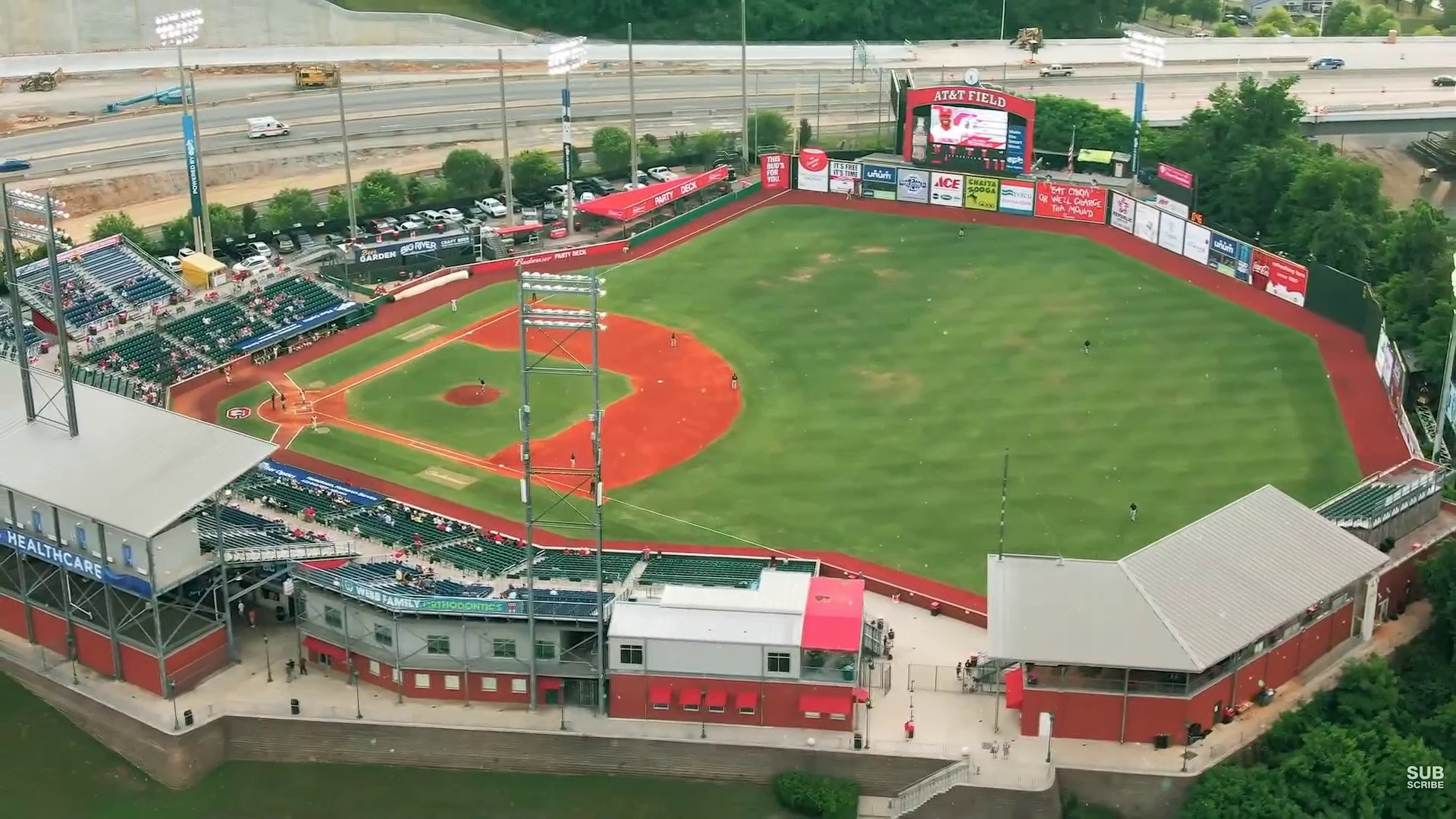 
key(Escape)
 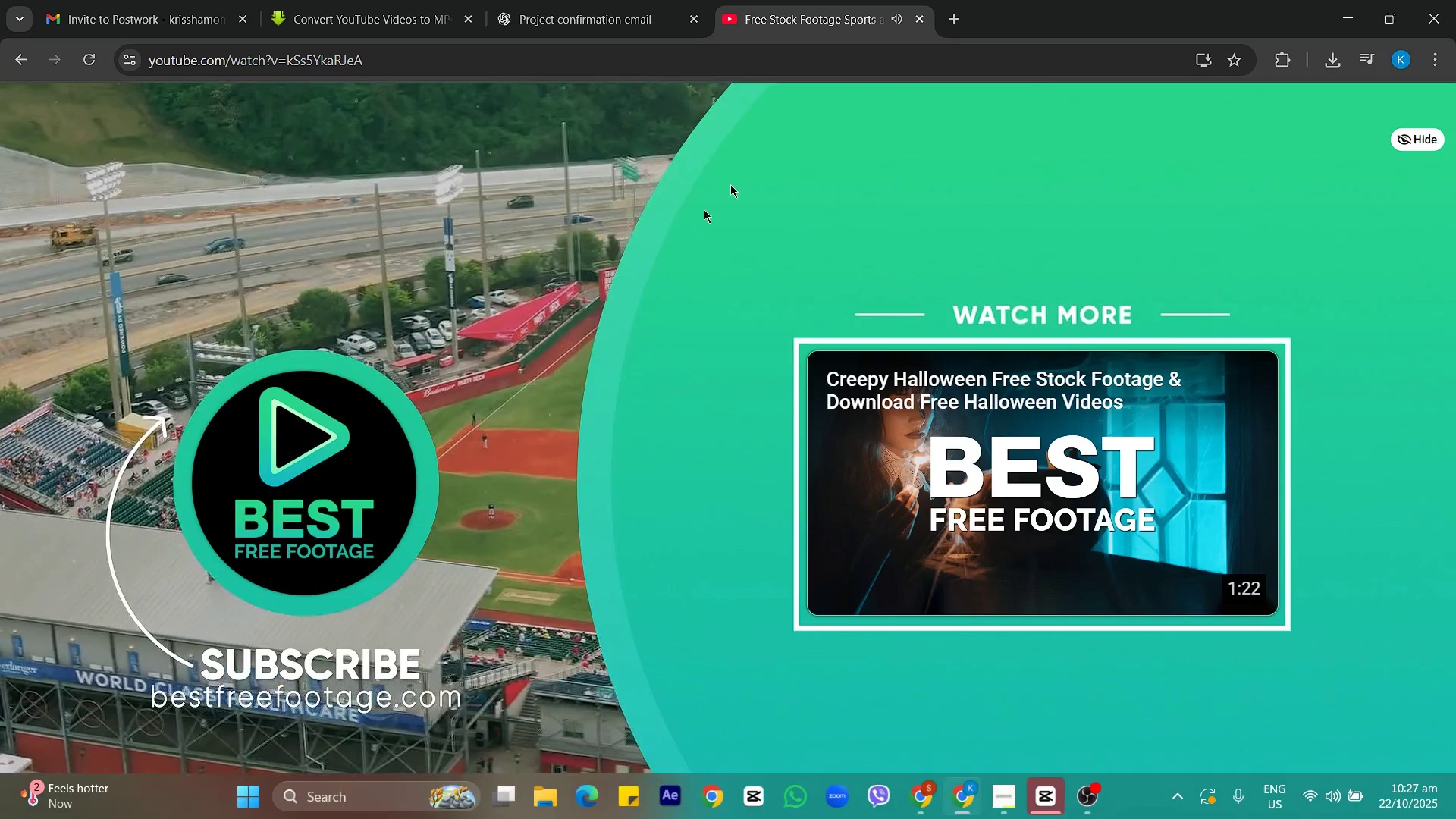 
left_click([644, 280])
 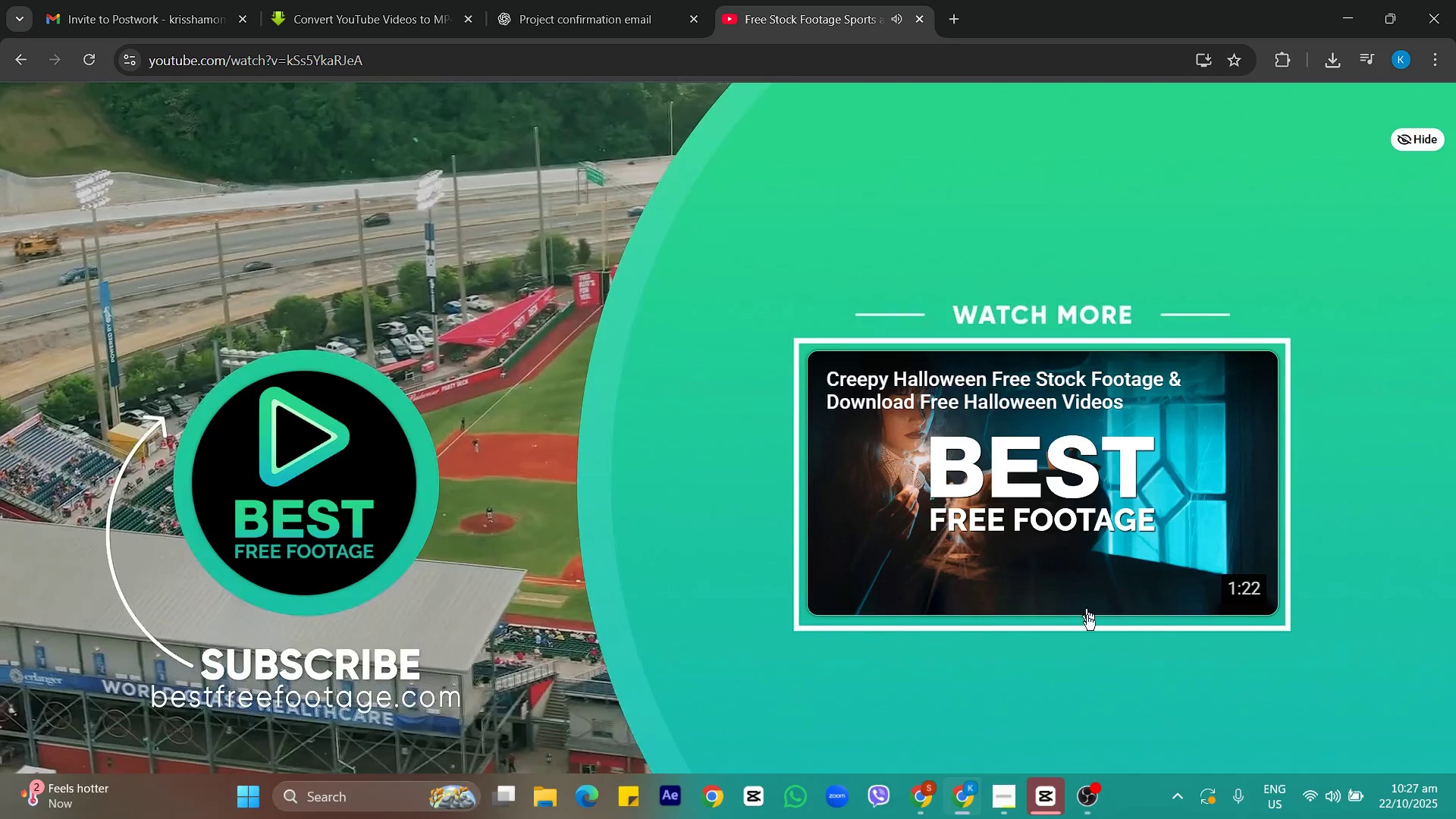 
key(Space)
 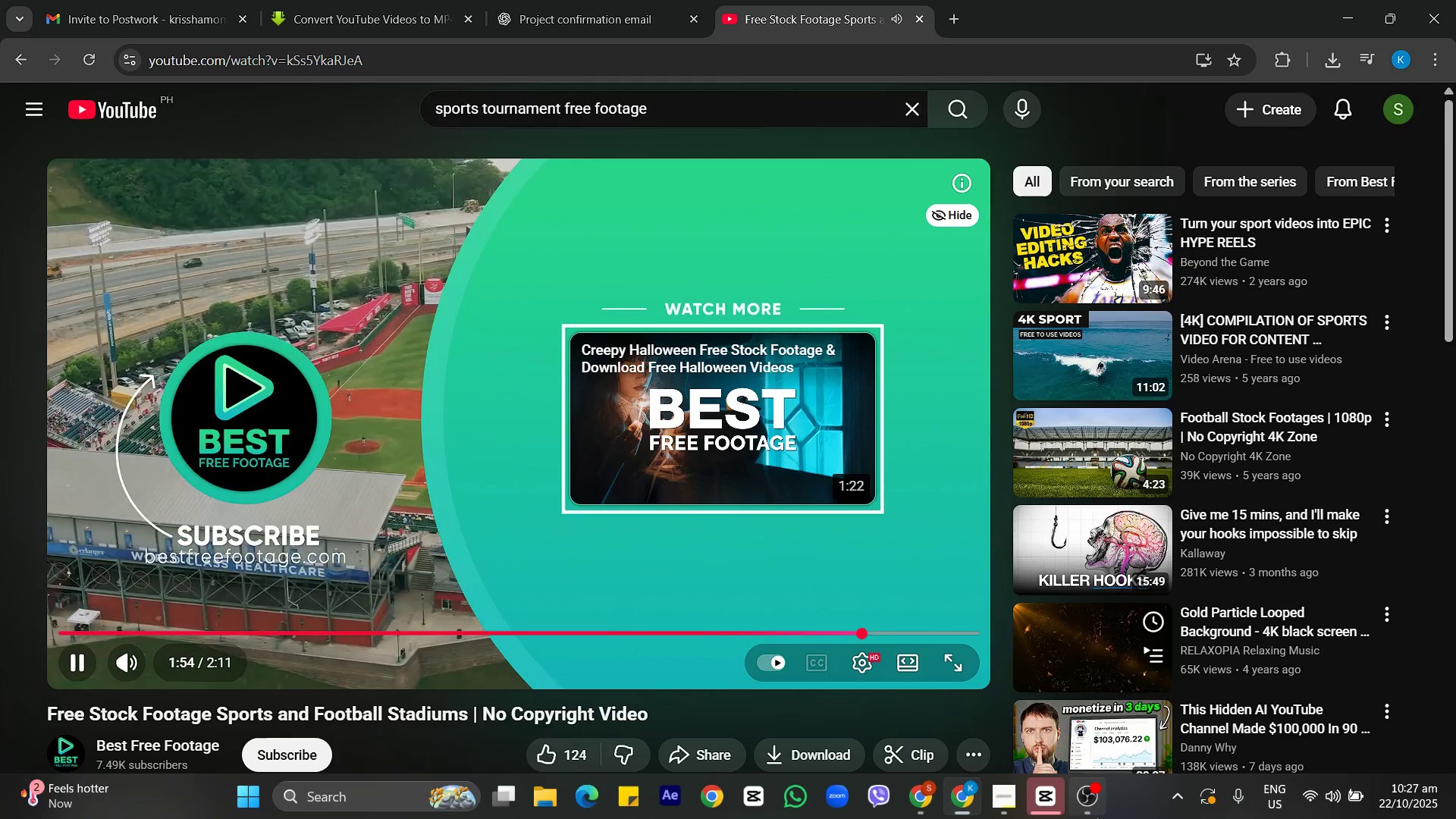 
left_click([1097, 818])
 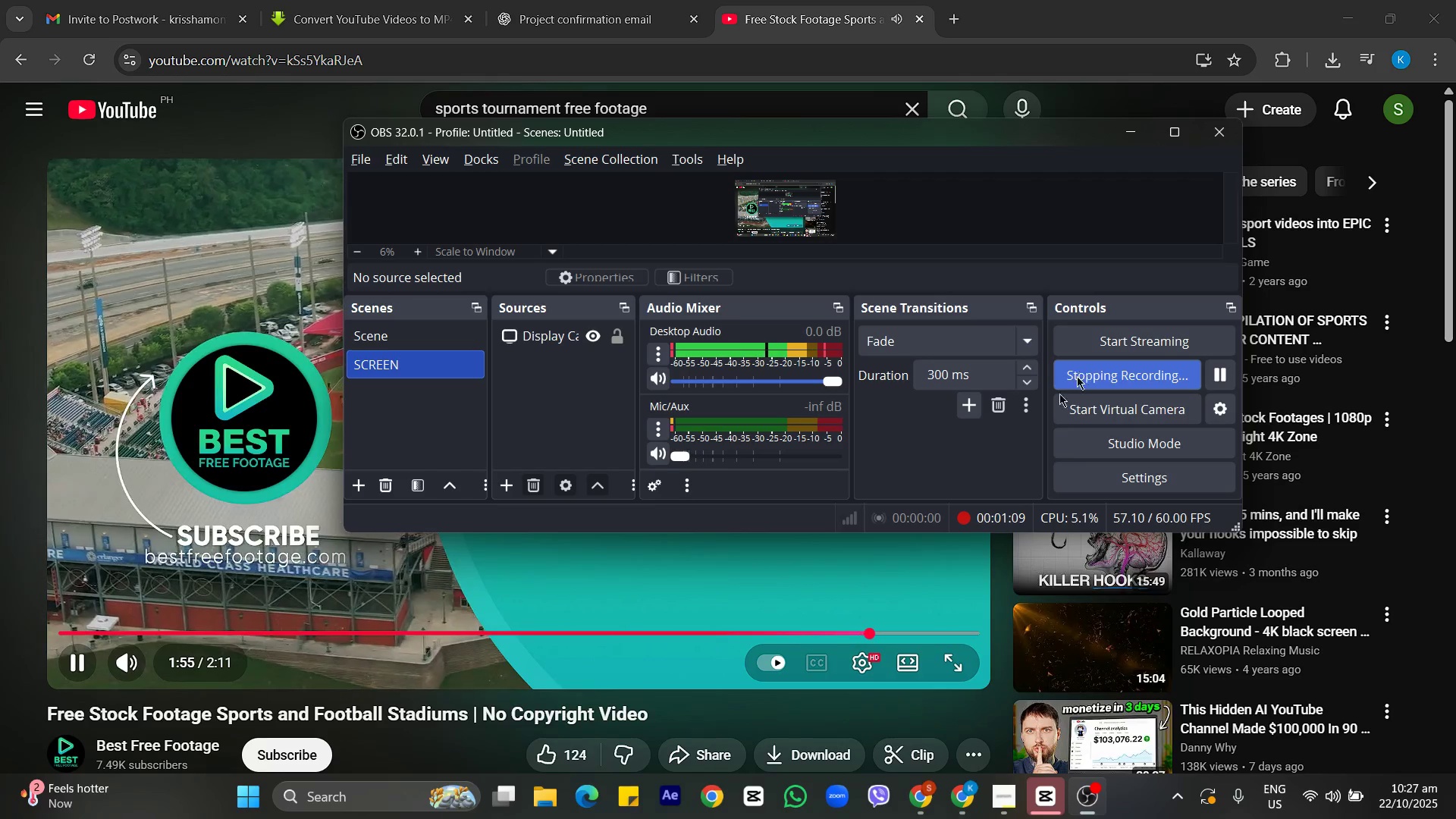 
left_click([143, 441])
 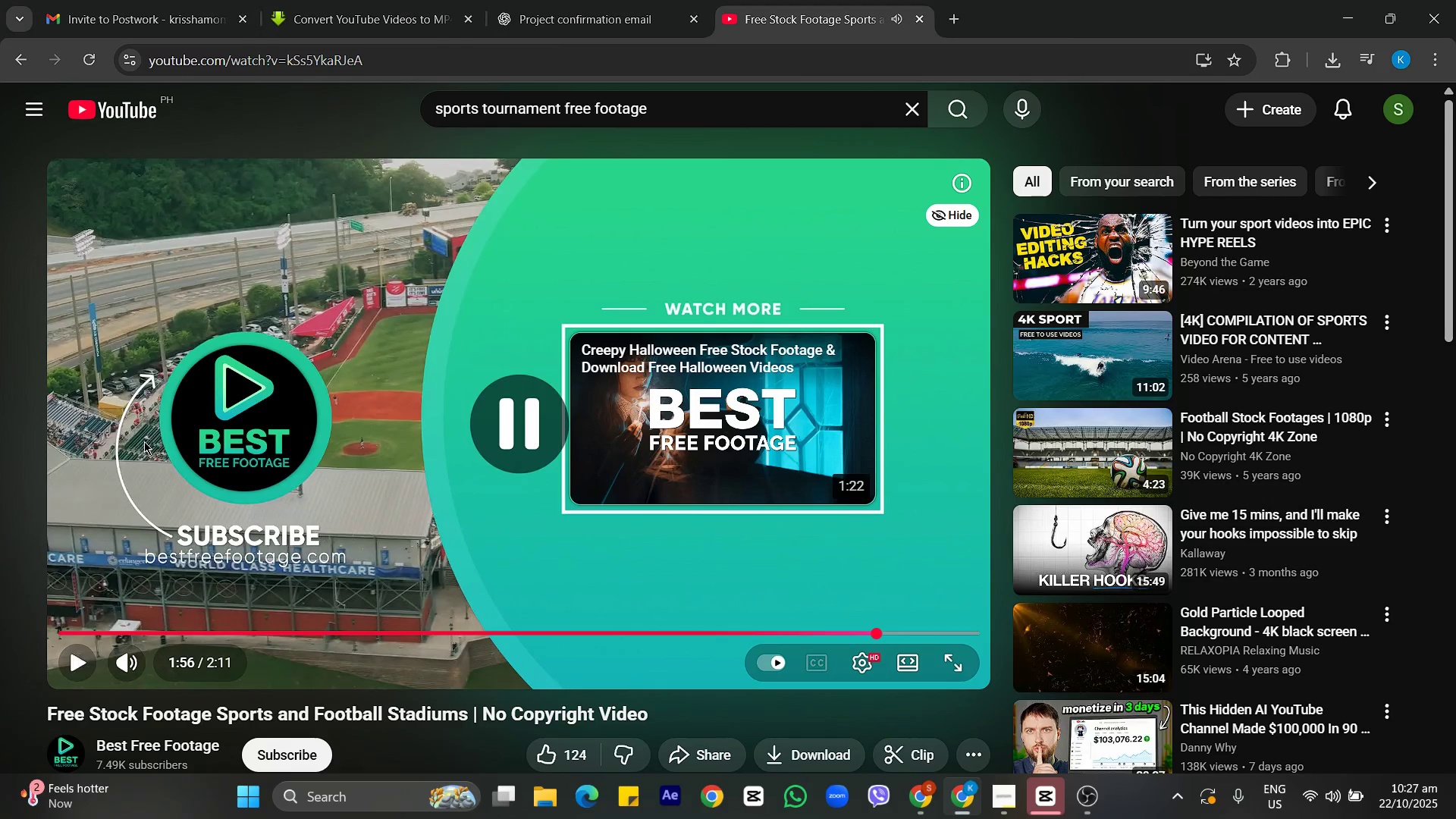 
key(Alt+Tab)
 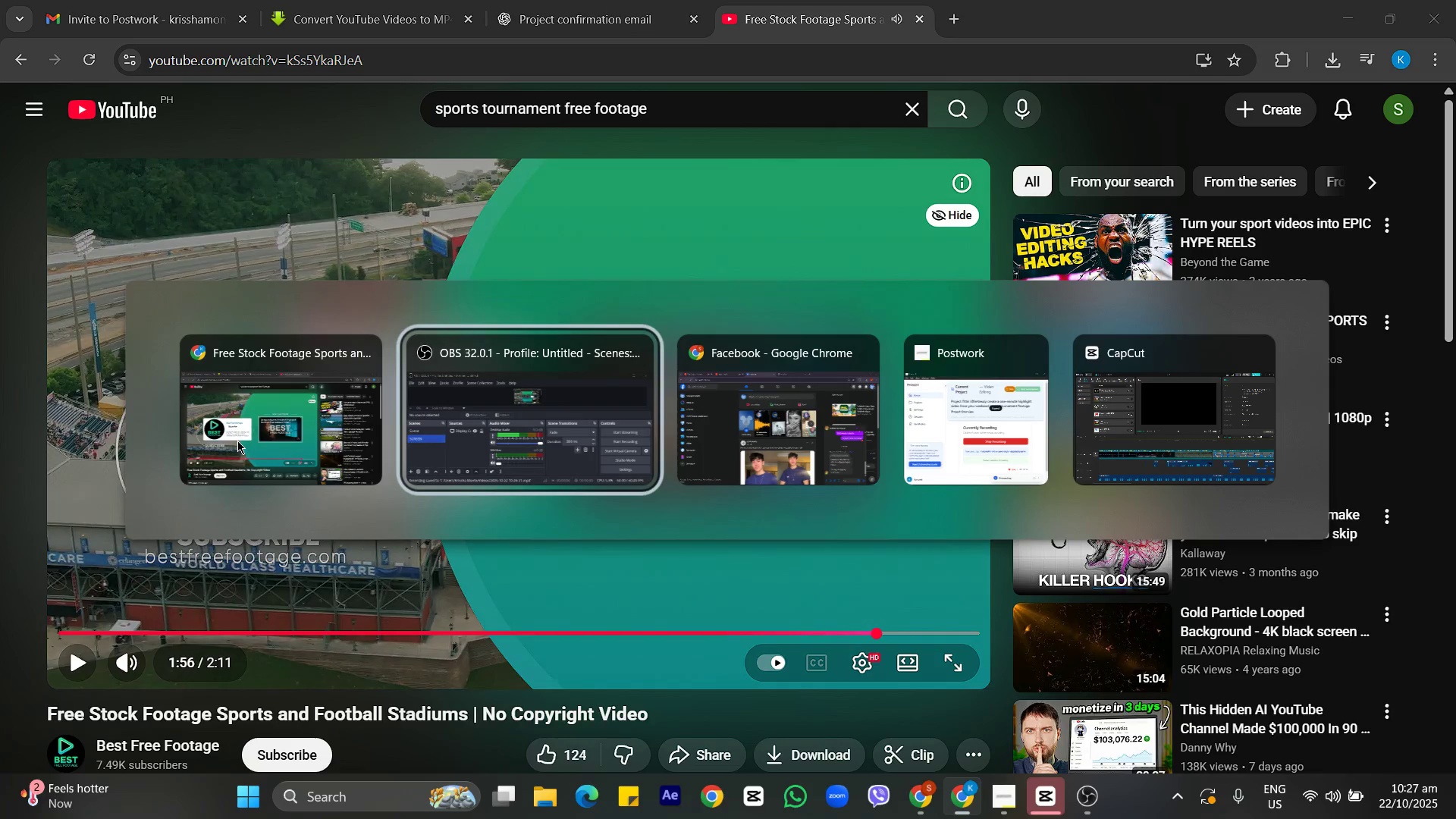 
key(Alt+Tab)
 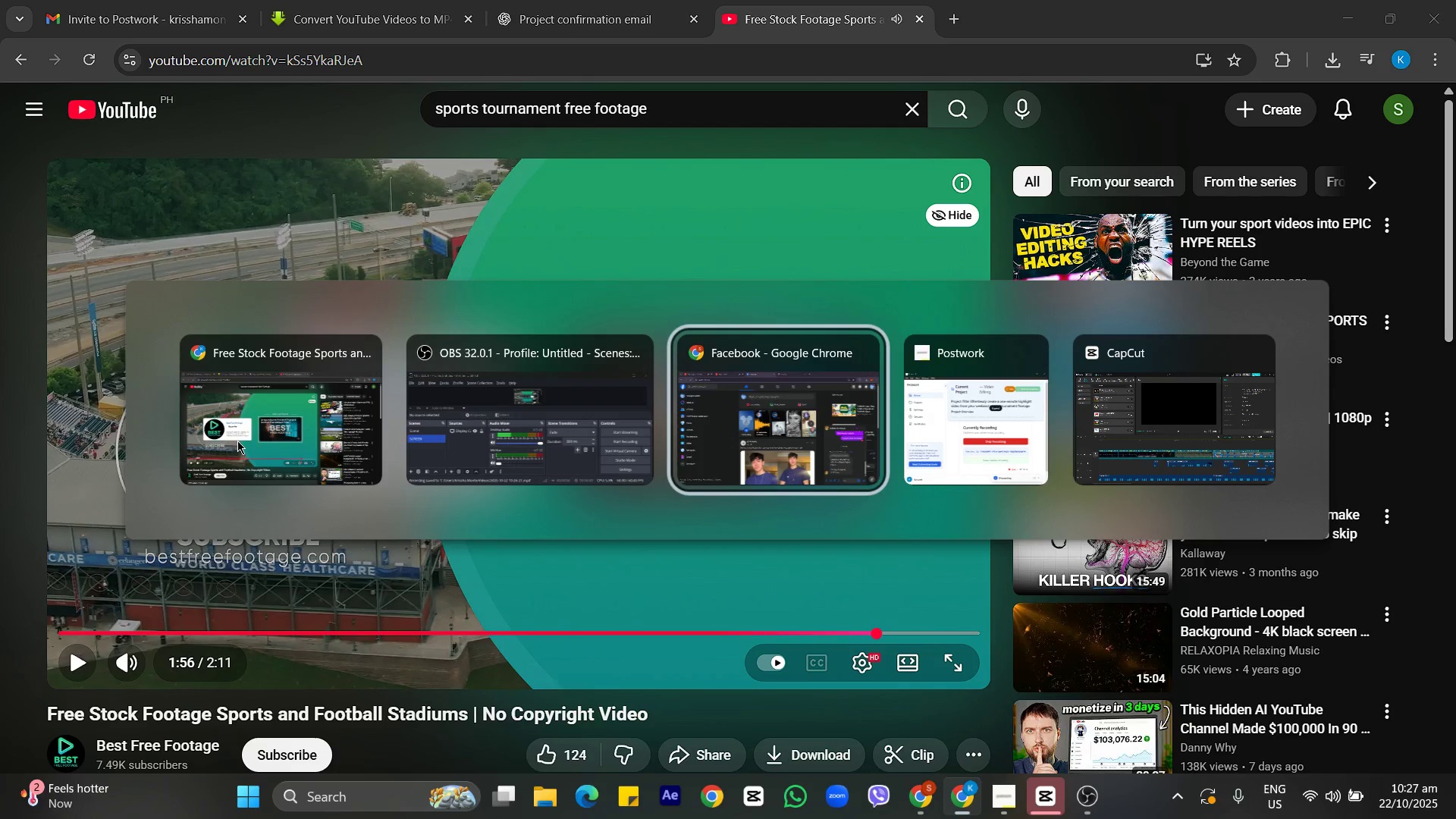 
key(Alt+Tab)
 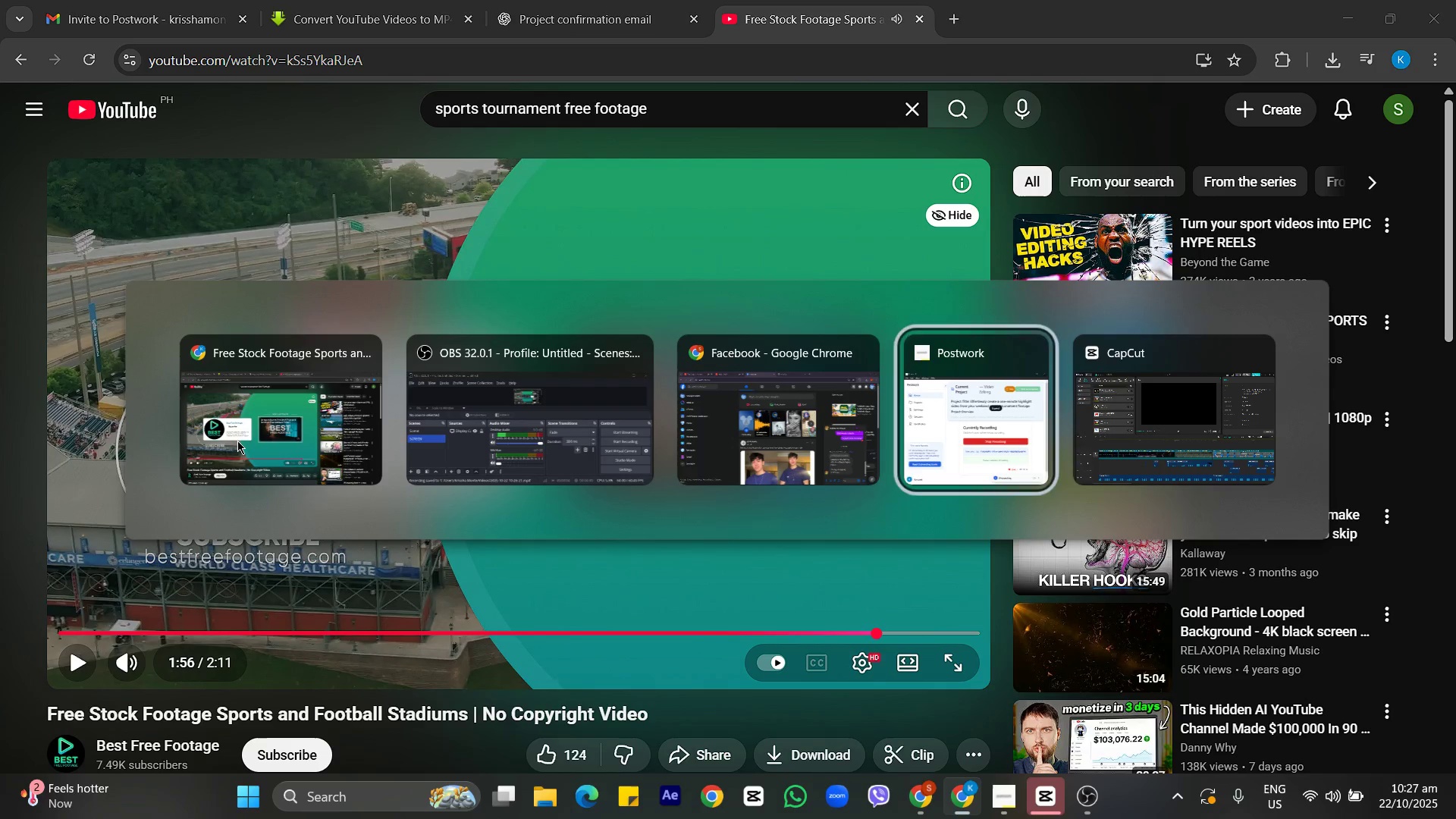 
key(Alt+Tab)
 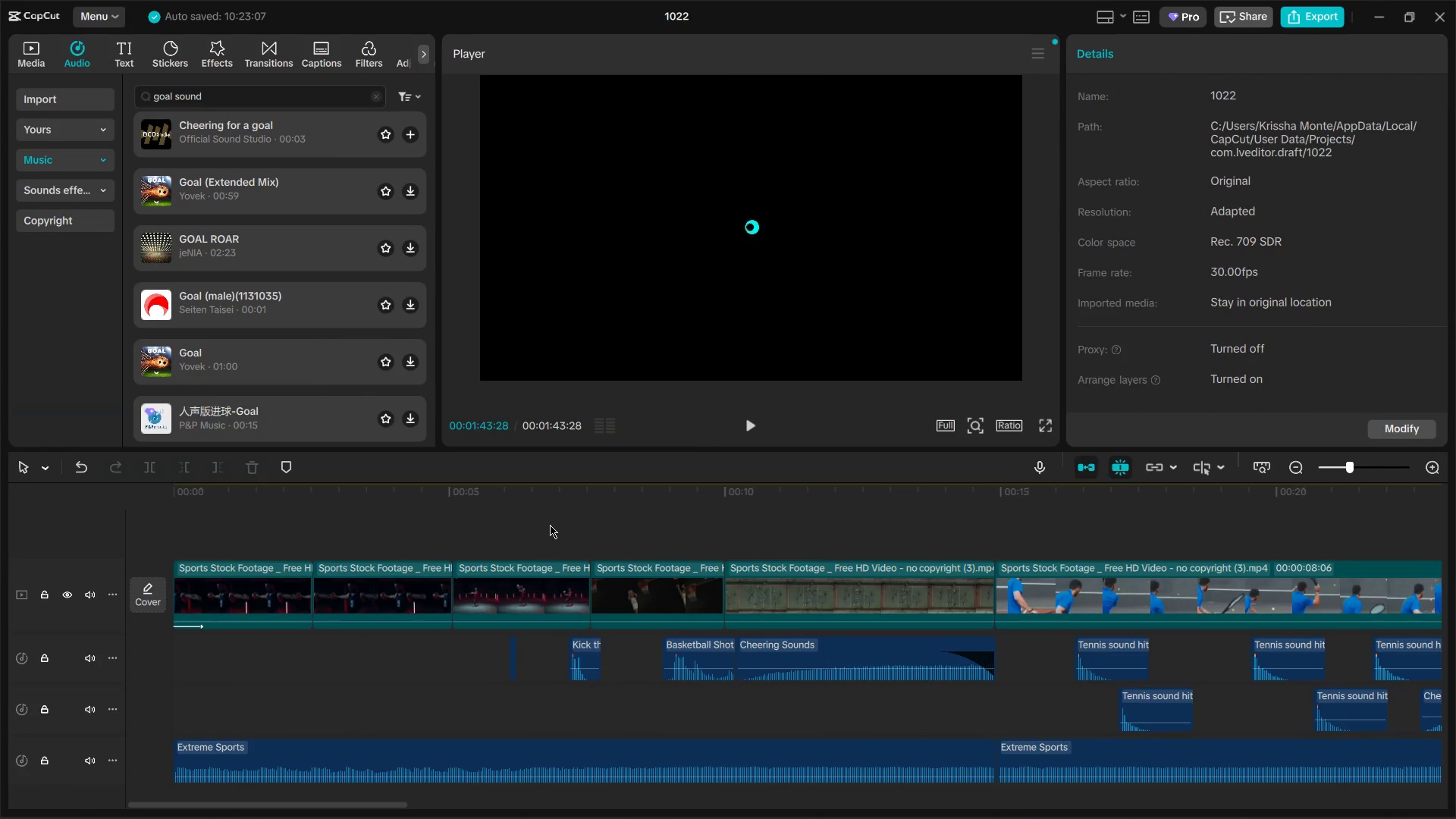 
scroll: coordinate [459, 528], scroll_direction: down, amount: 8.0
 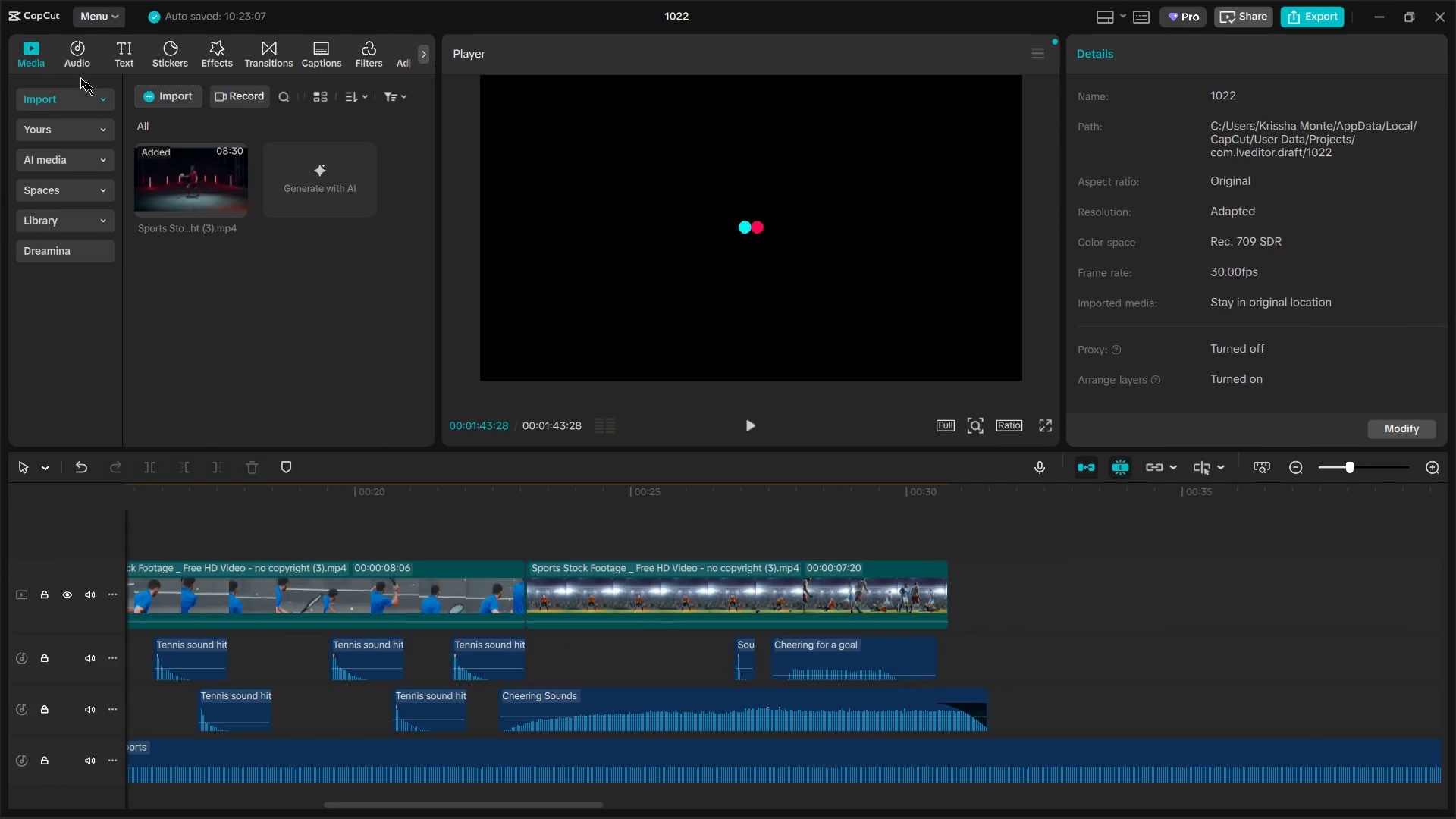 
left_click([148, 99])
 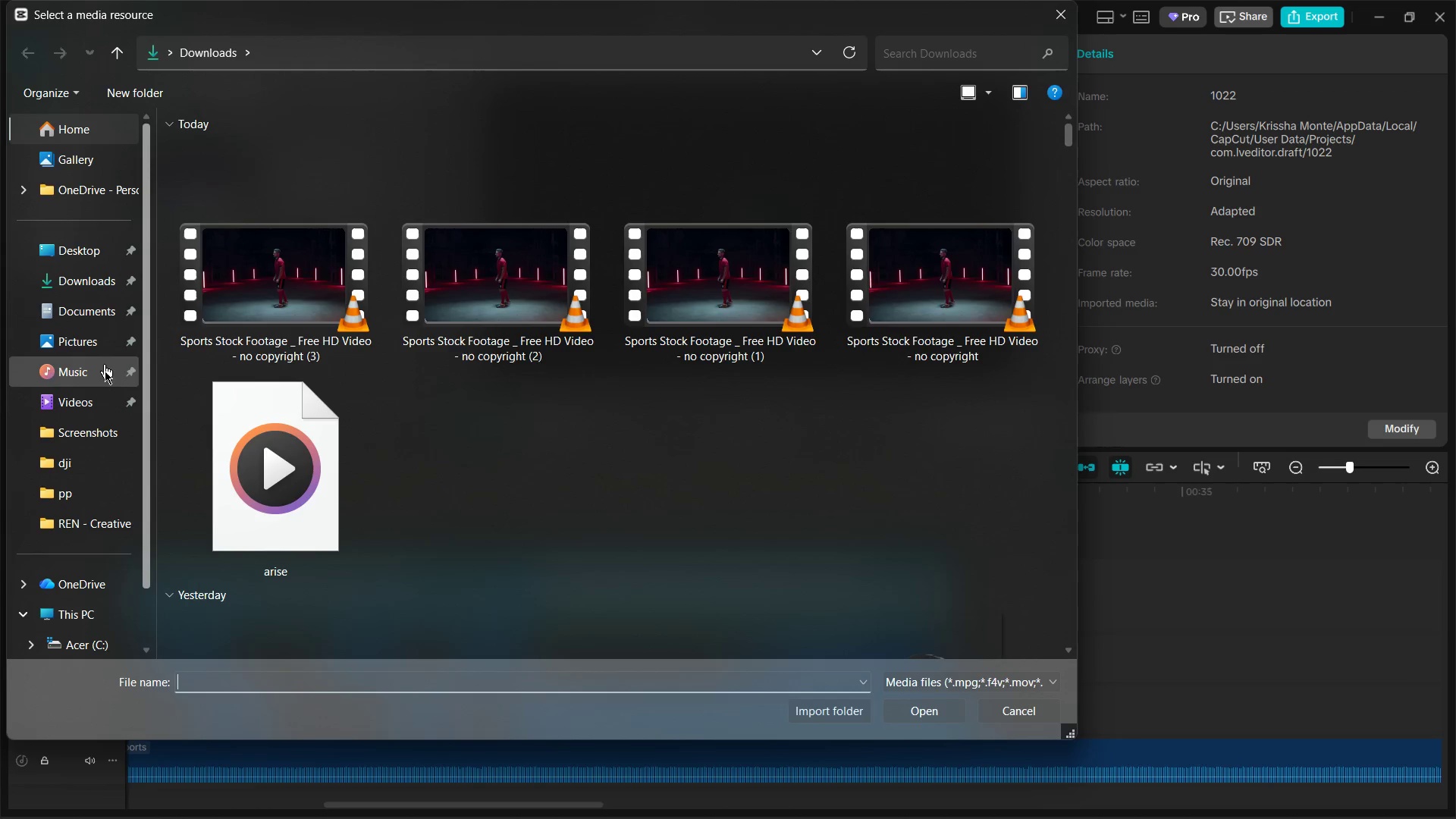 
left_click([93, 411])
 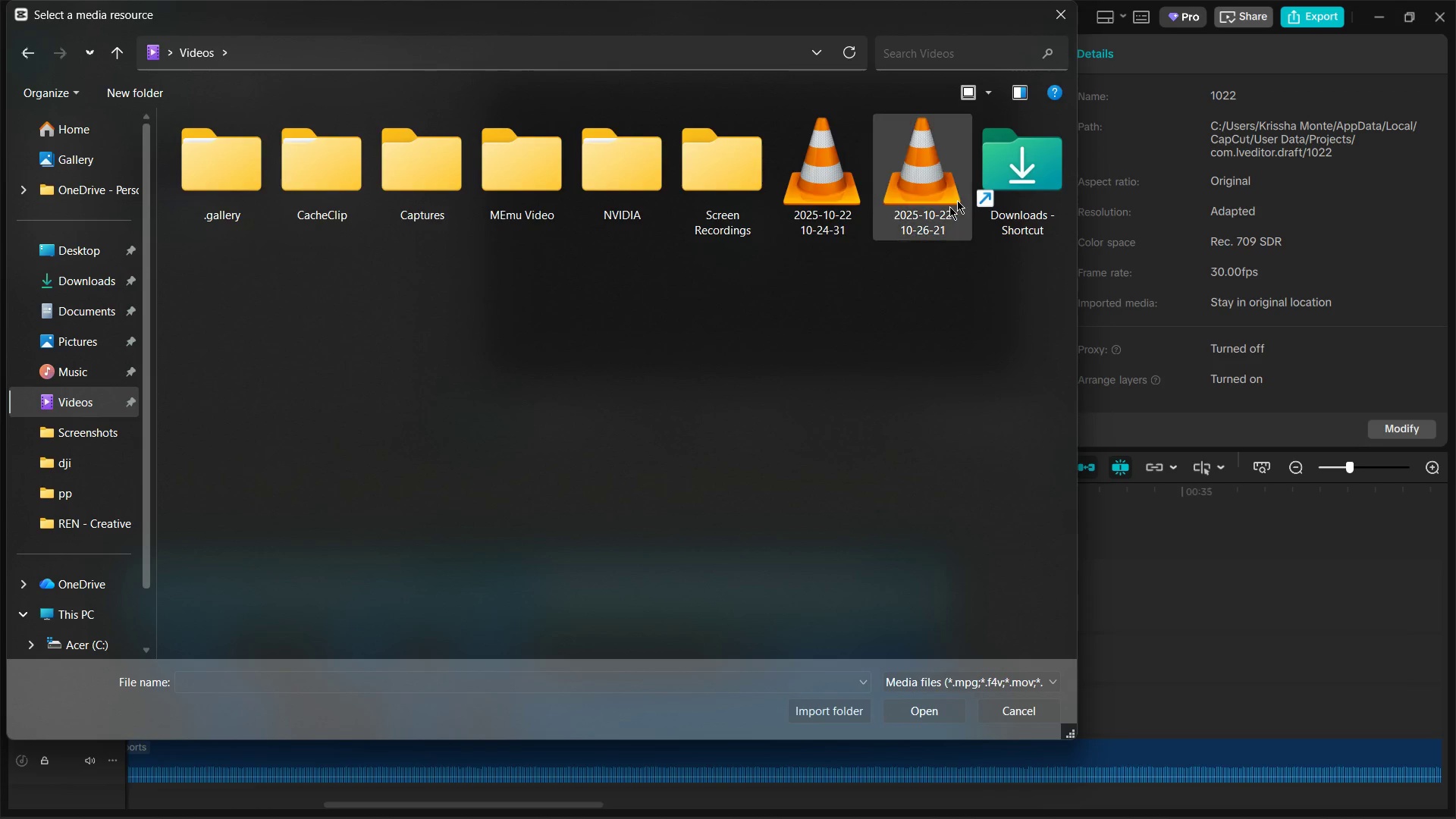 
left_click([958, 187])
 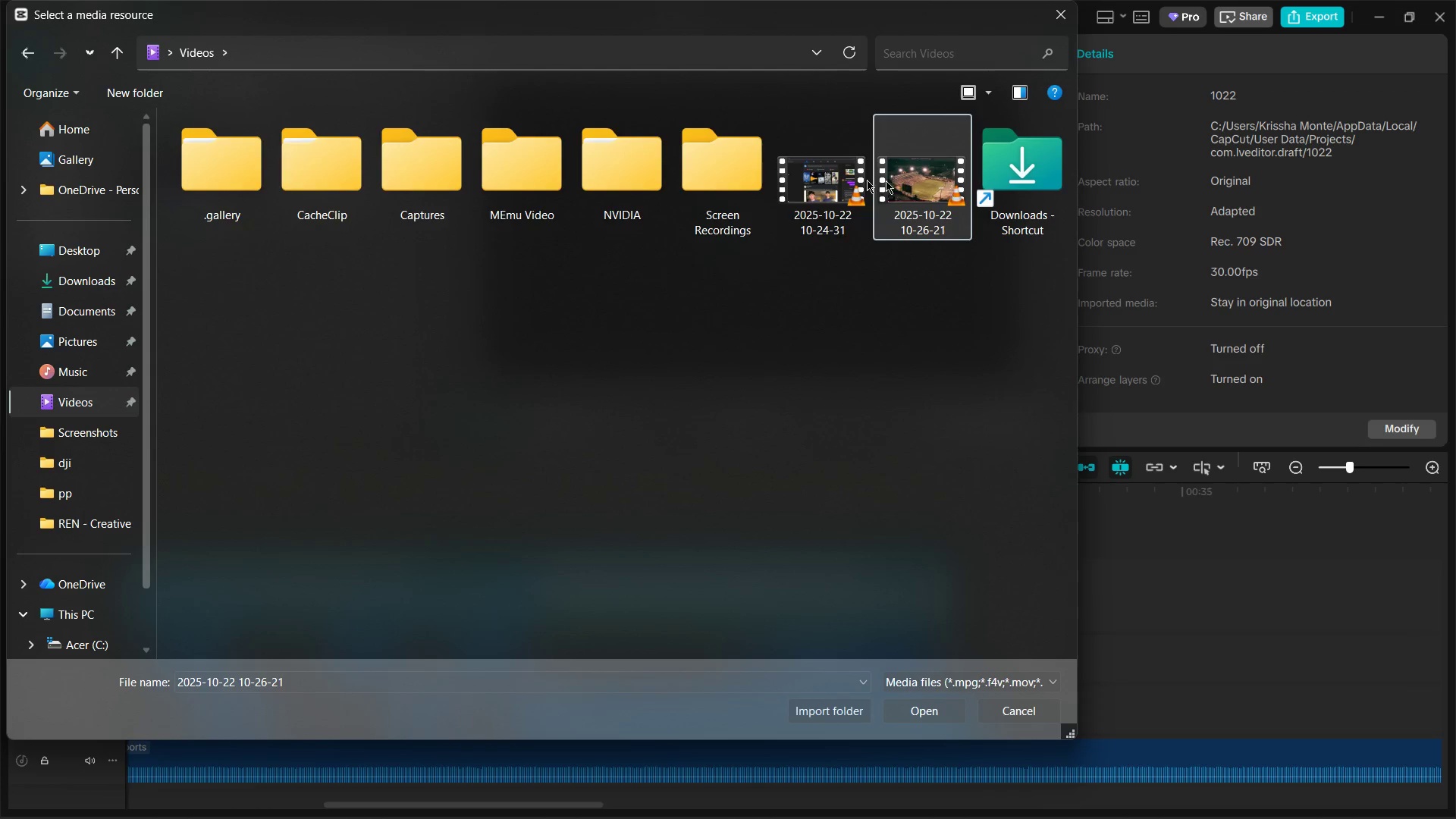 
hold_key(key=ShiftLeft, duration=0.55)
left_click([852, 179])
 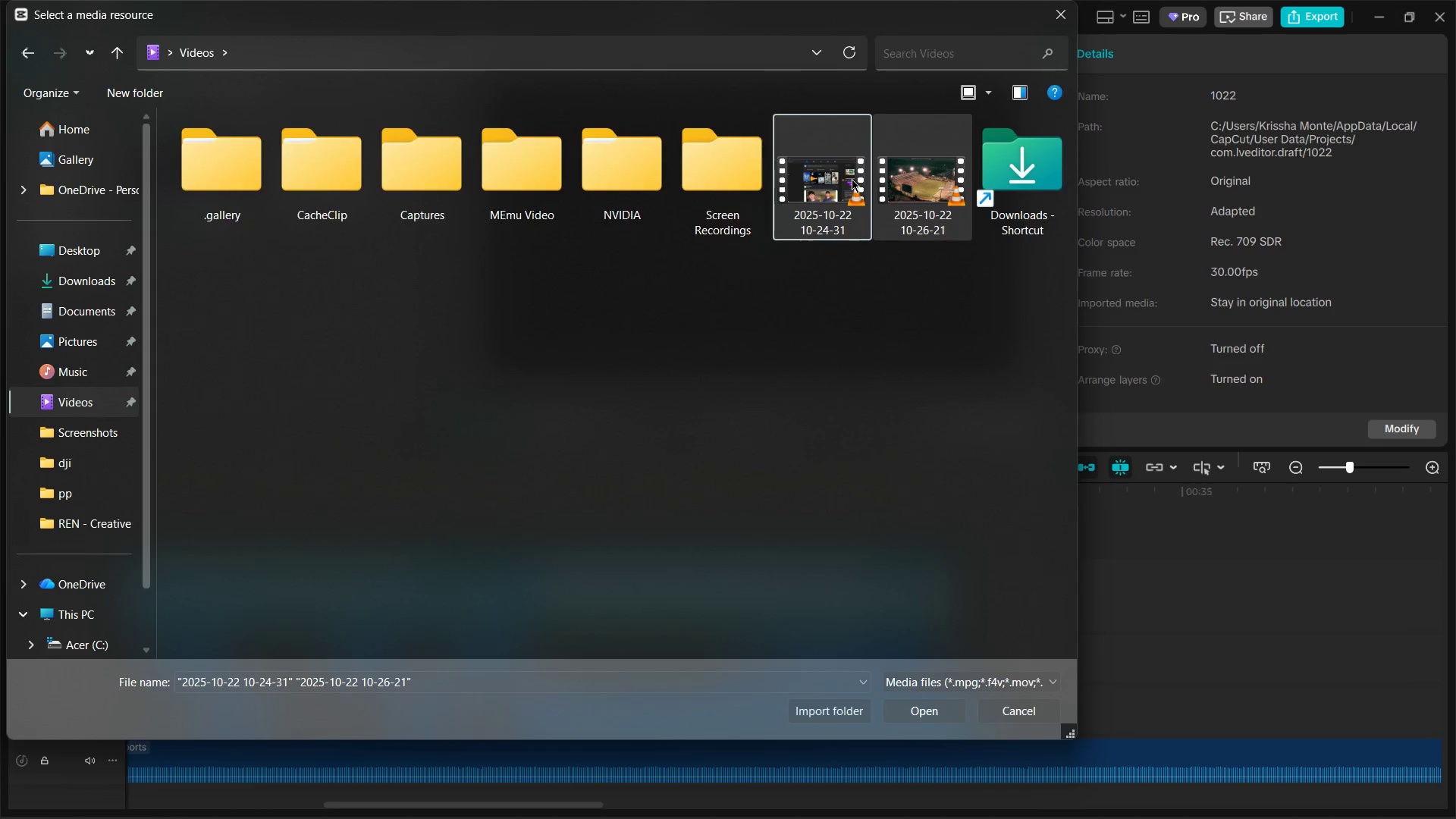 
key(Enter)
 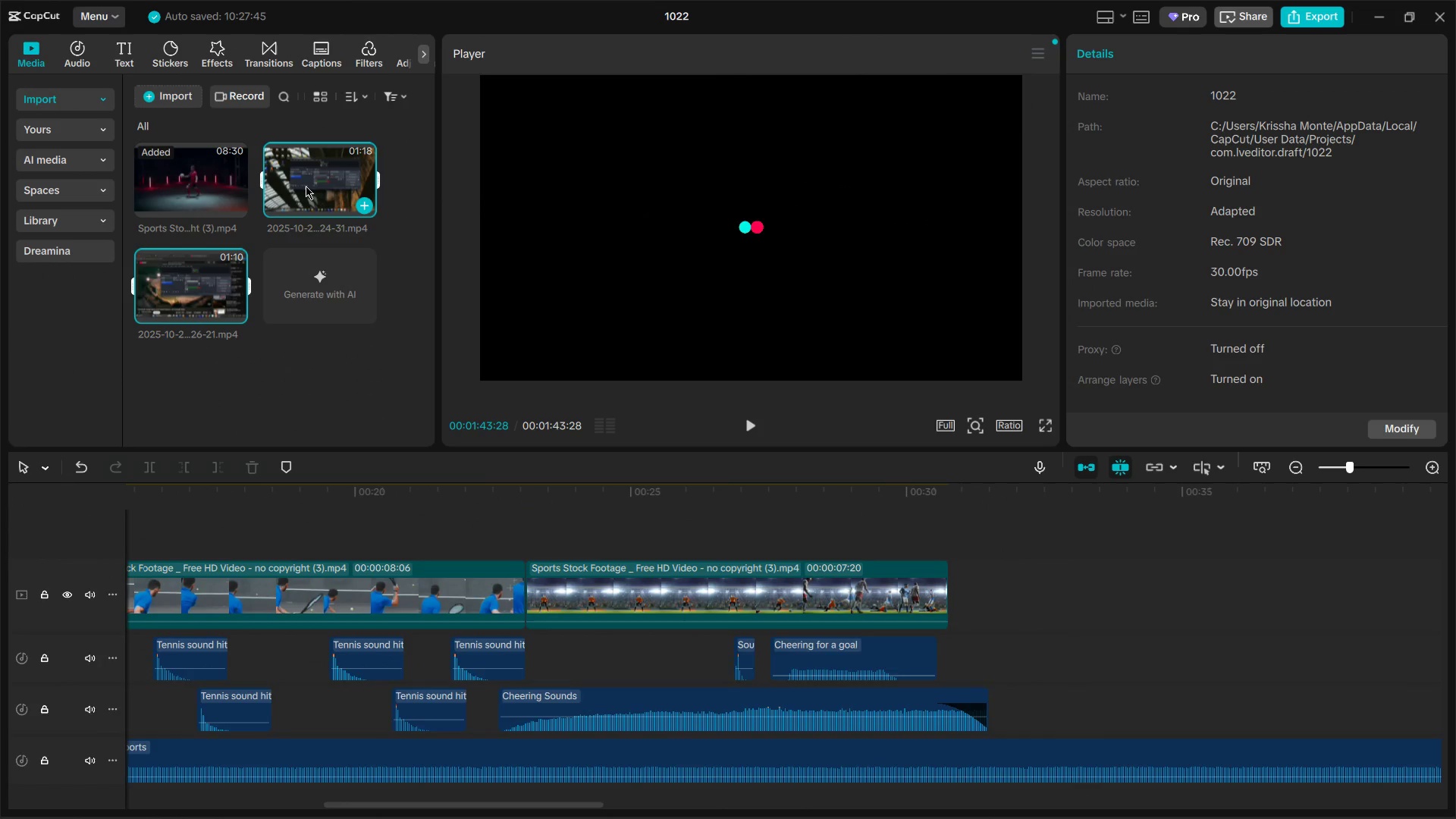 
left_click_drag(start_coordinate=[307, 186], to_coordinate=[1045, 605])
 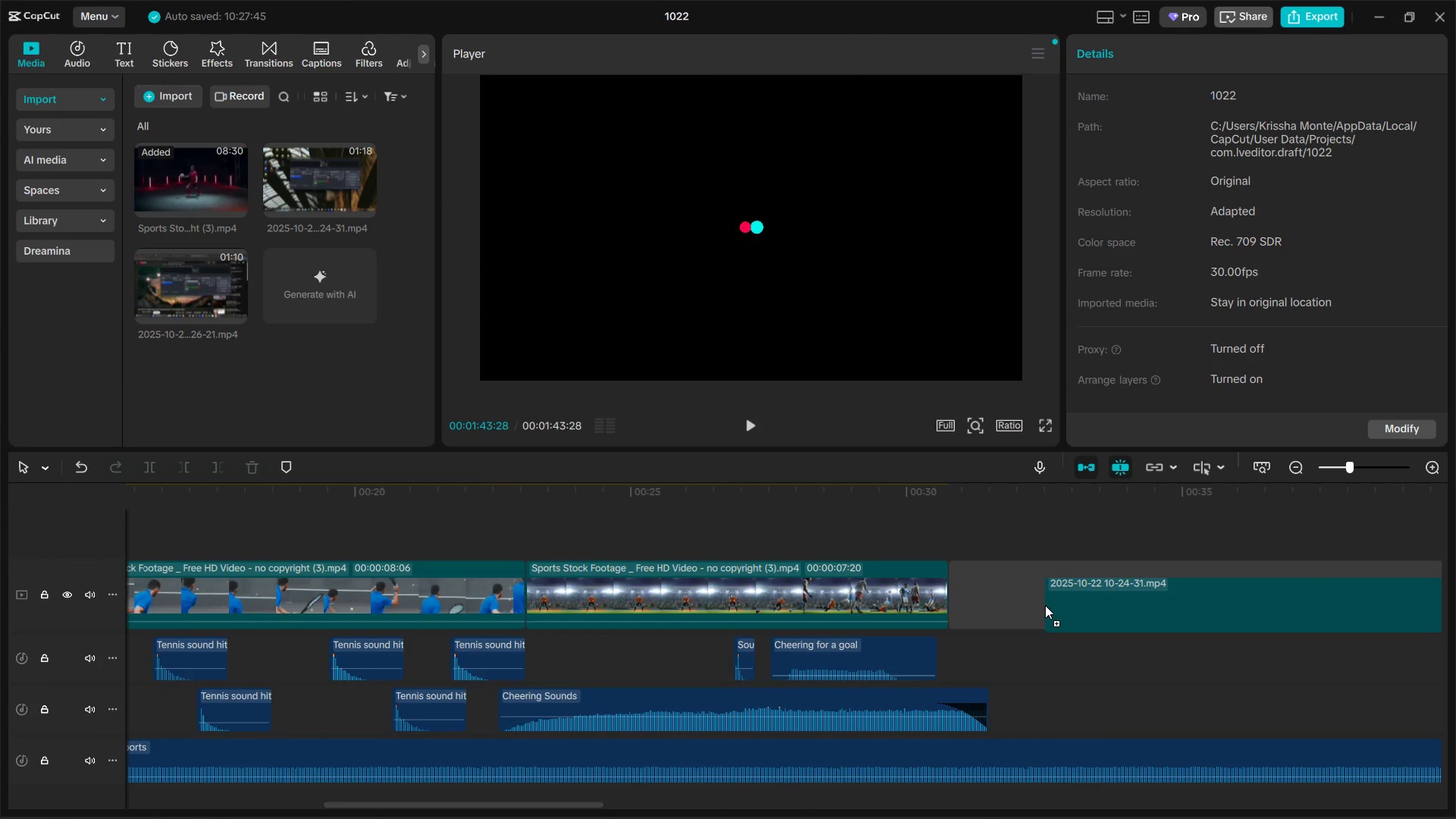 
left_click([1045, 605])
 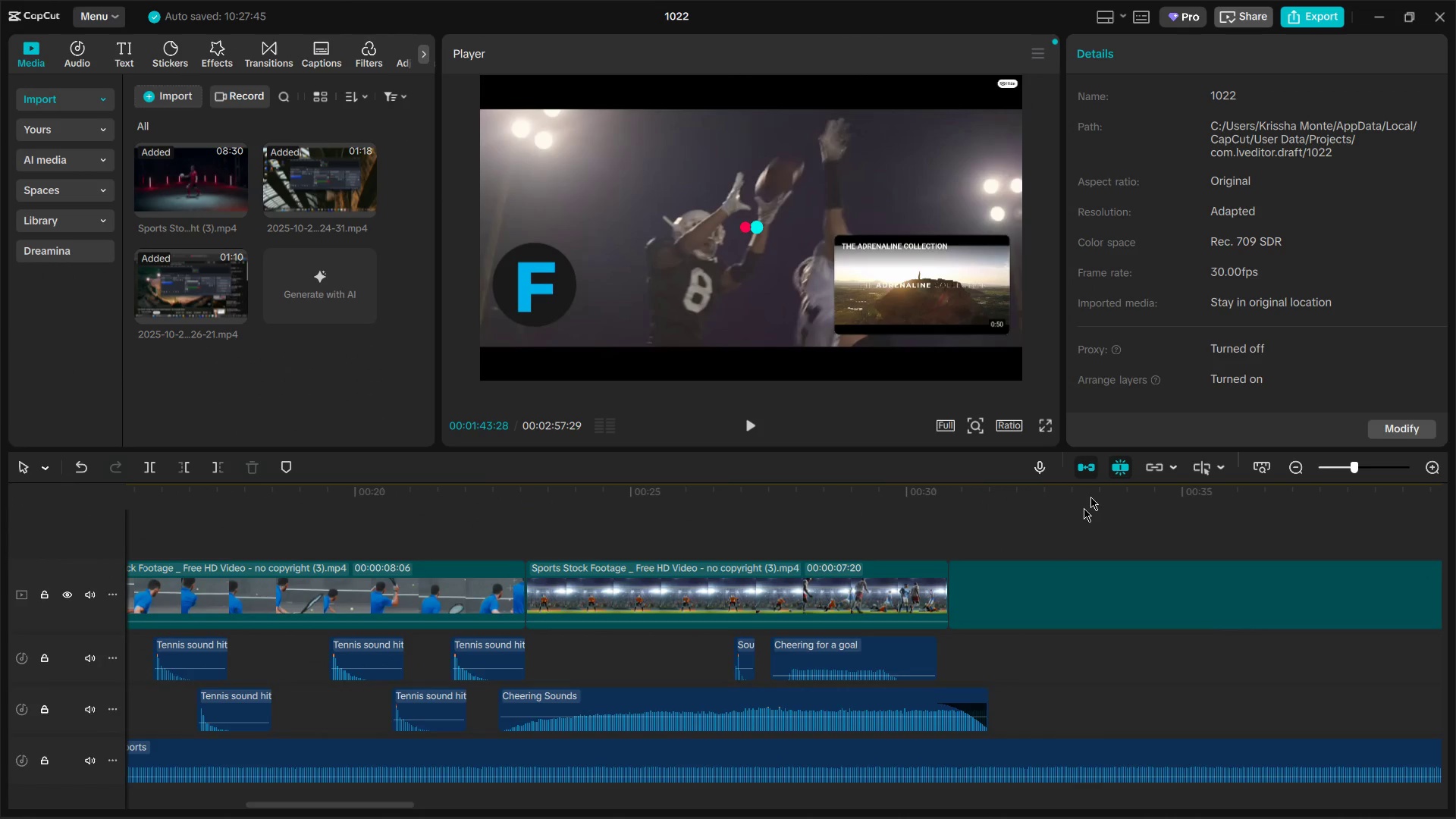 
left_click([1096, 490])
 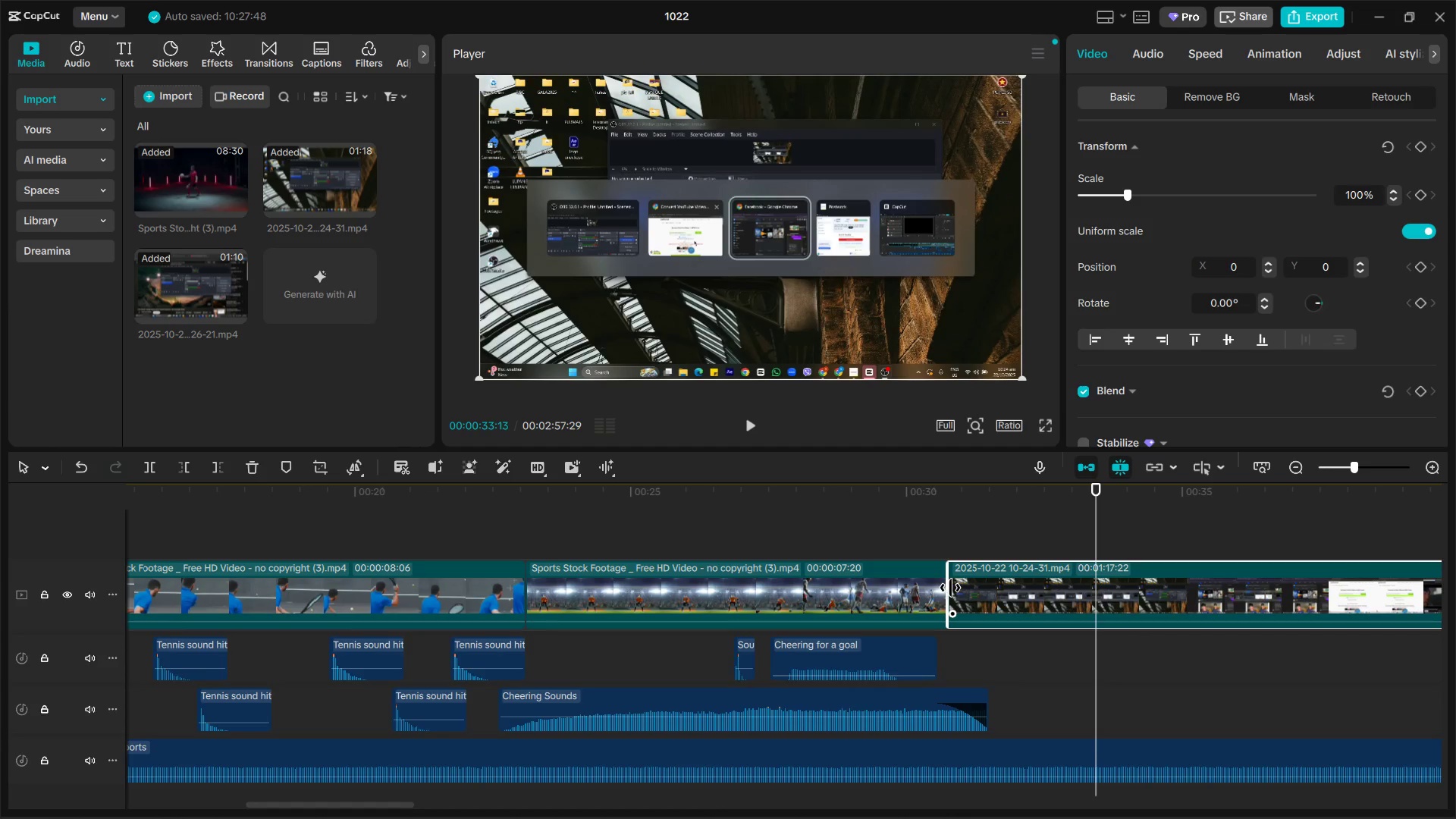 
left_click_drag(start_coordinate=[951, 588], to_coordinate=[1241, 584])
 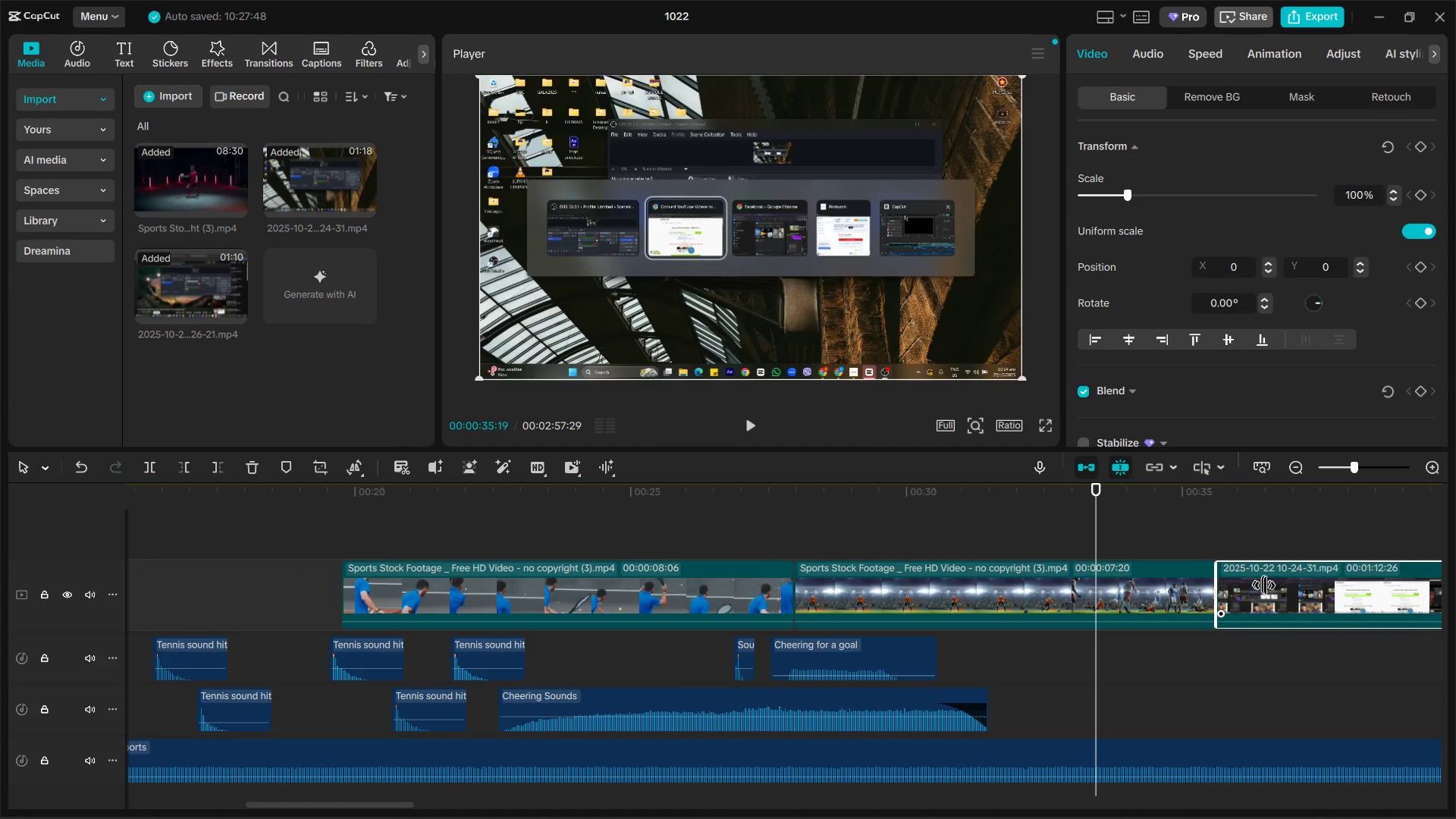 
left_click_drag(start_coordinate=[1253, 585], to_coordinate=[1366, 588])
 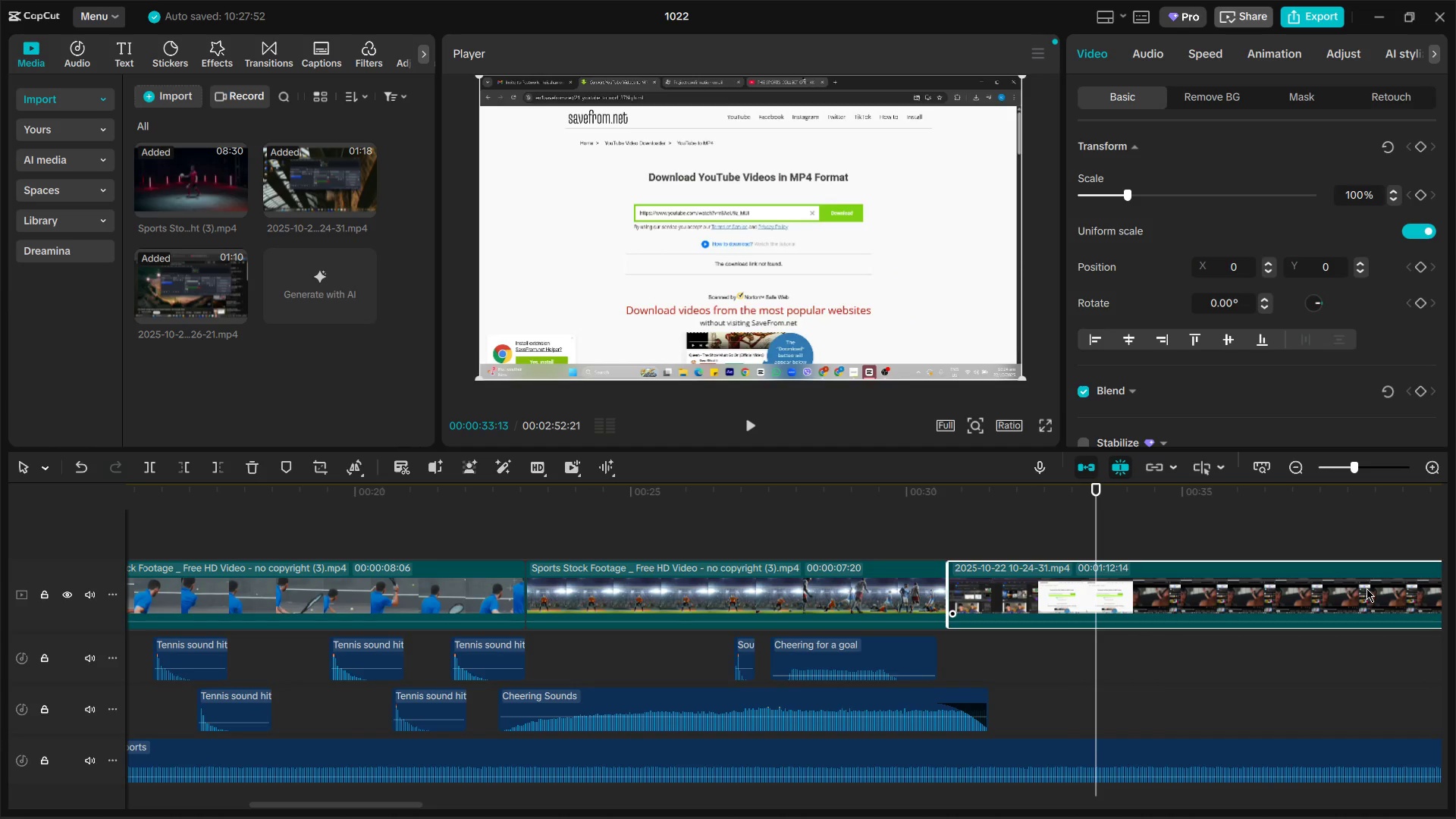 
left_click_drag(start_coordinate=[1367, 588], to_coordinate=[1393, 588])
 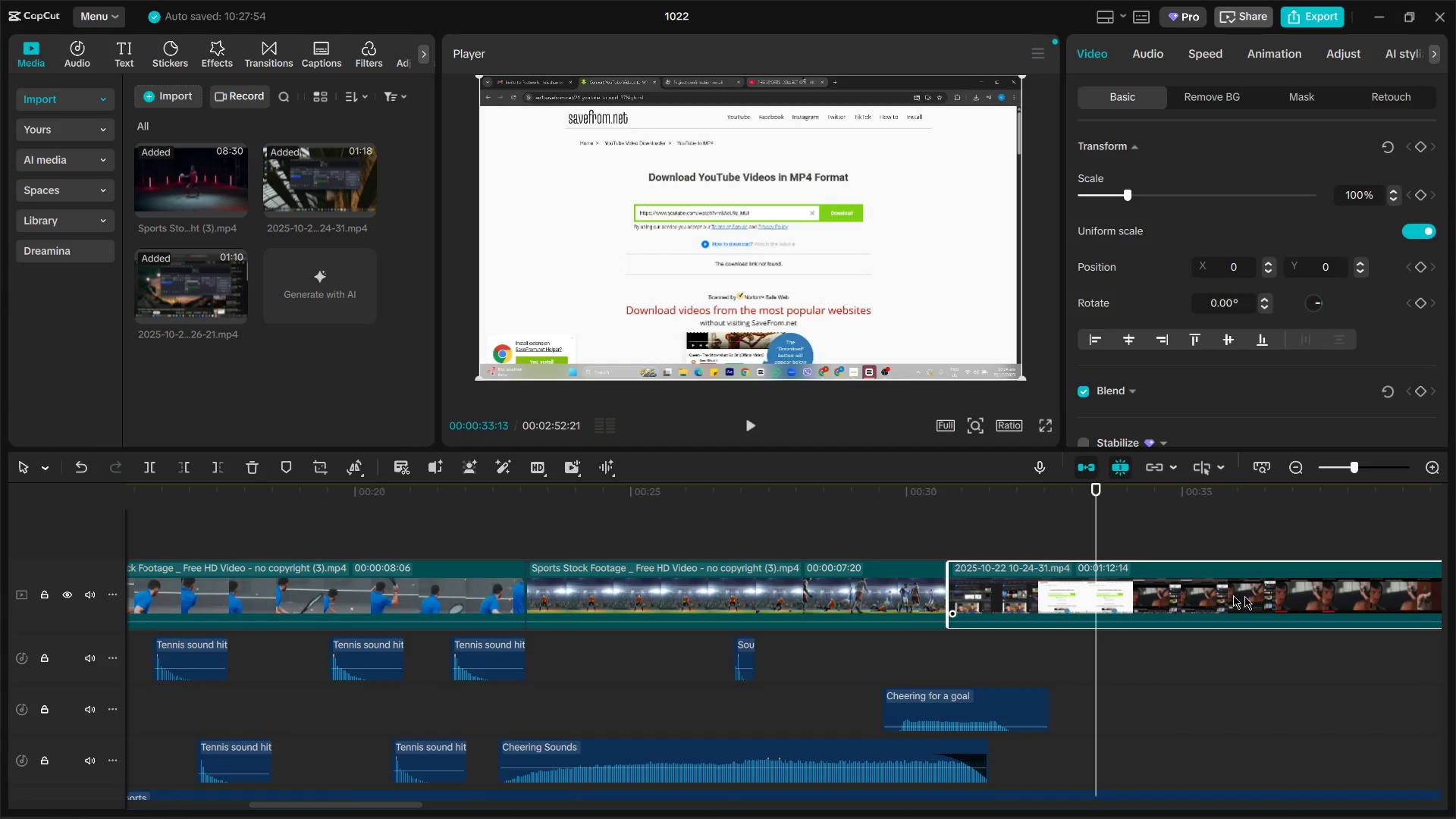 
scroll: coordinate [1050, 583], scroll_direction: down, amount: 4.0
 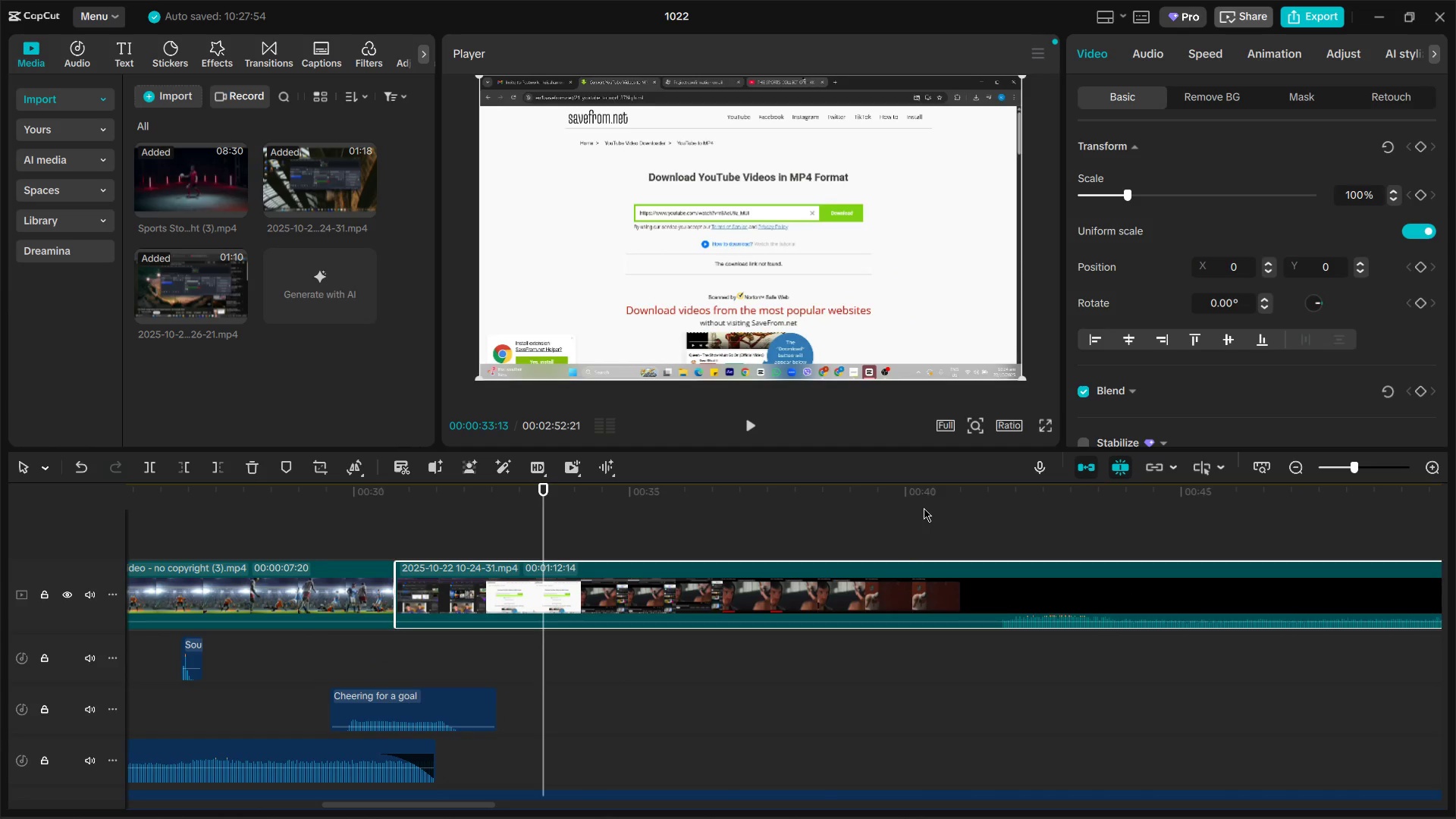 
left_click([924, 508])
 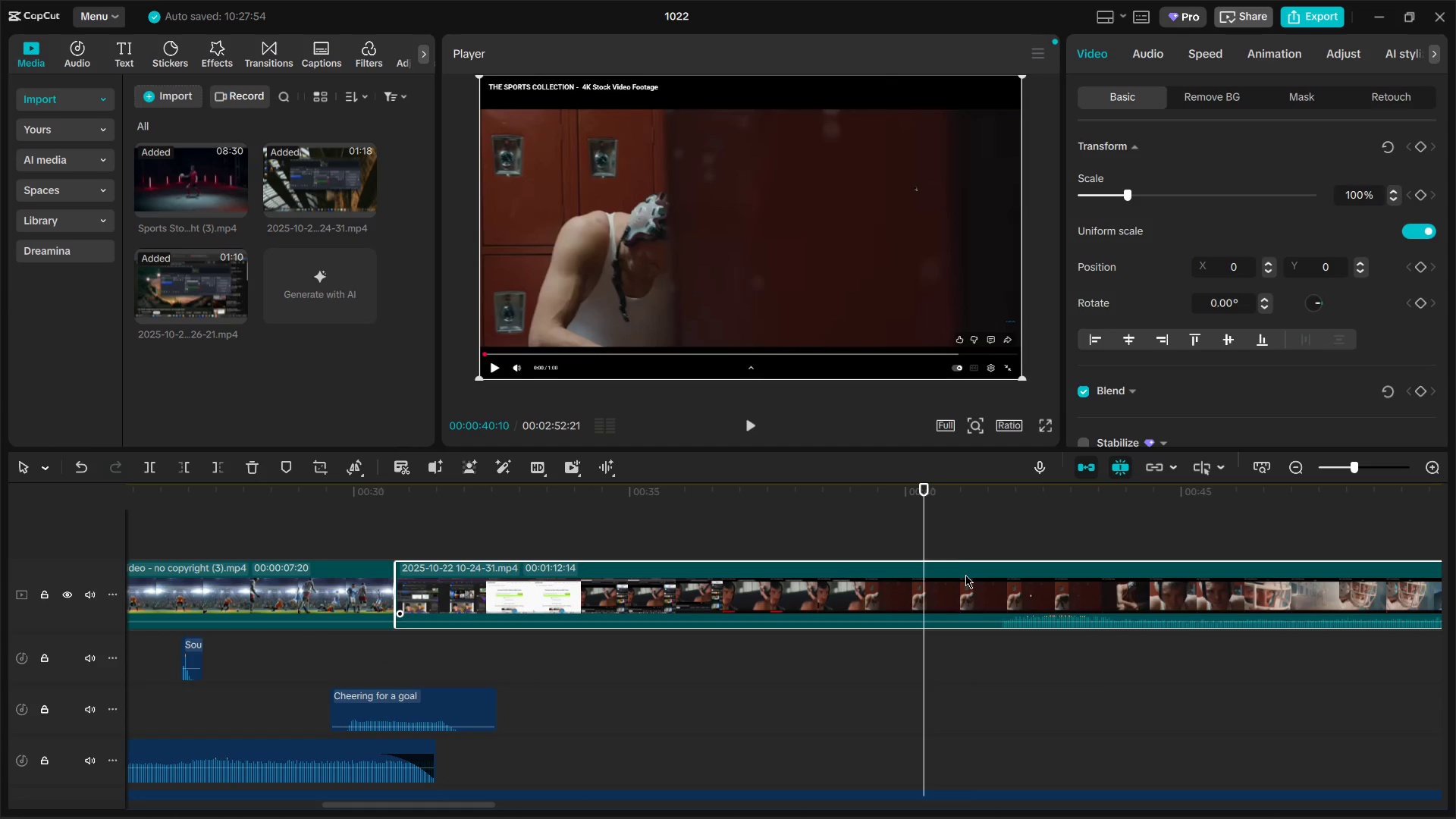 
key(Space)
 